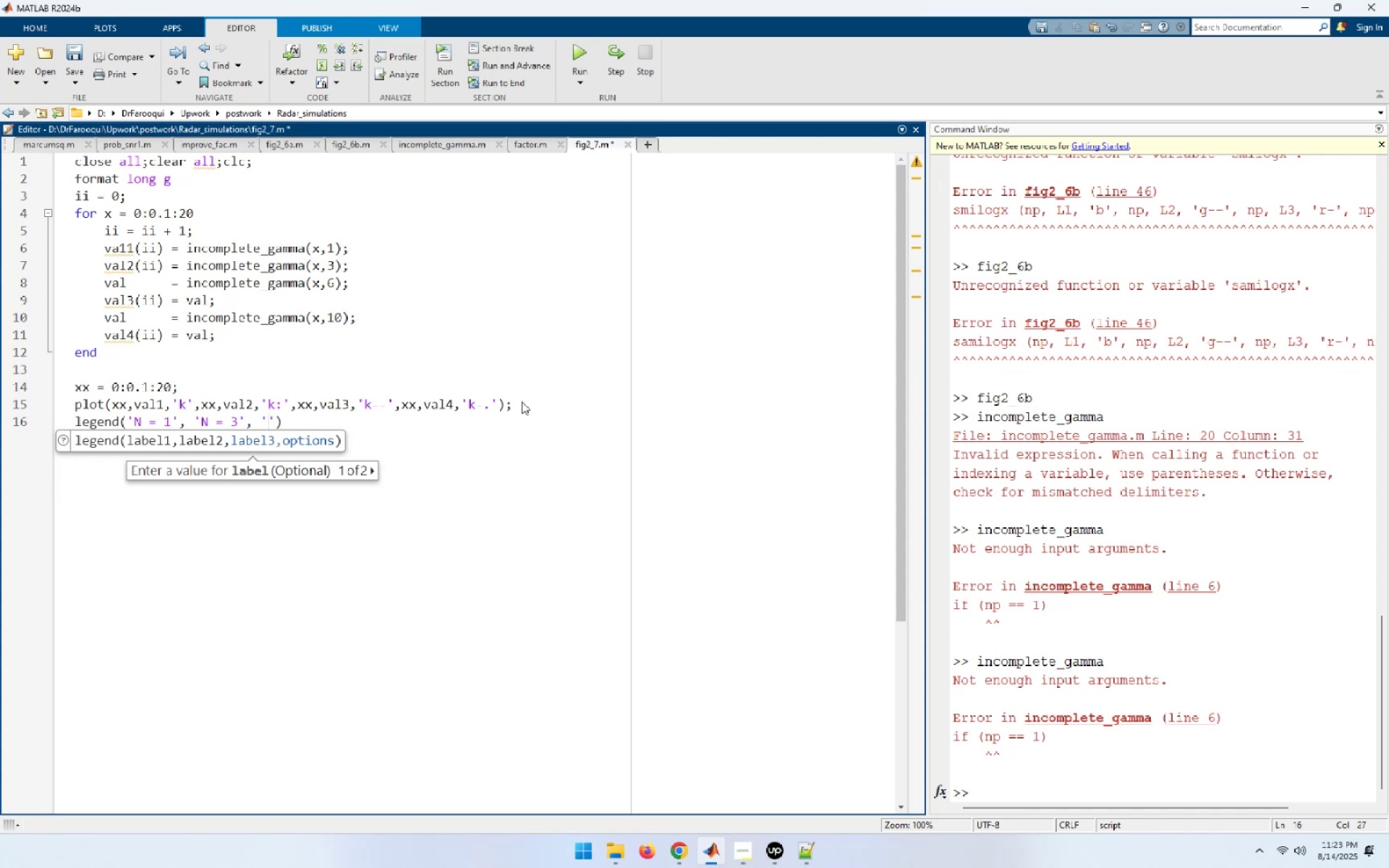 
key(Shift+N)
 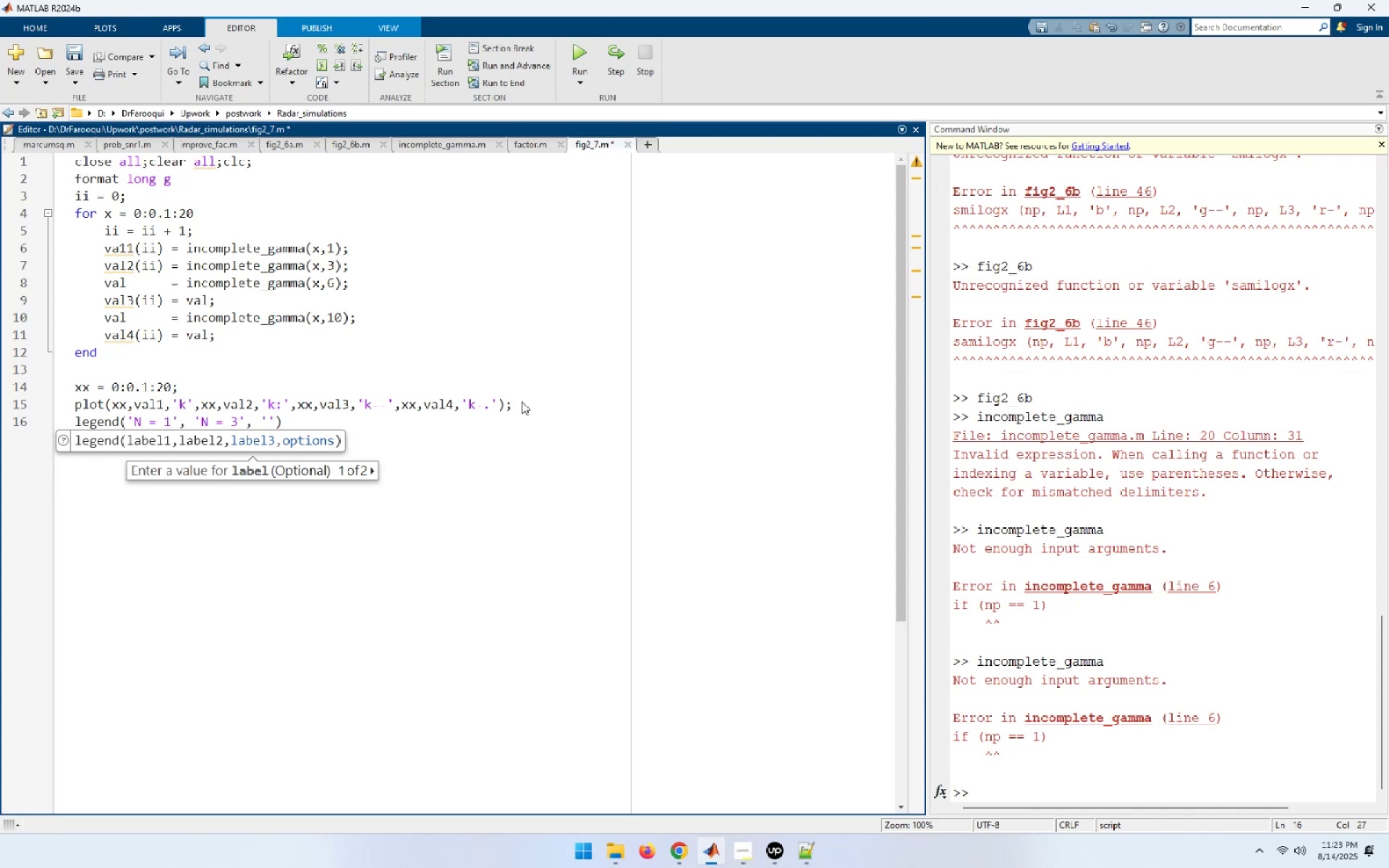 
key(Space)
 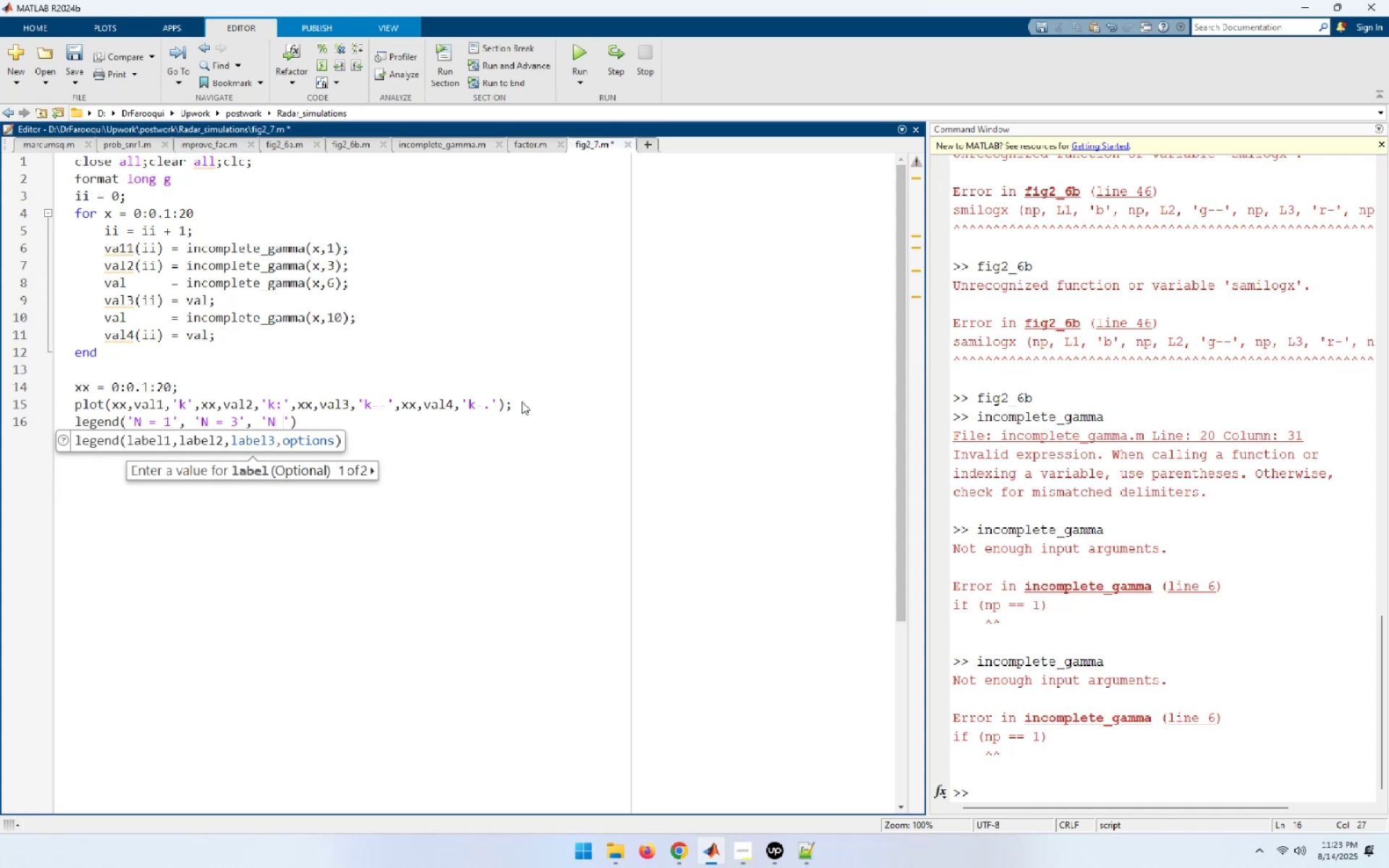 
key(Equal)
 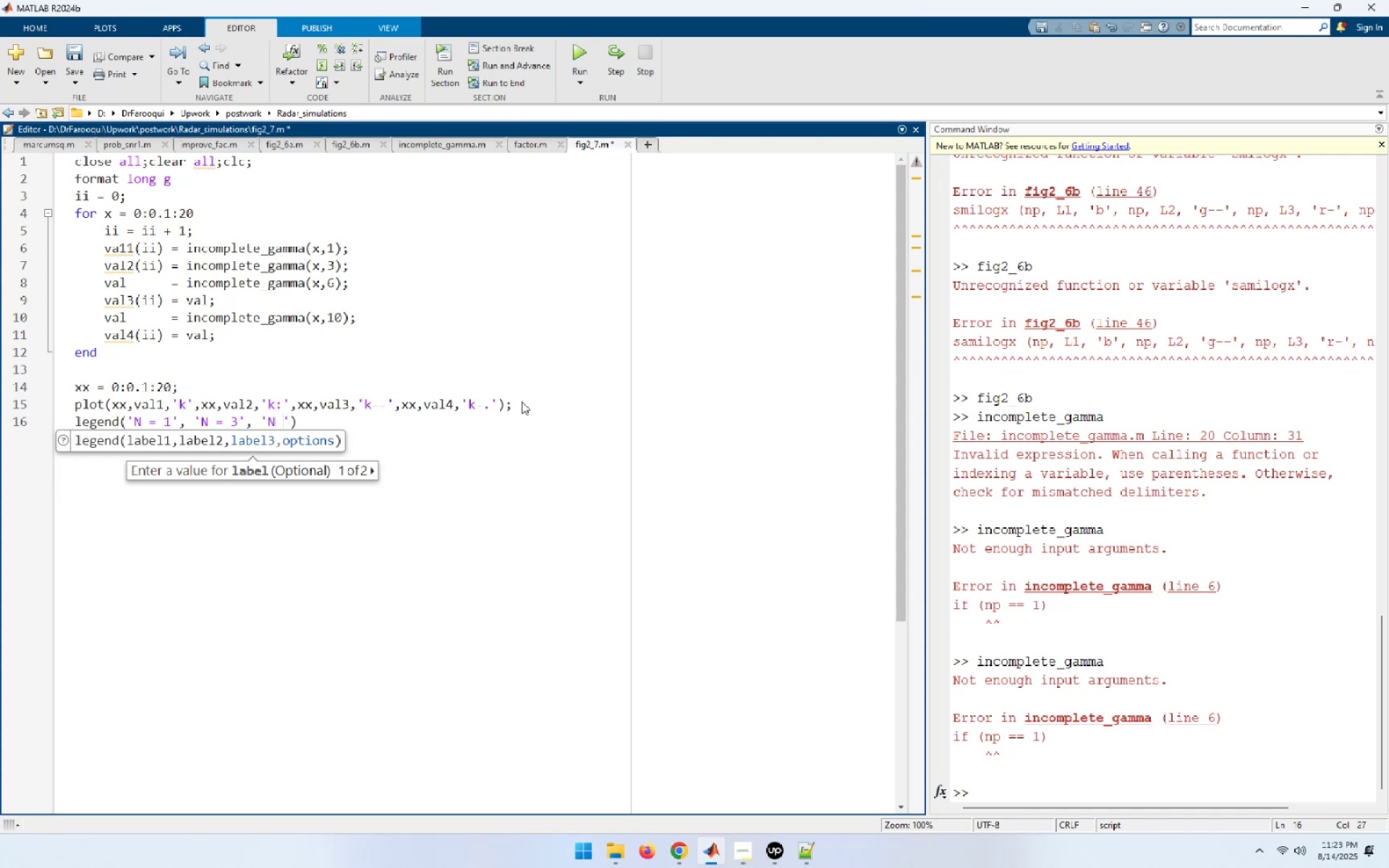 
key(Space)
 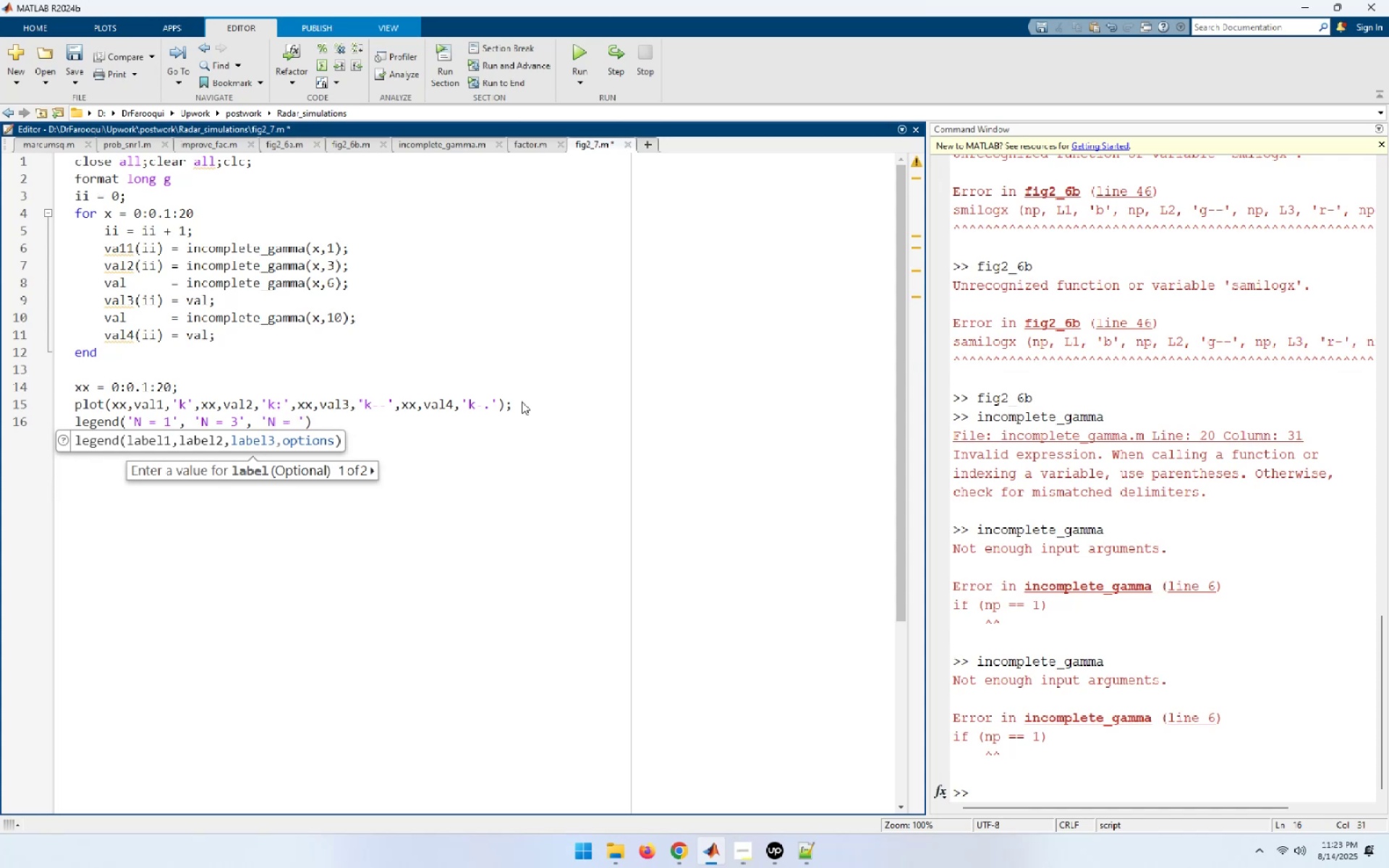 
key(6)
 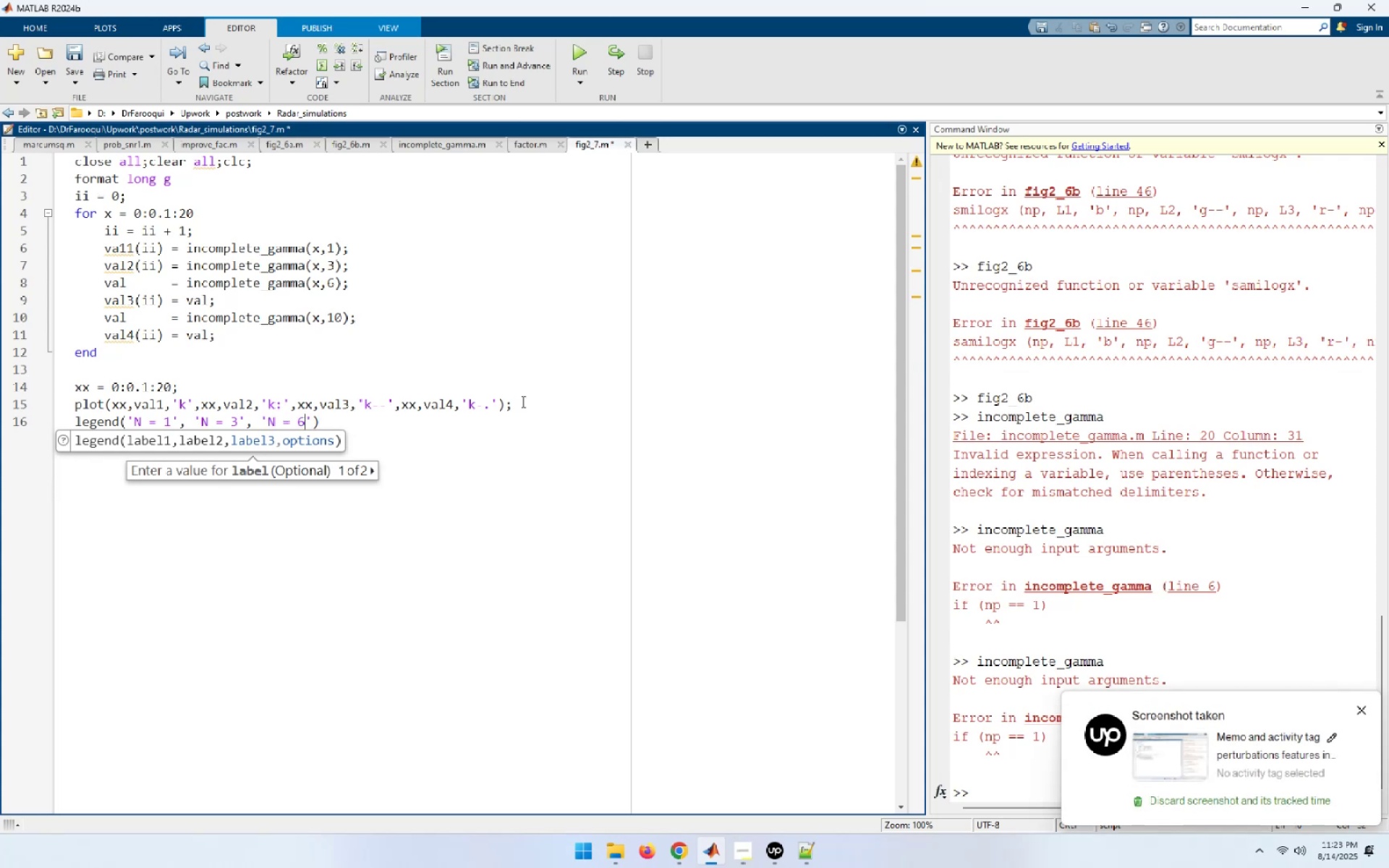 
wait(5.55)
 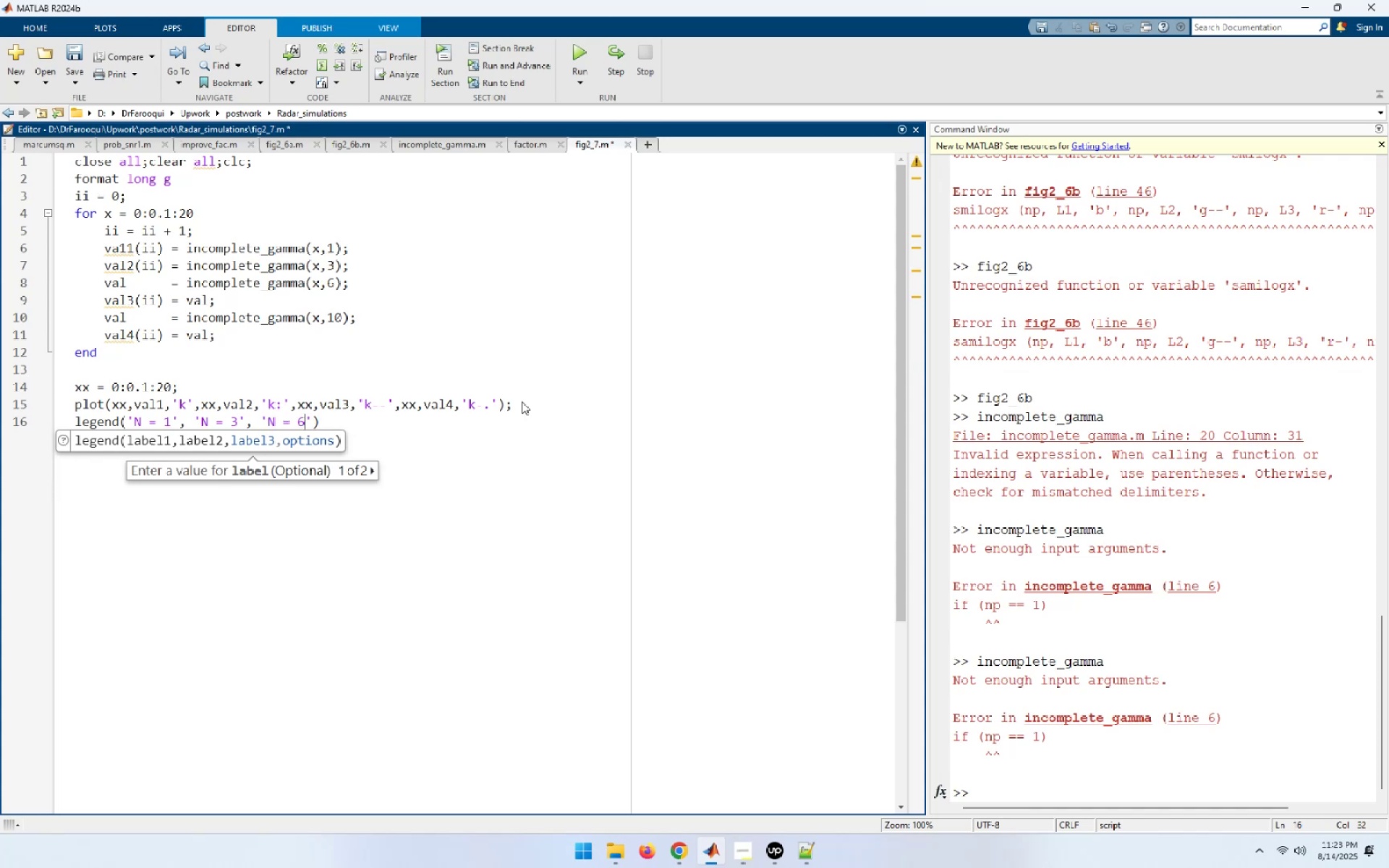 
type(', 'N = 10[Home])
 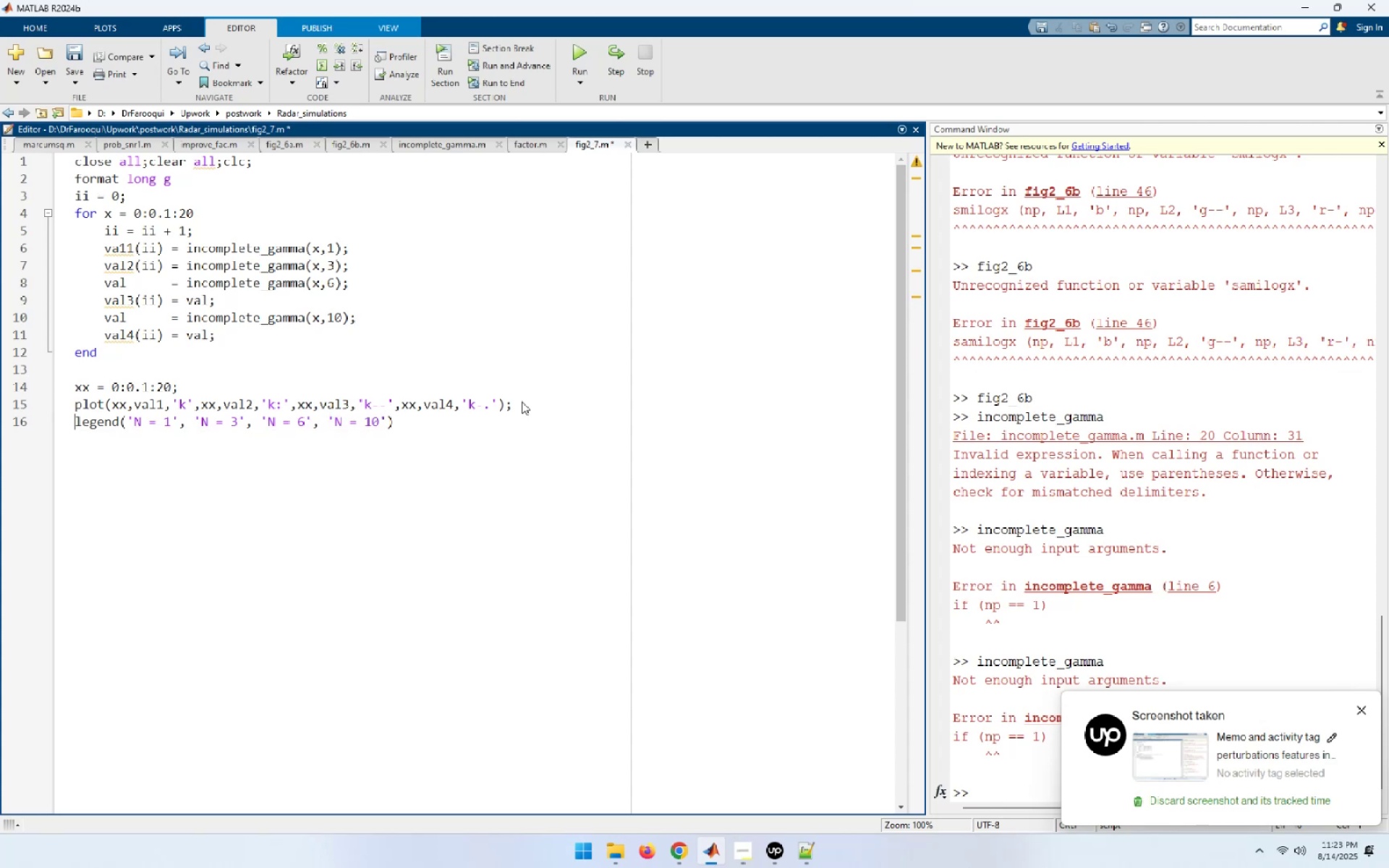 
 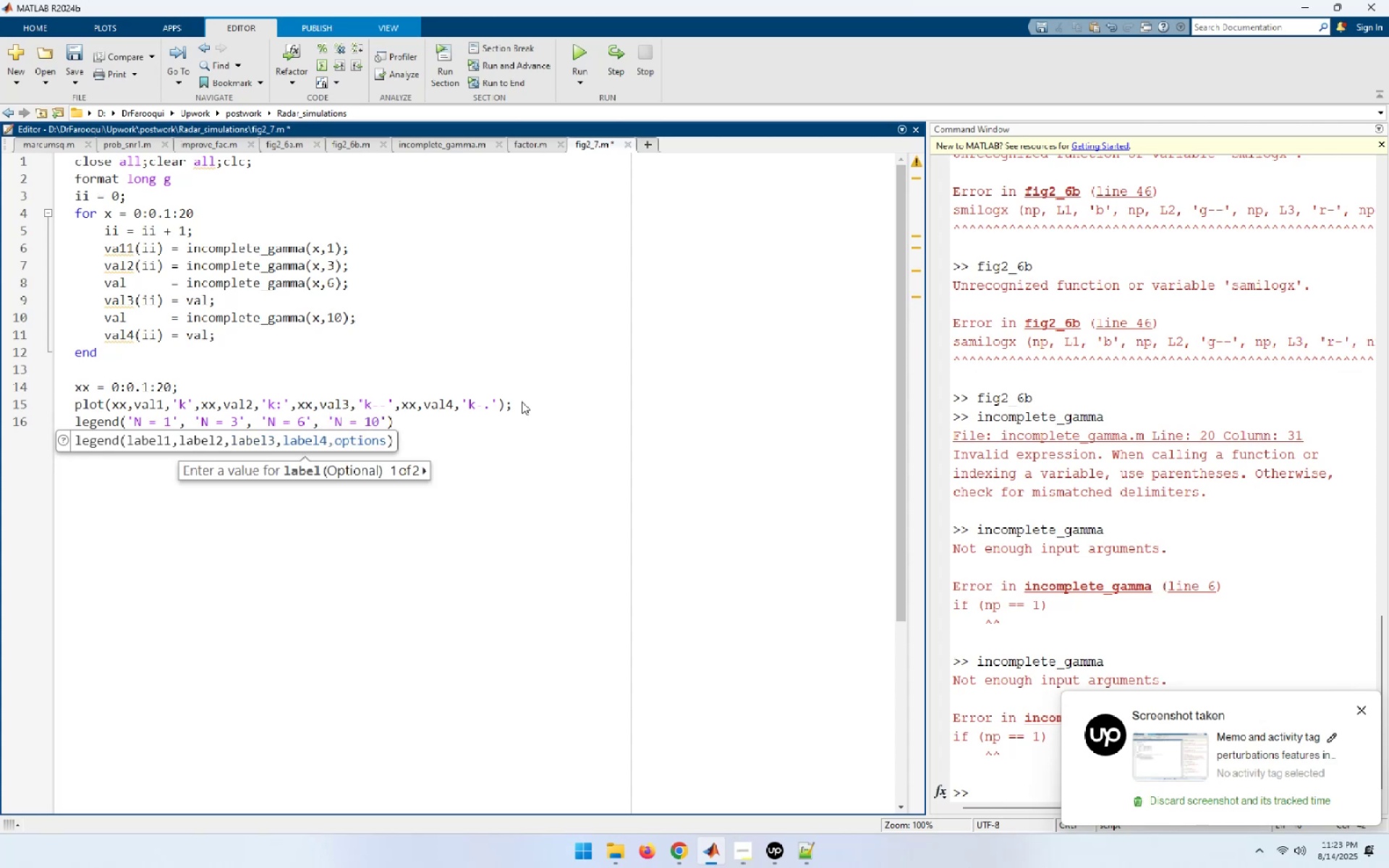 
hold_key(key=ArrowRight, duration=0.54)
 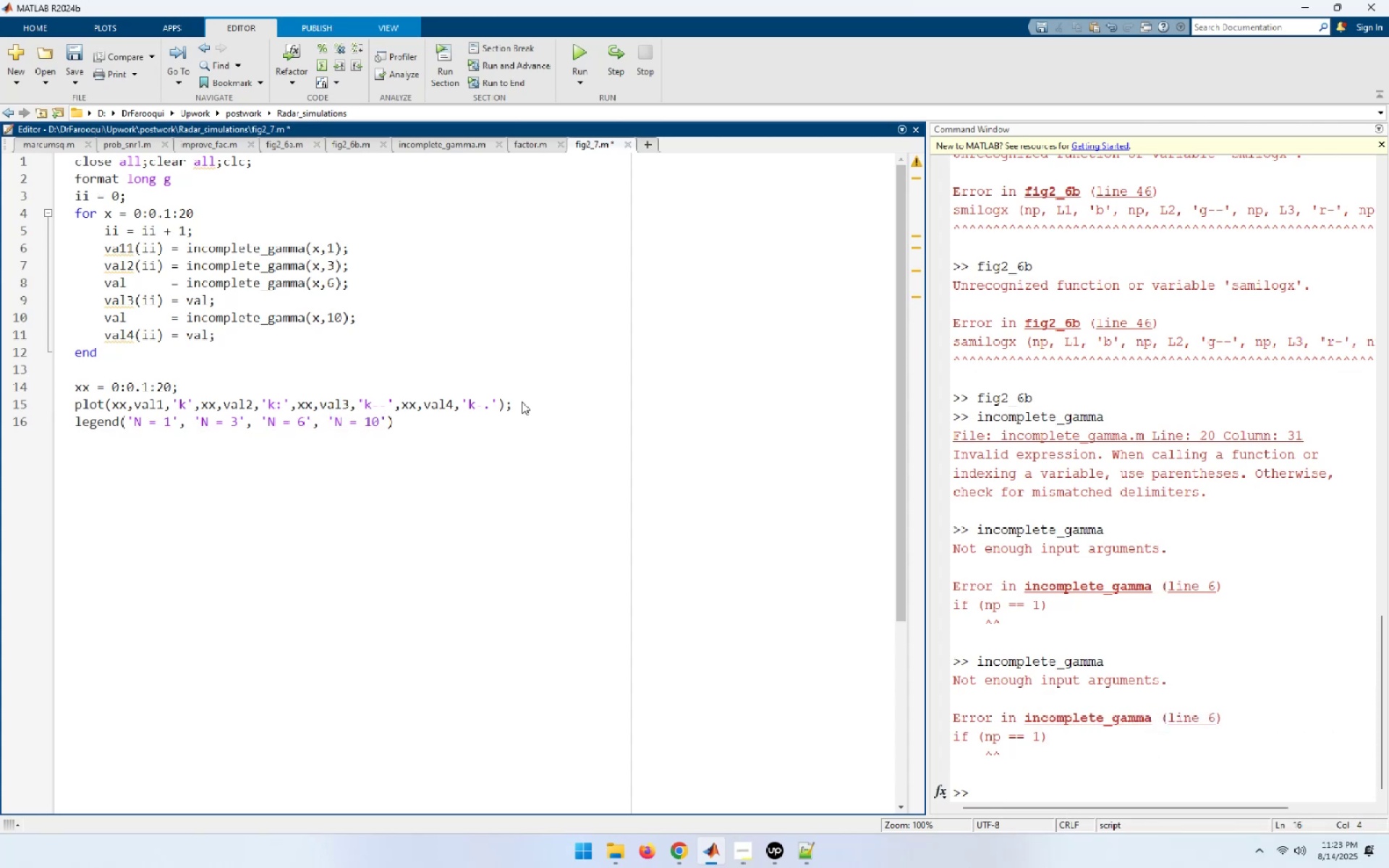 
hold_key(key=ArrowRight, duration=0.88)
 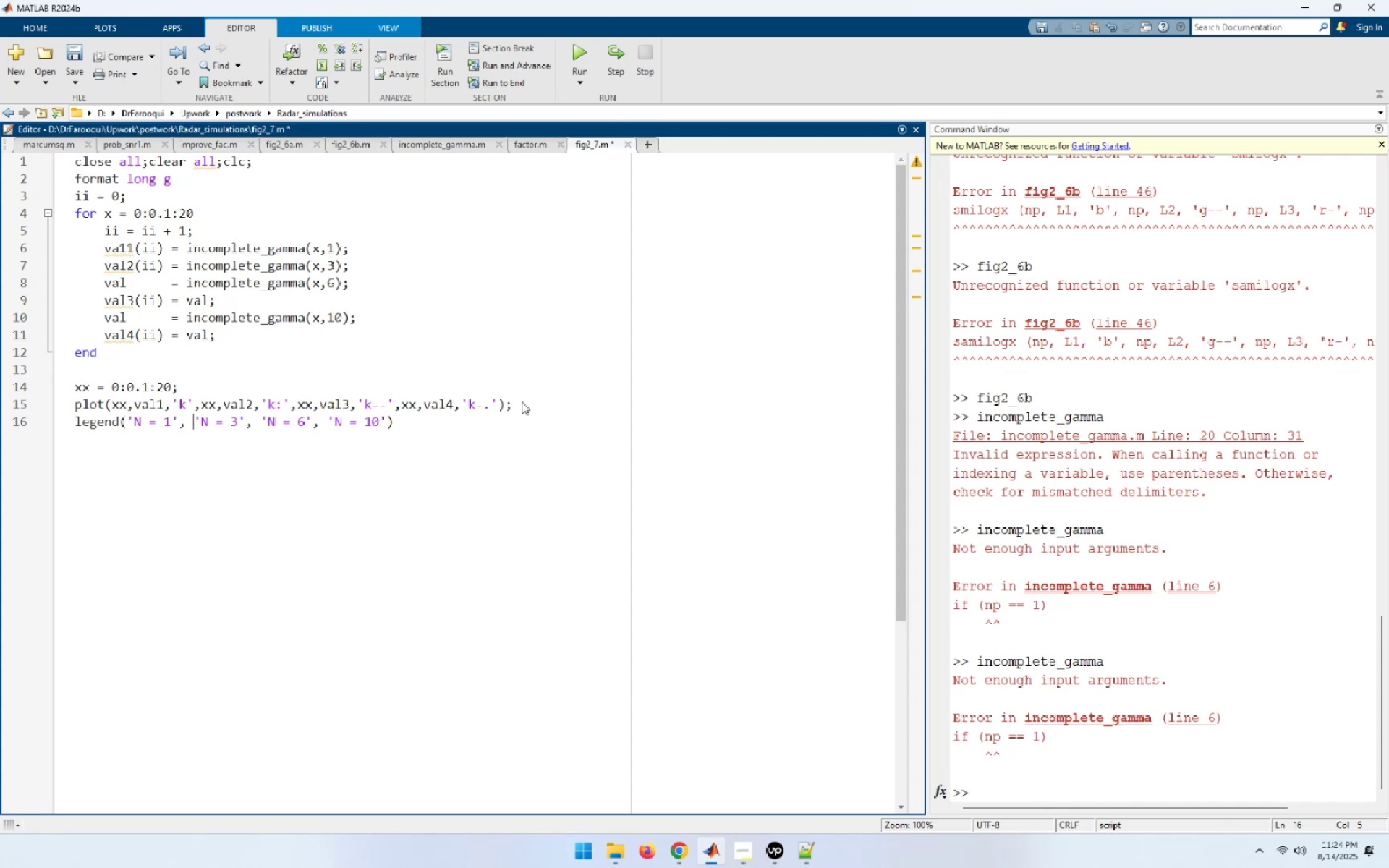 
key(ArrowRight)
 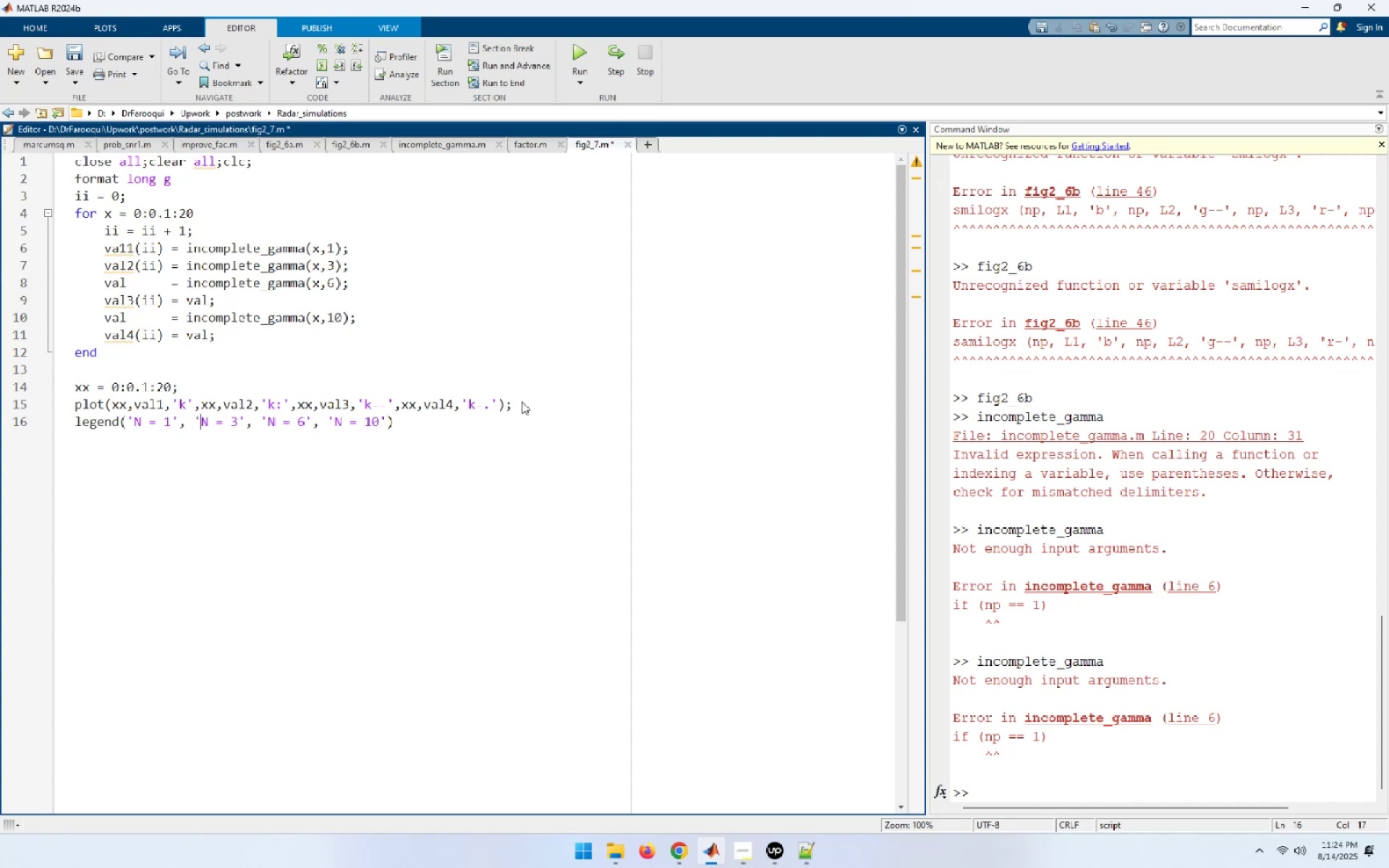 
key(ArrowRight)
 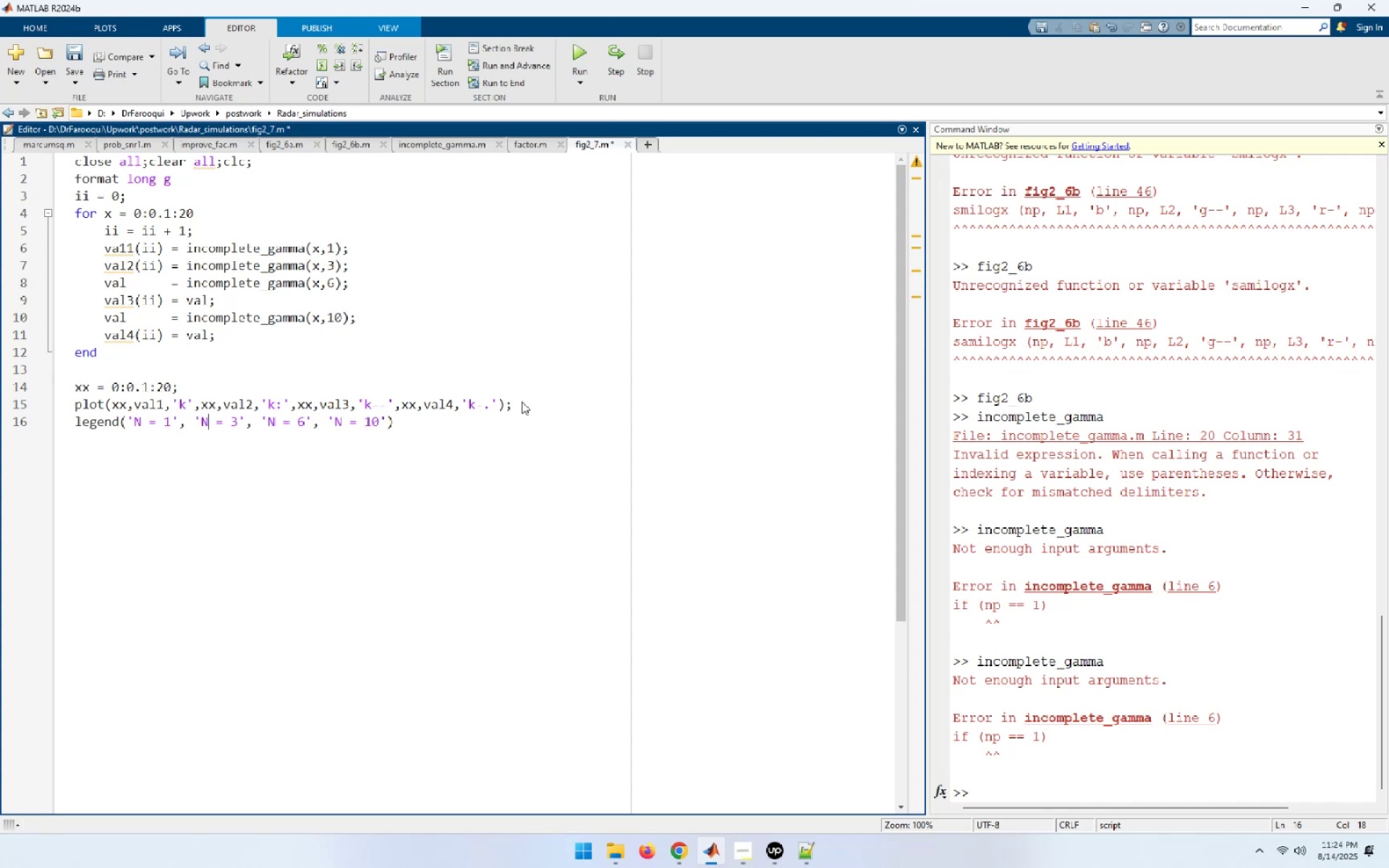 
key(ArrowRight)
 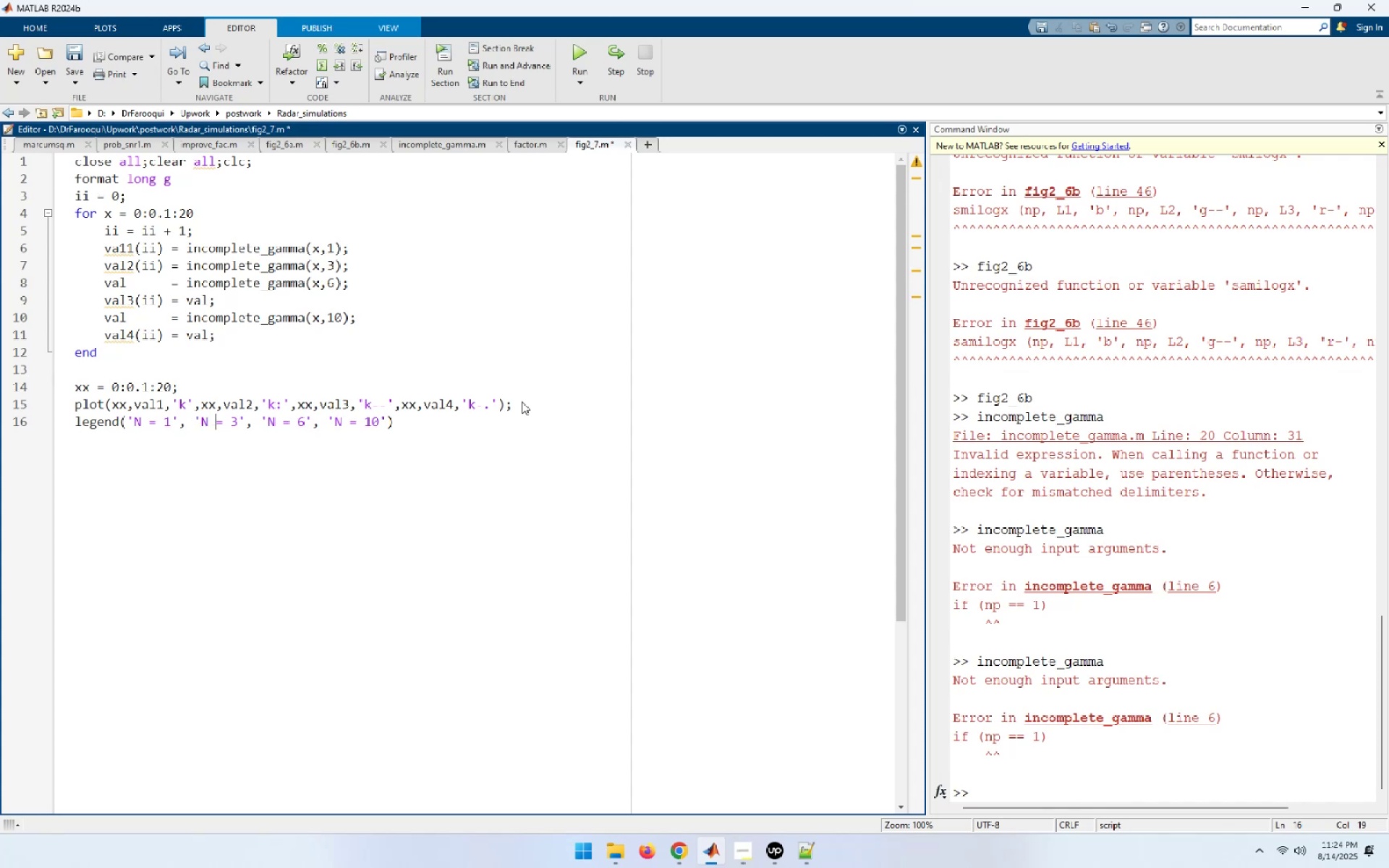 
key(ArrowRight)
 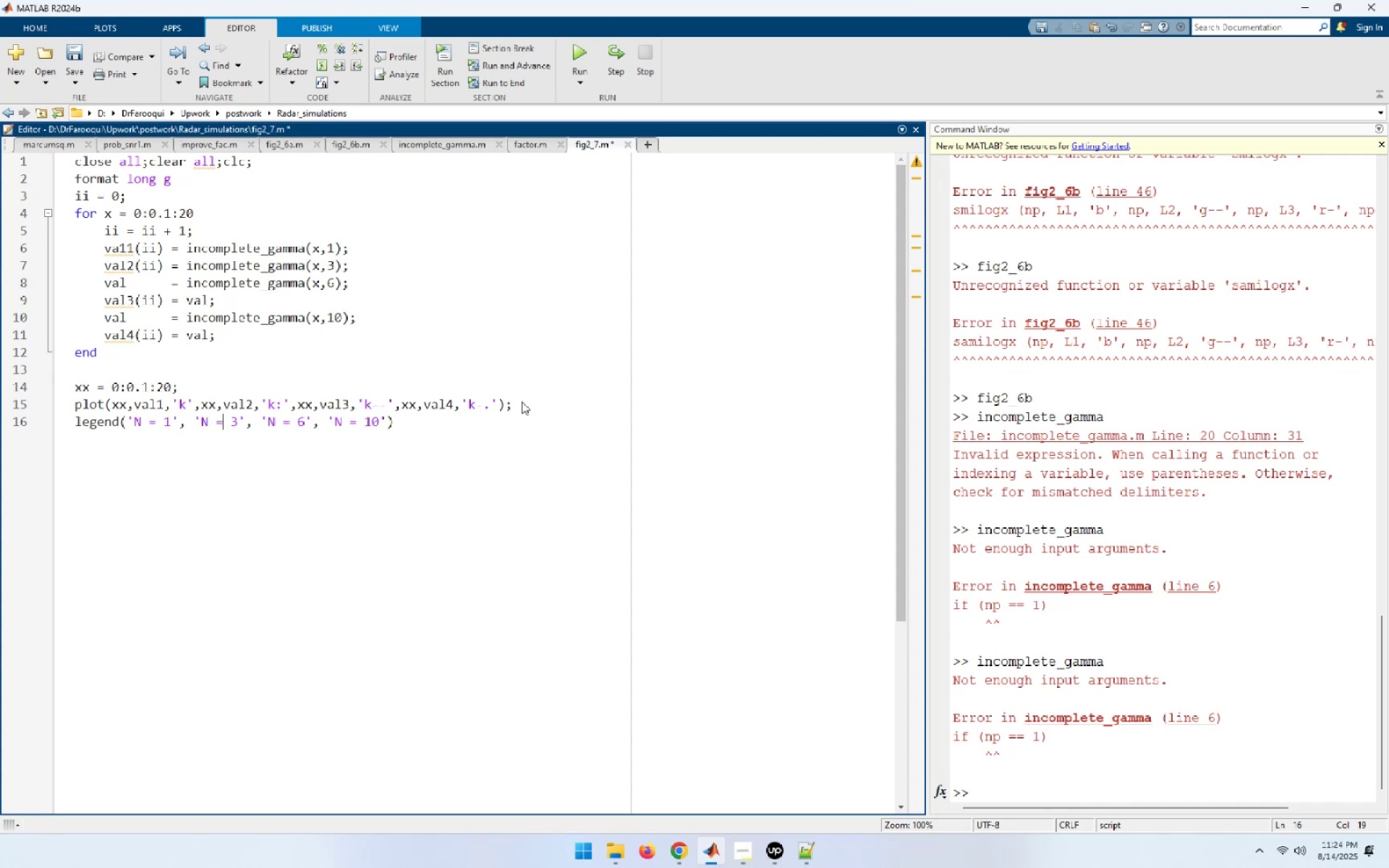 
key(ArrowRight)
 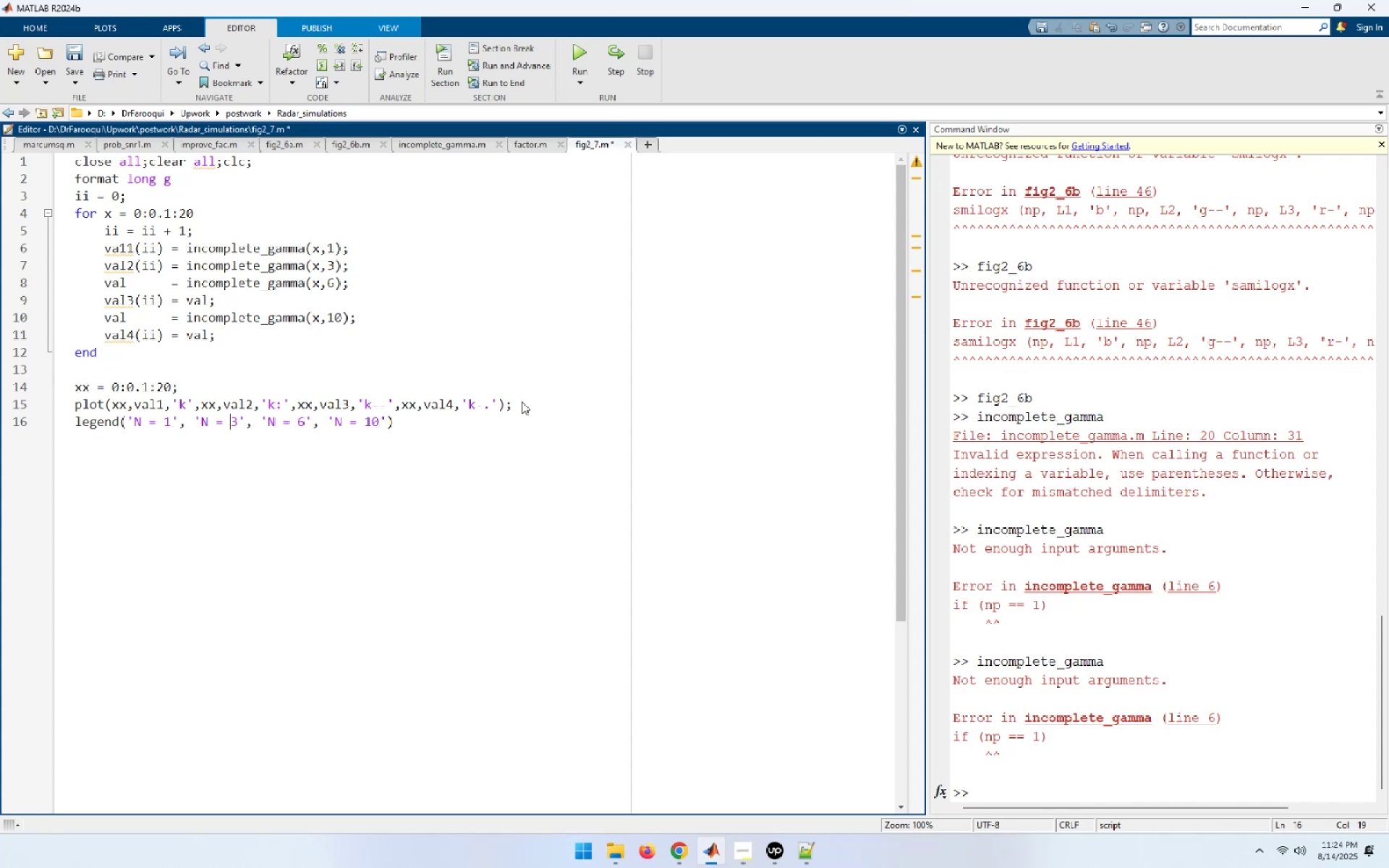 
key(ArrowRight)
 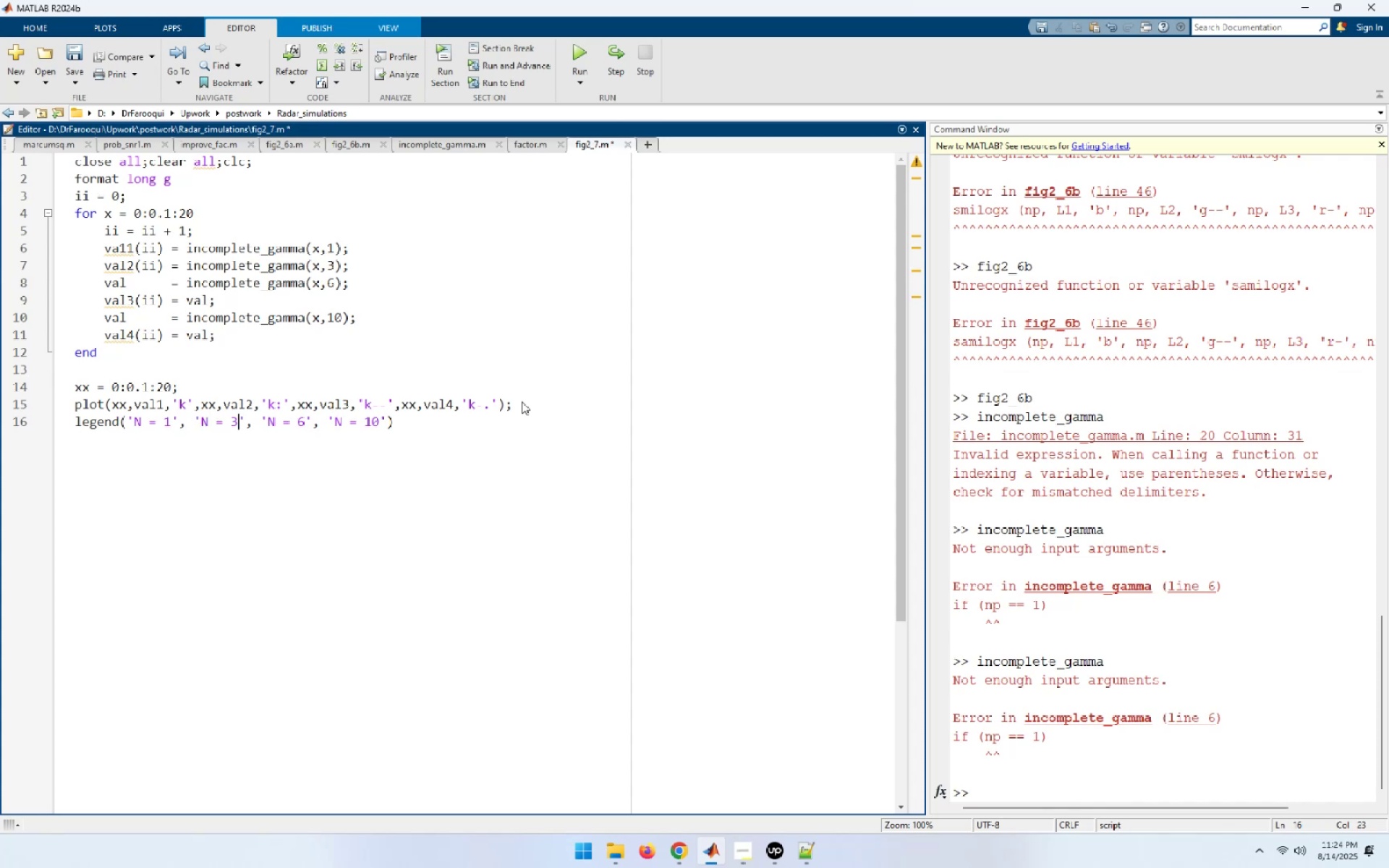 
hold_key(key=ArrowRight, duration=0.74)
 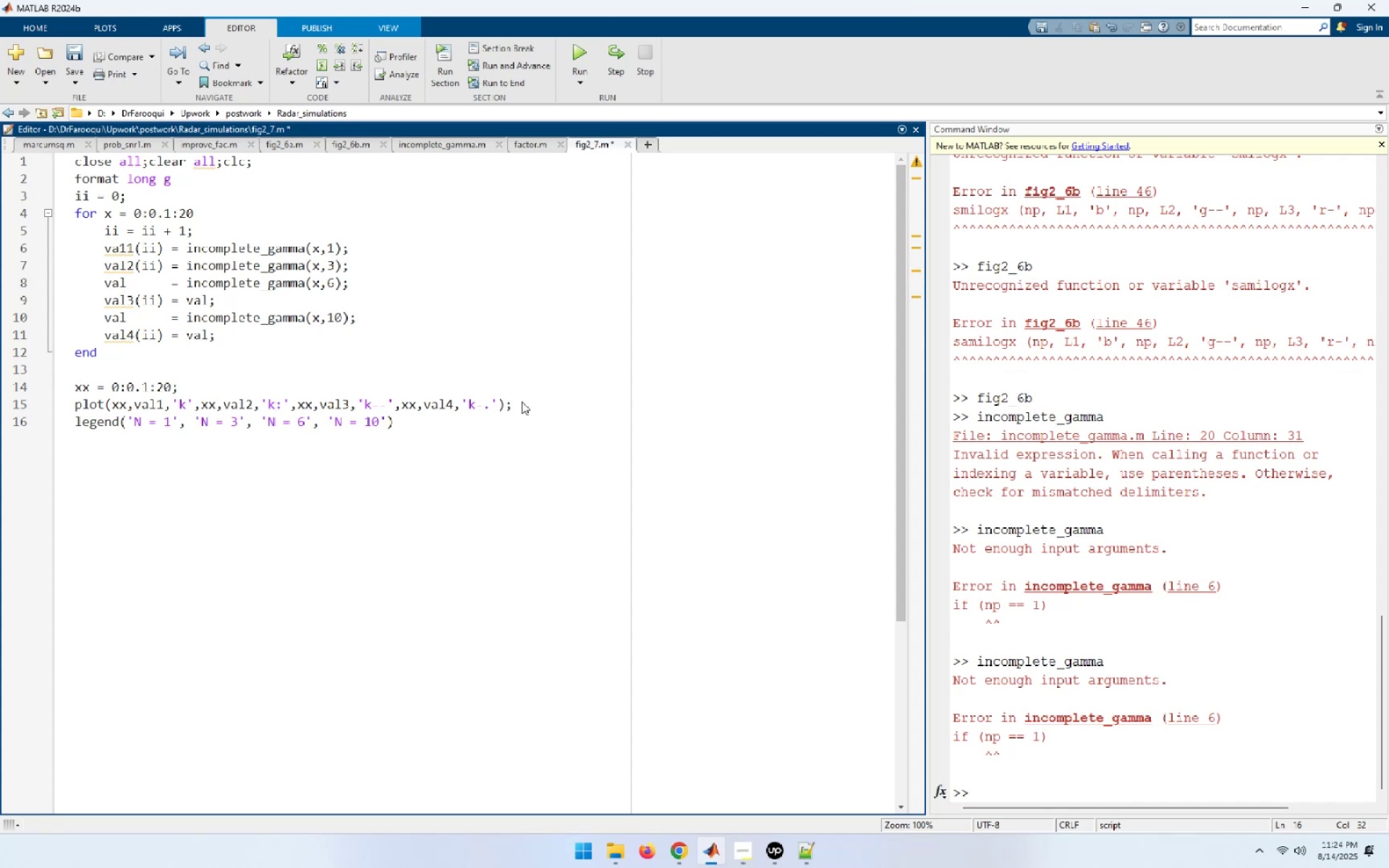 
key(End)
 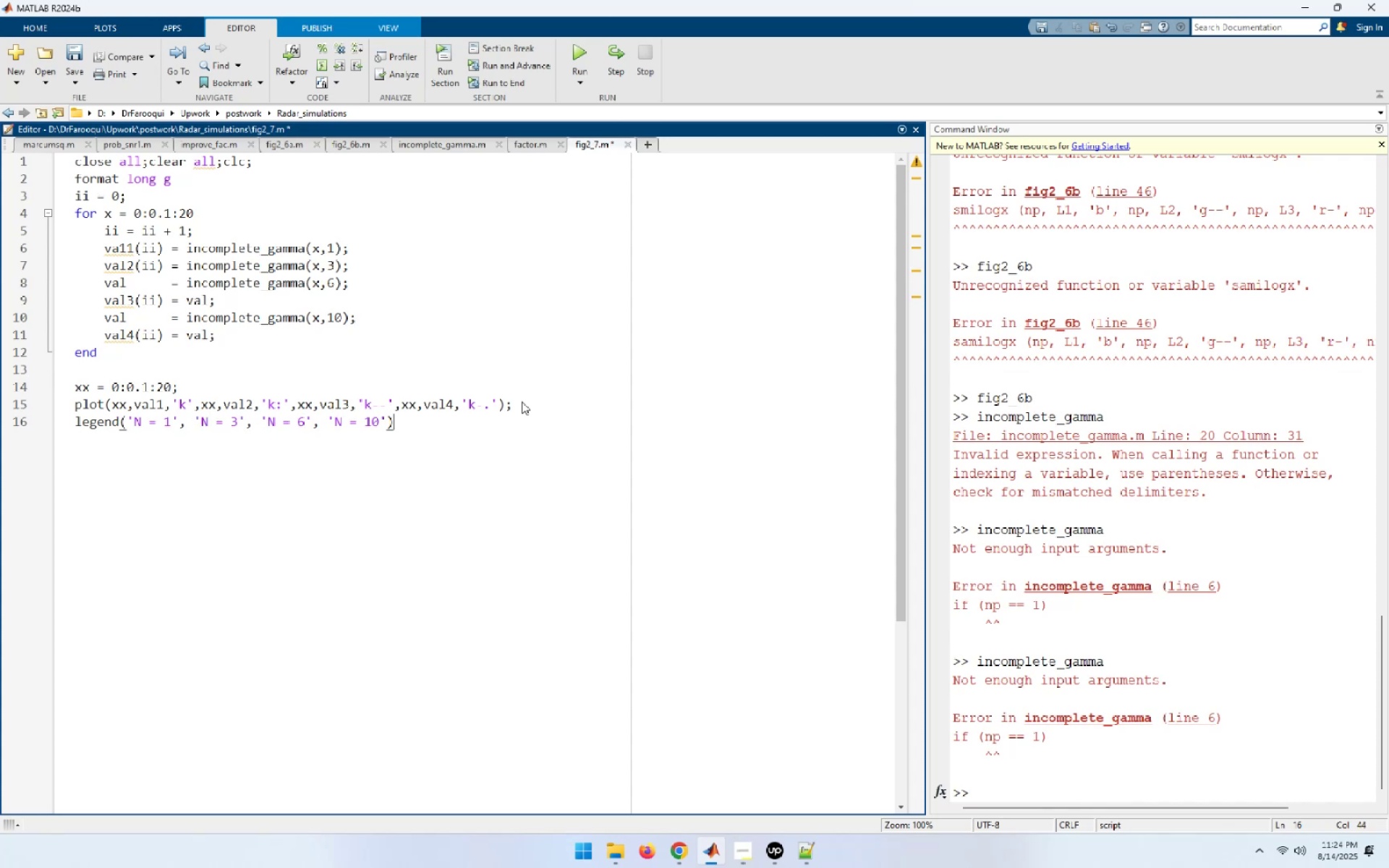 
key(Enter)
 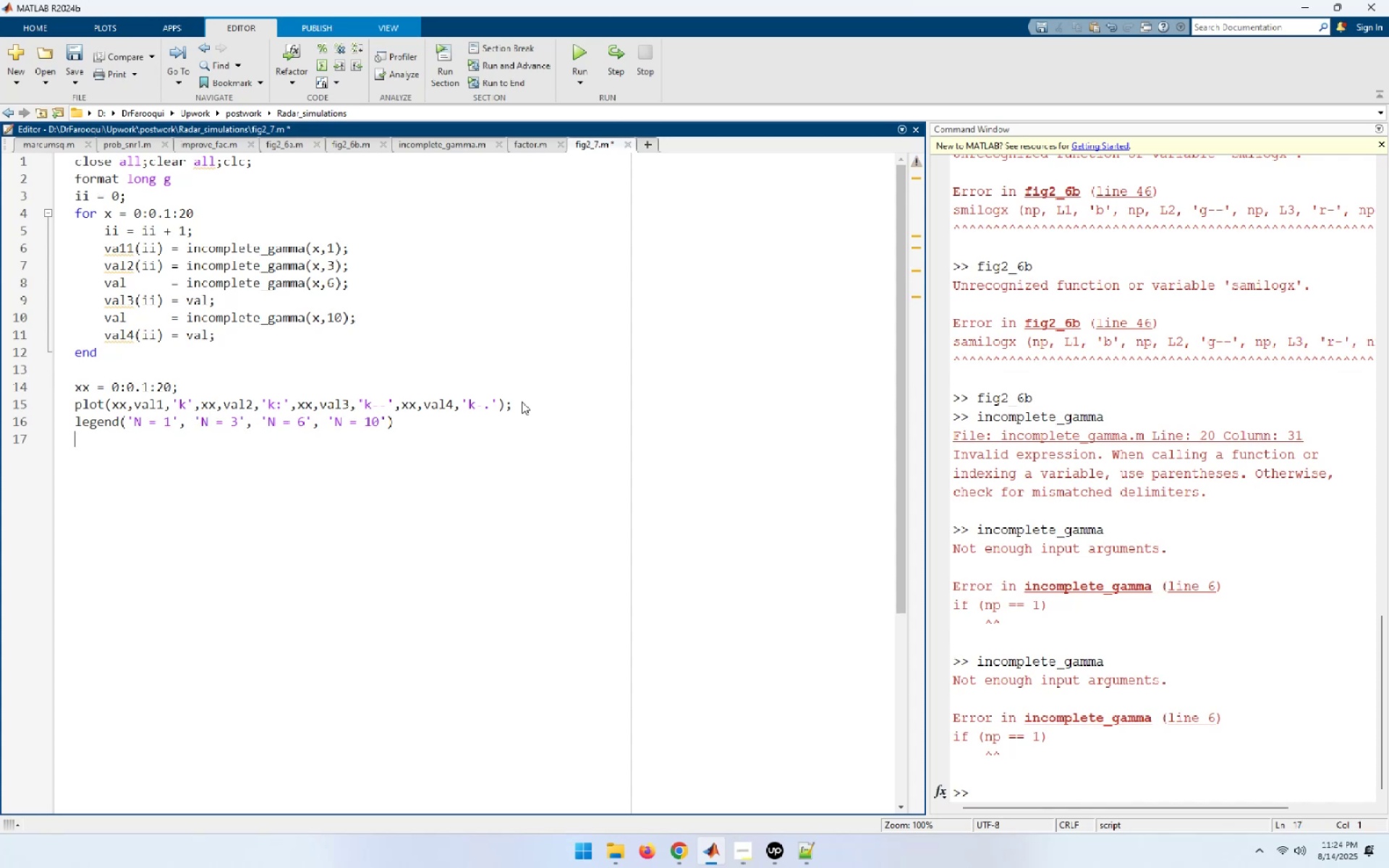 
type(xla)
key(Tab)
type(('x');)
 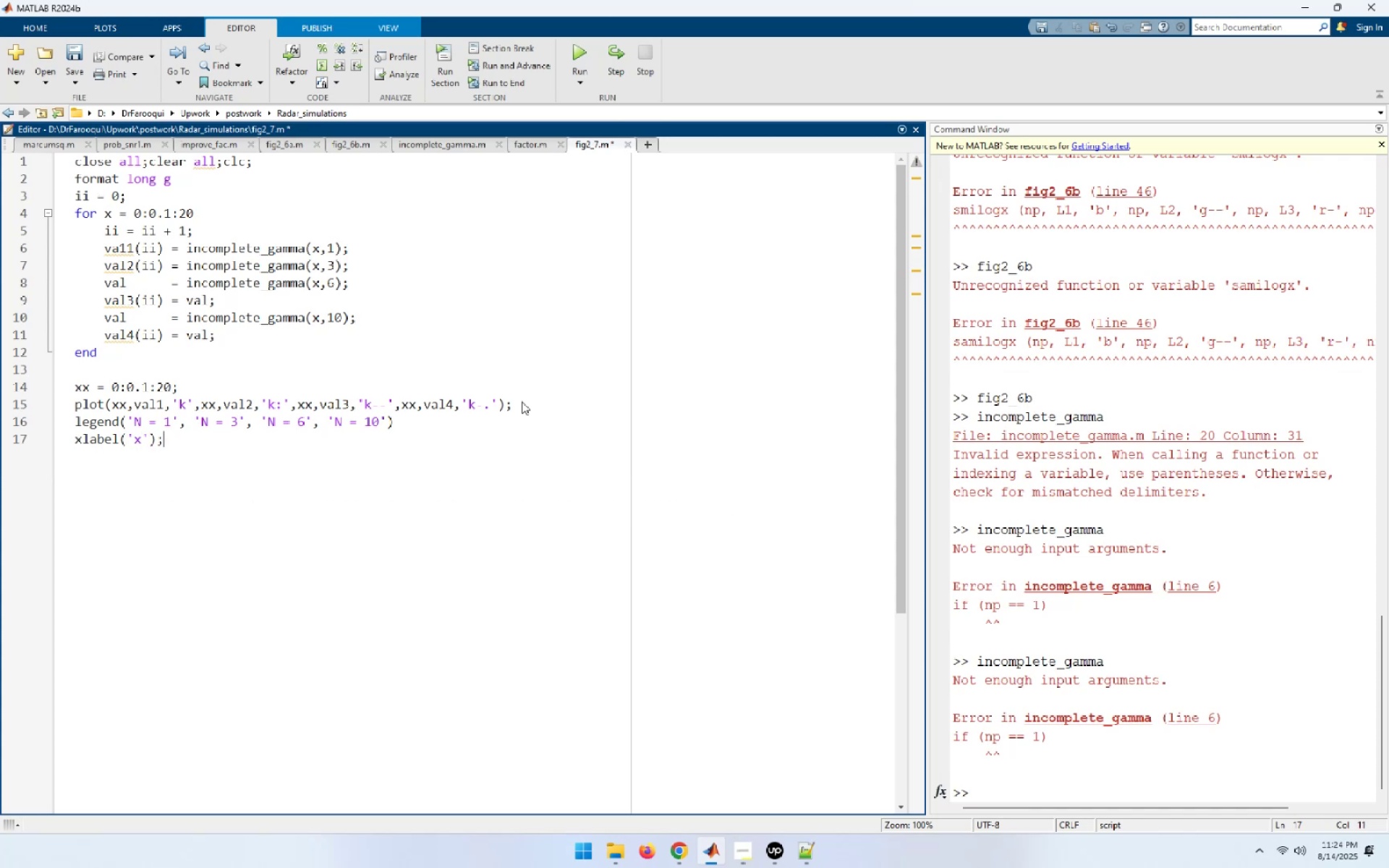 
key(Enter)
 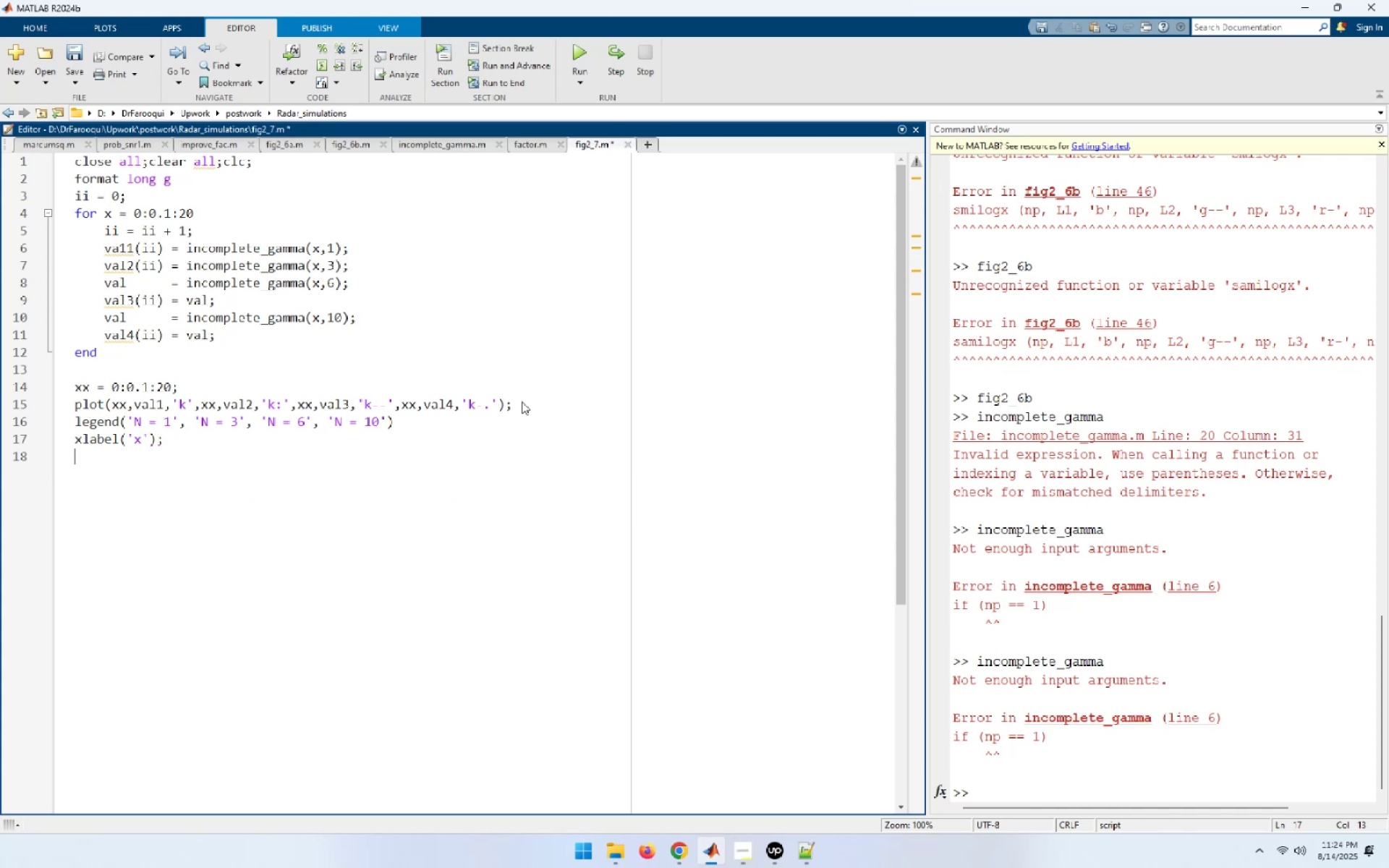 
type(yl)
key(Tab)
type(('Incomplete Gamma function(x,N)[End])
 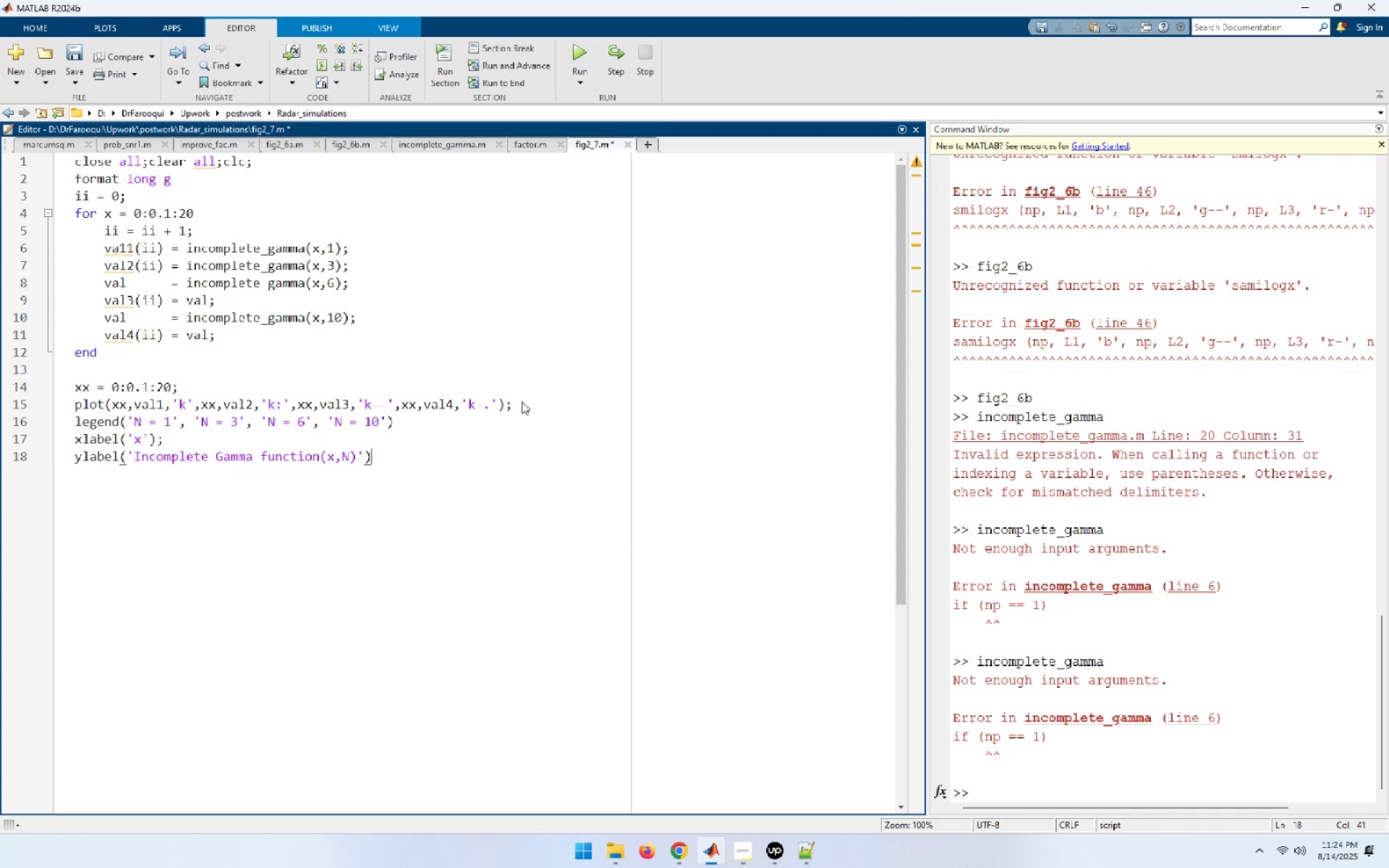 
 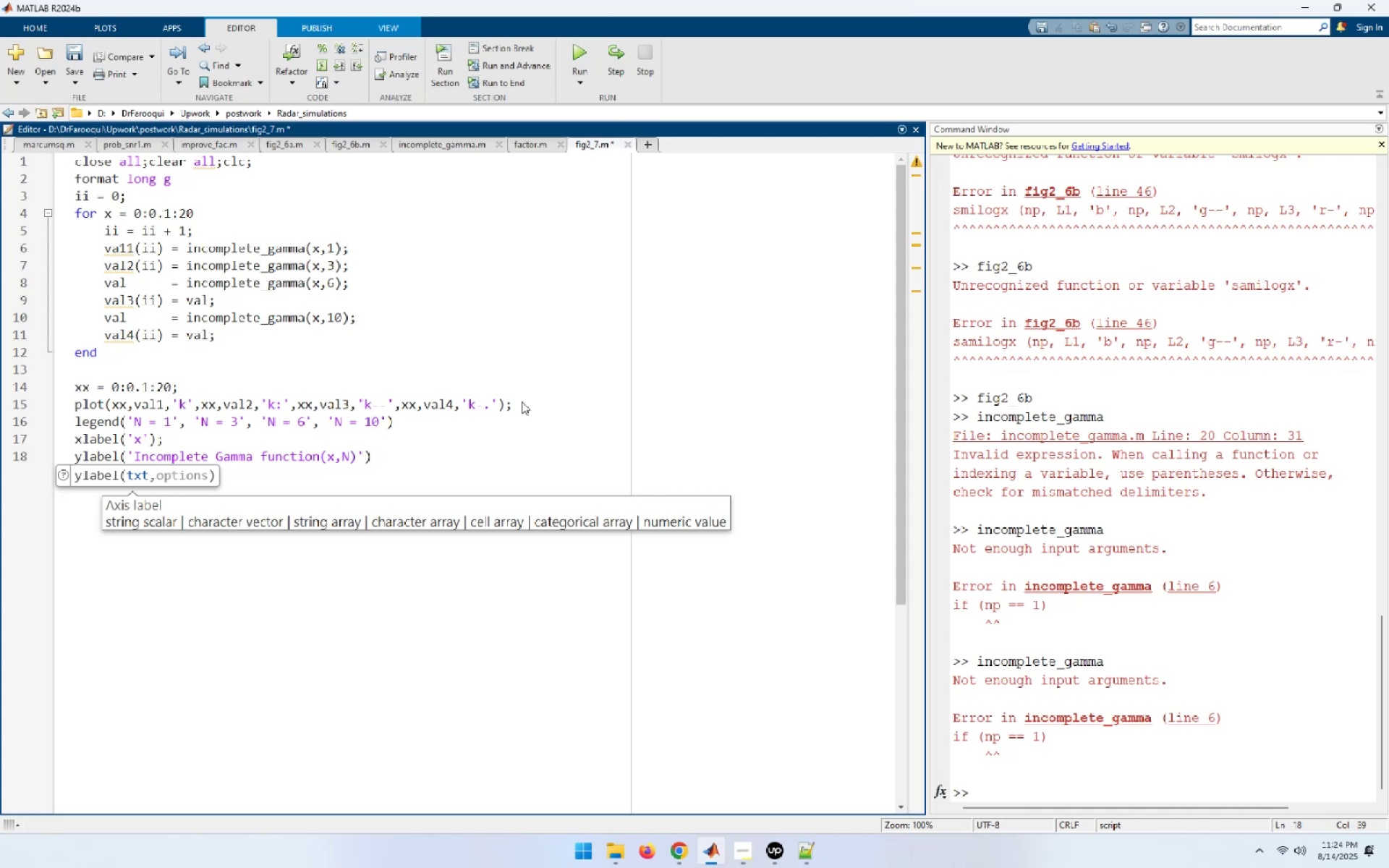 
key(Enter)
 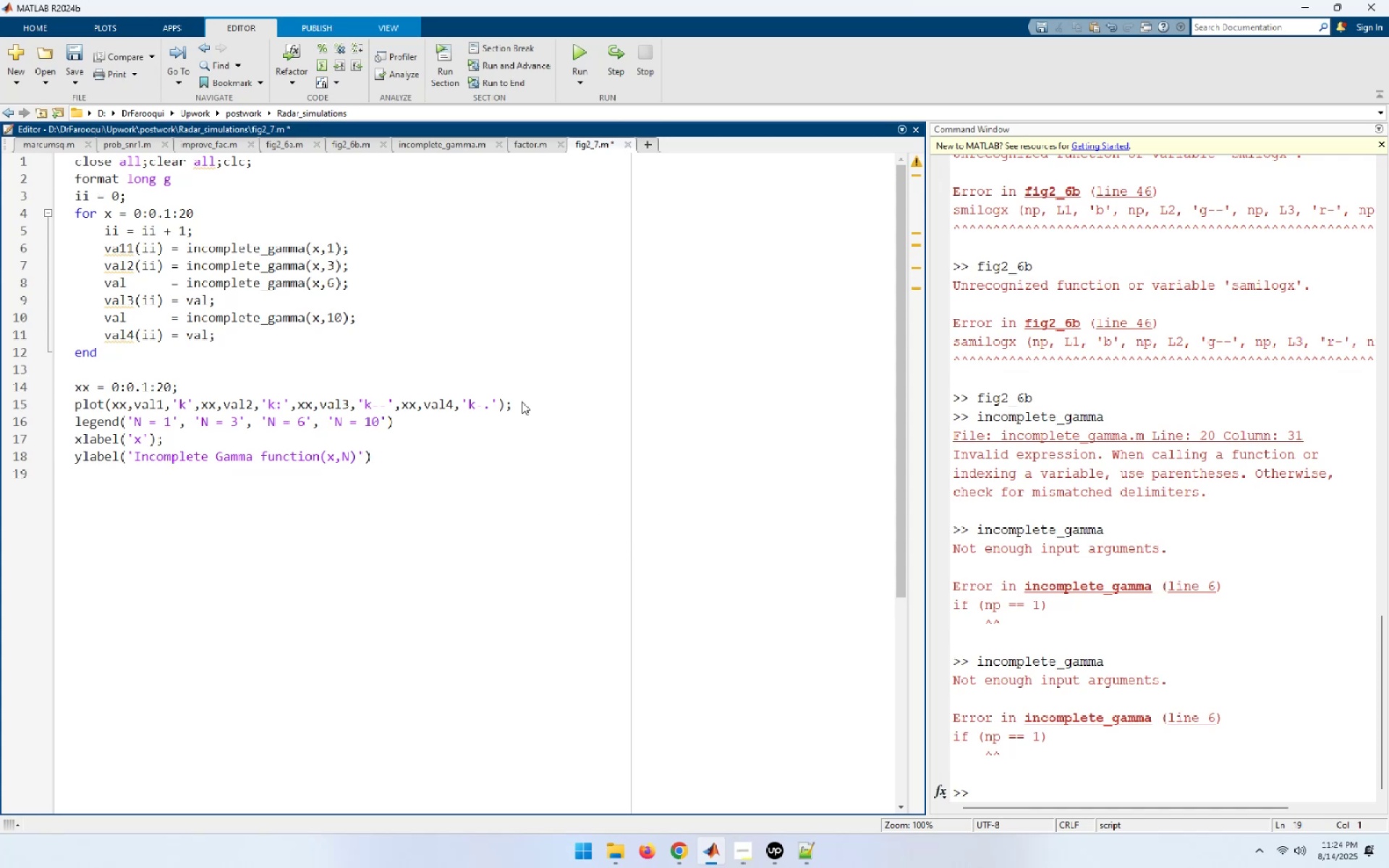 
type(grid on;)
 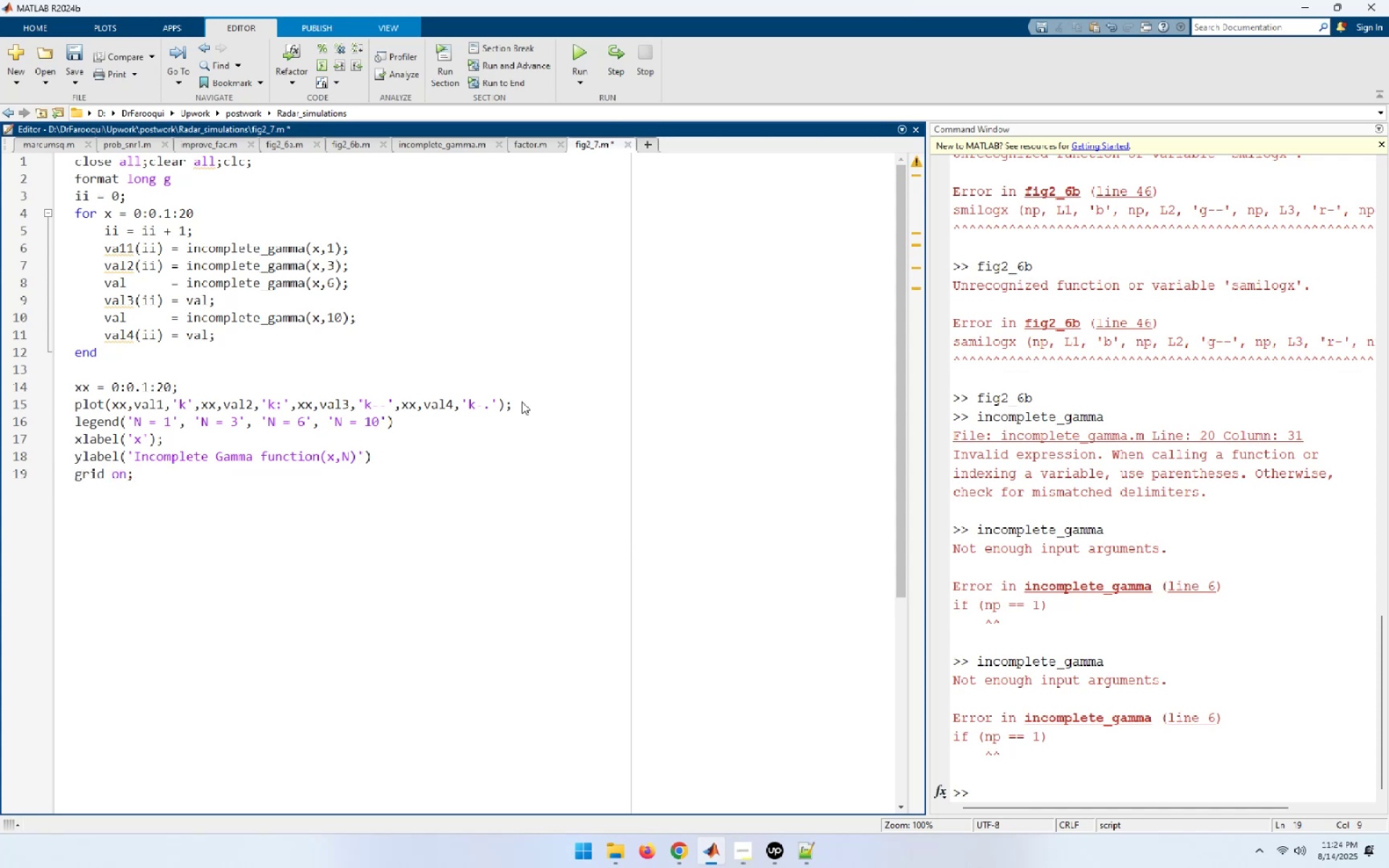 
key(Control+S)
 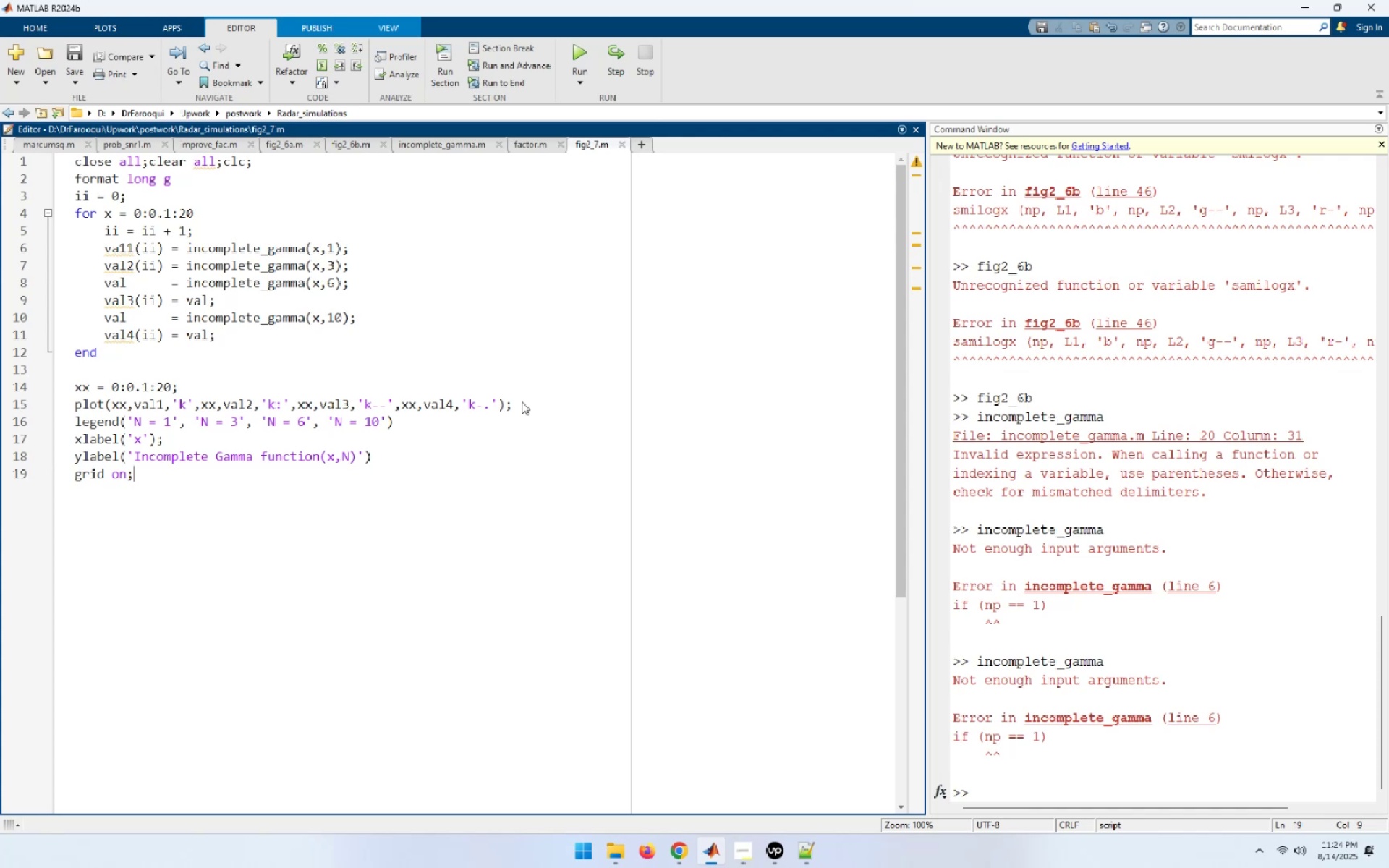 
key(F5)
 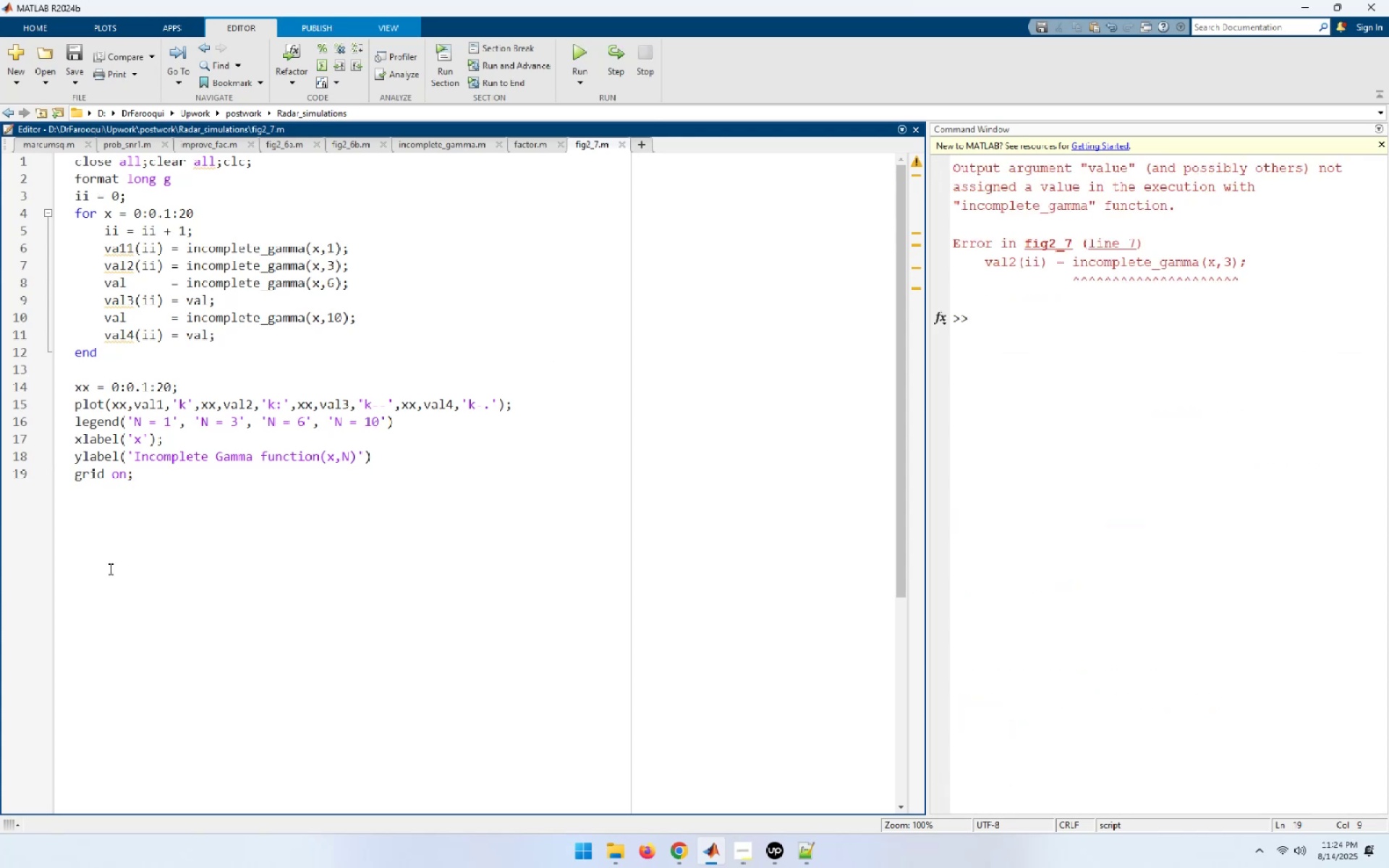 
wait(13.6)
 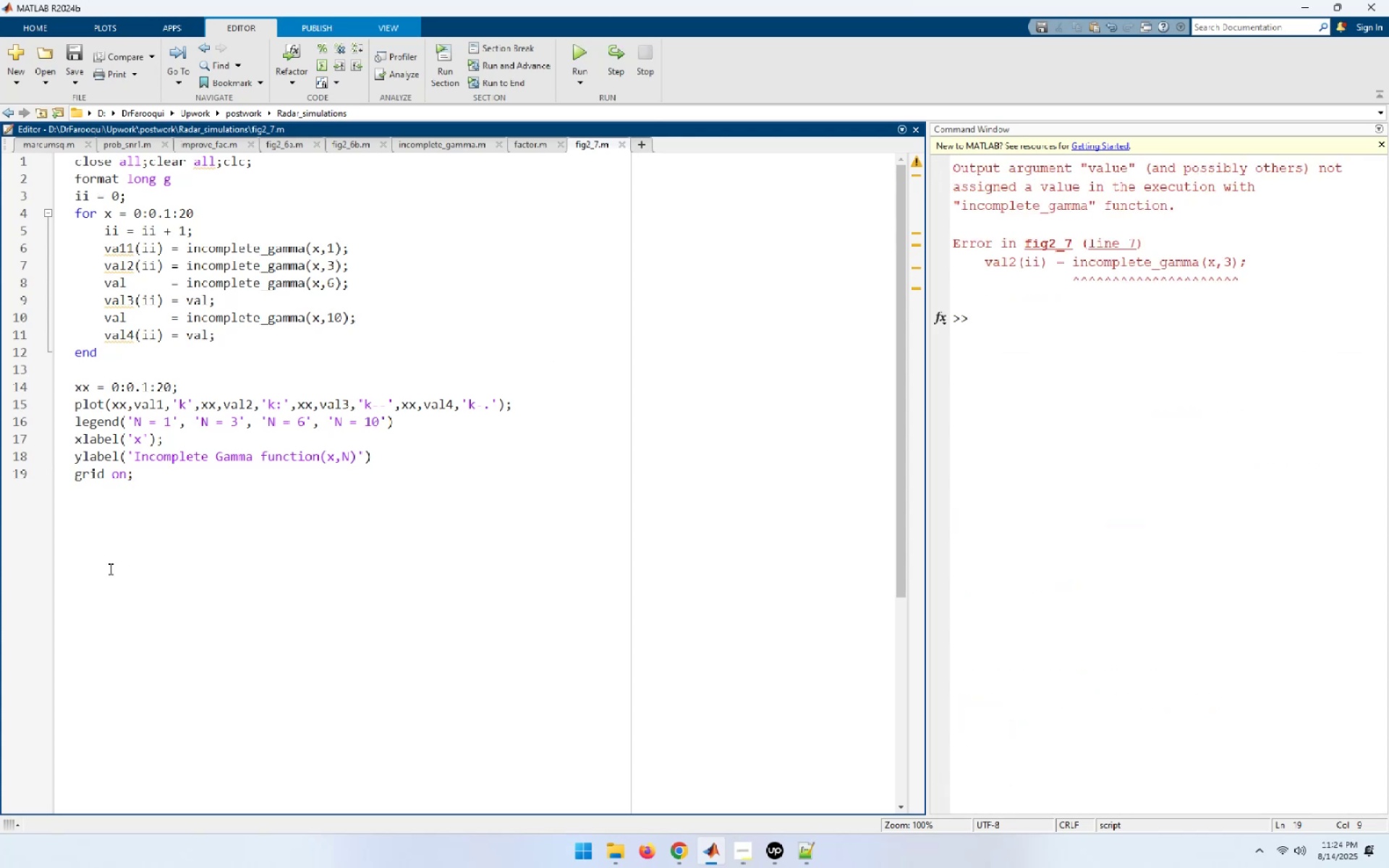 
left_click([1122, 244])
 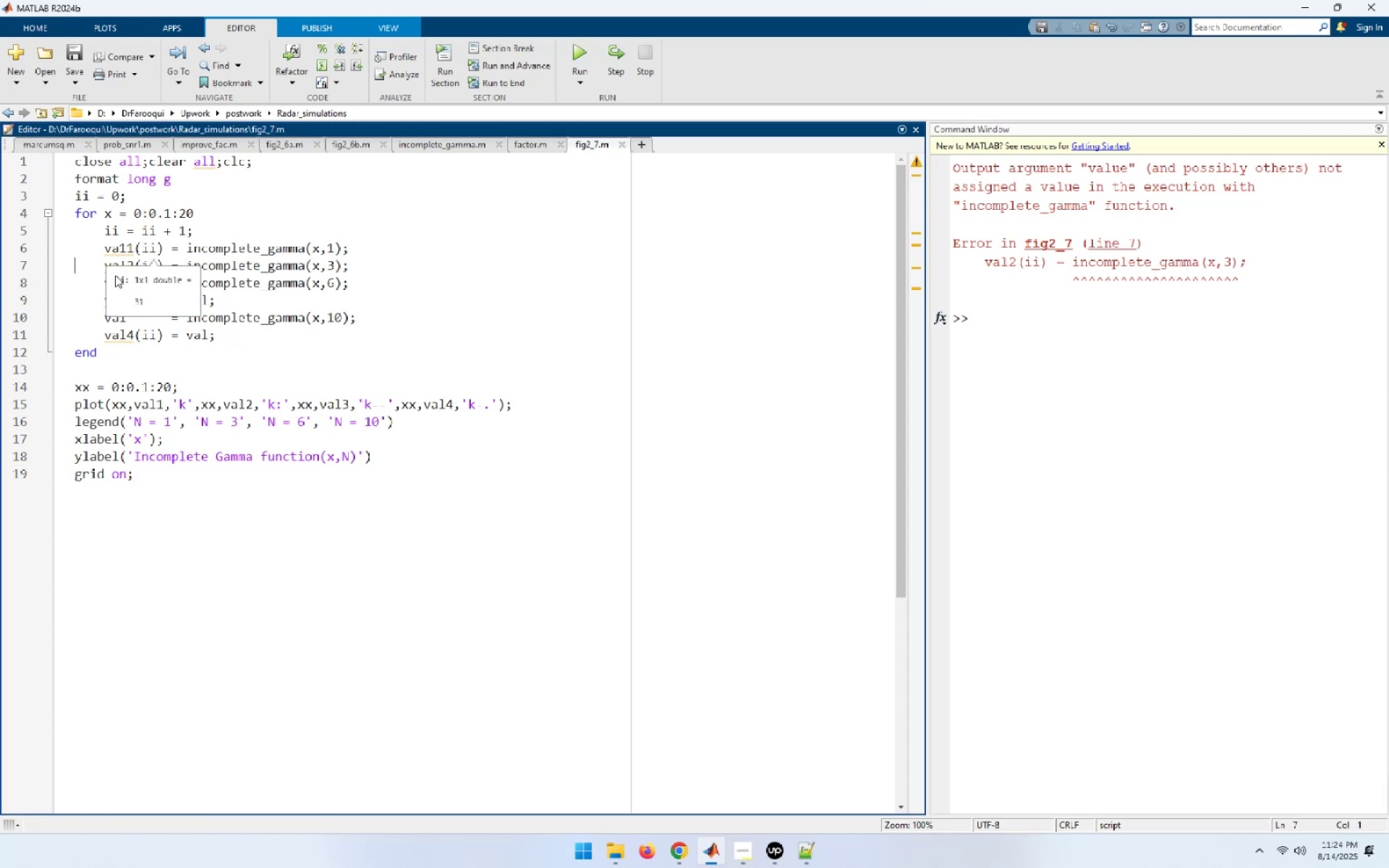 
wait(5.59)
 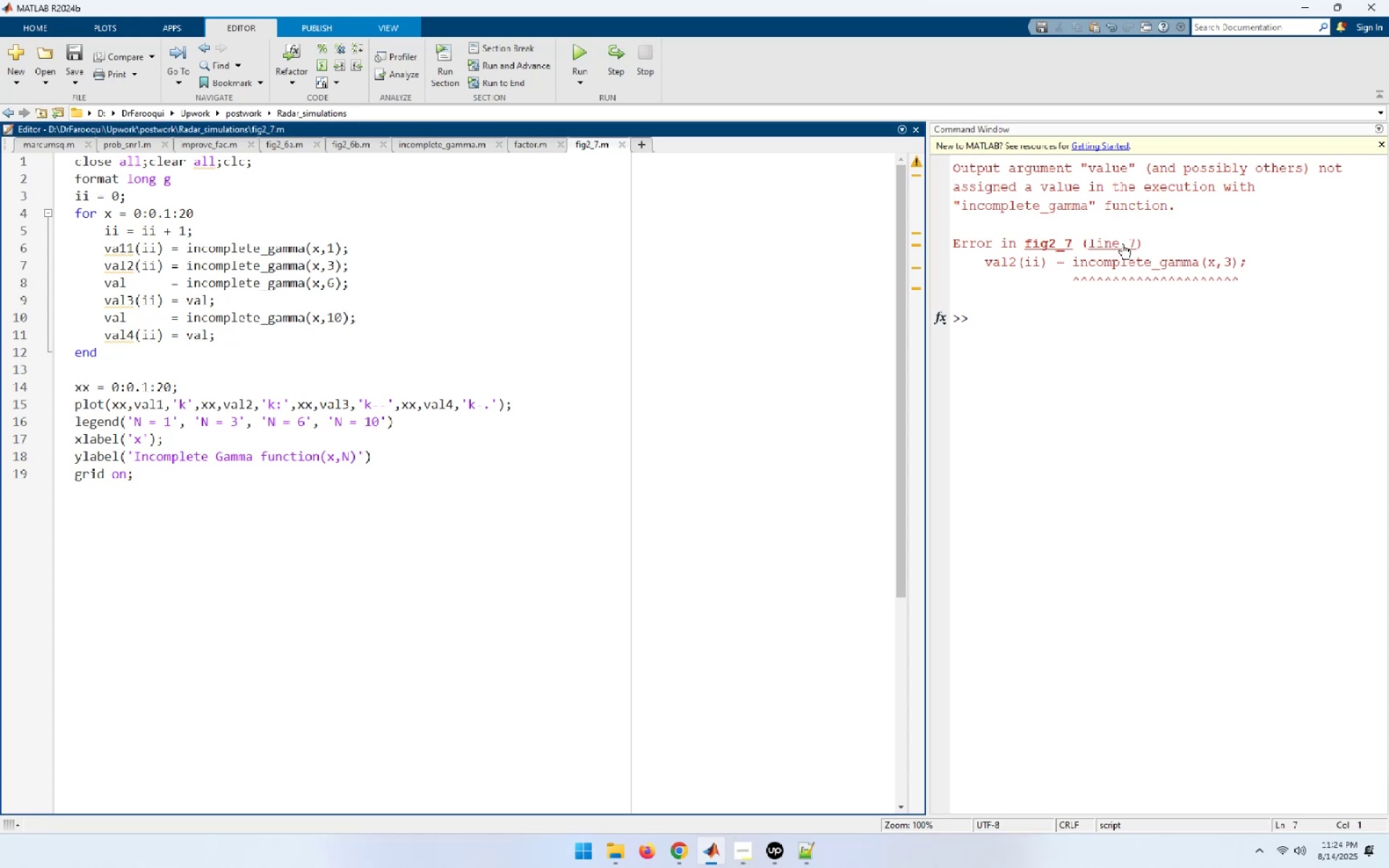 
left_click([383, 263])
 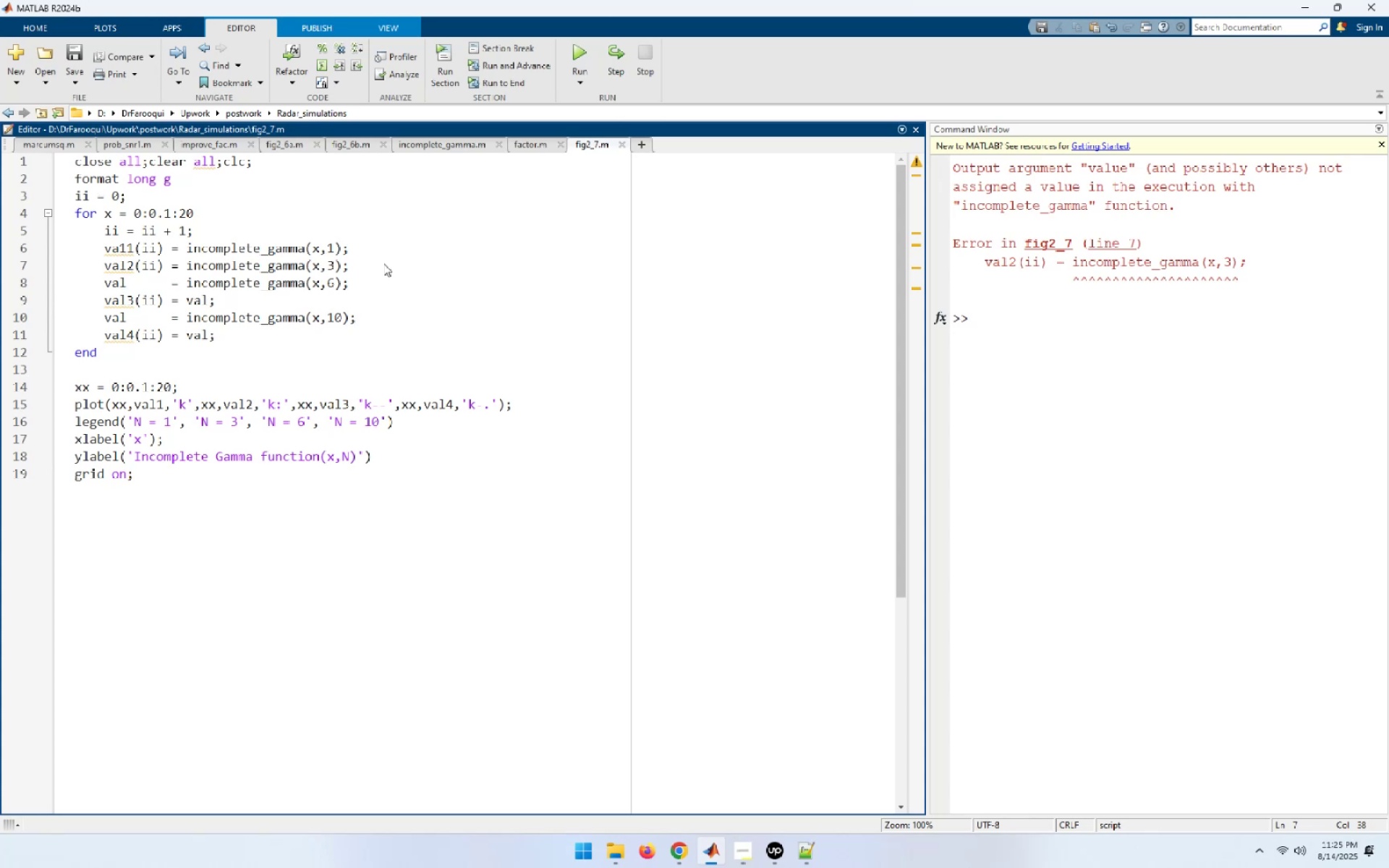 
wait(10.83)
 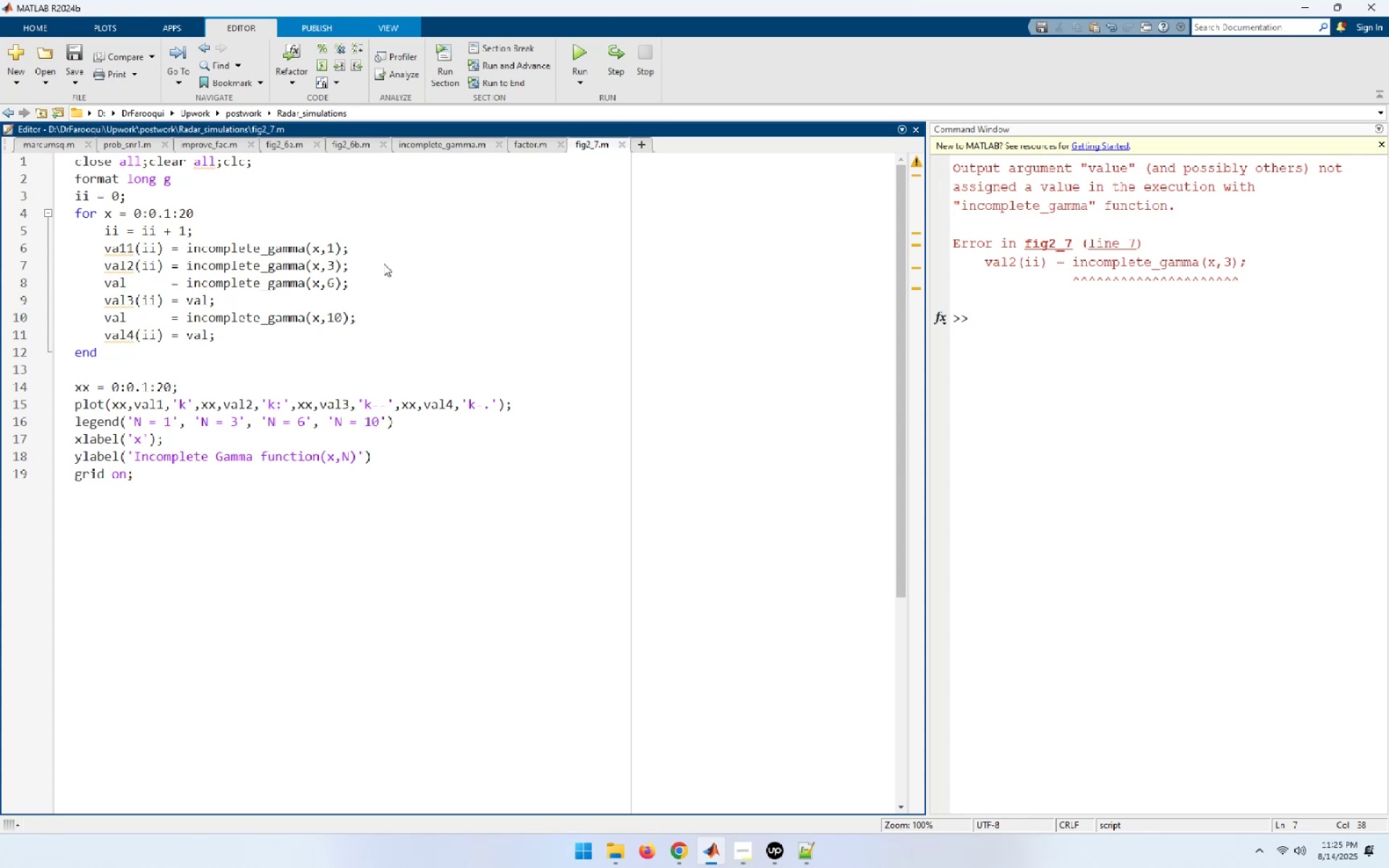 
left_click([582, 49])
 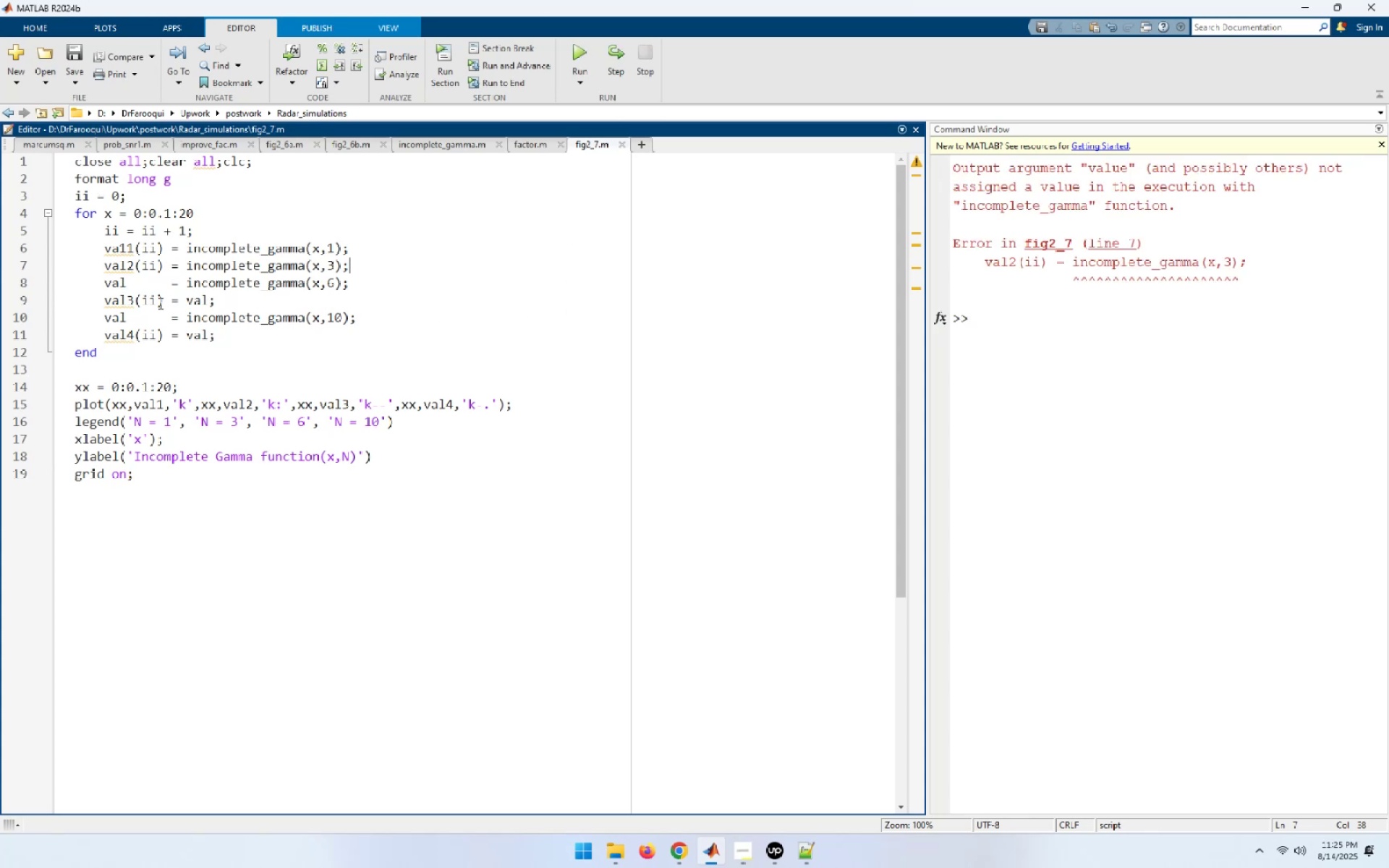 
left_click([19, 248])
 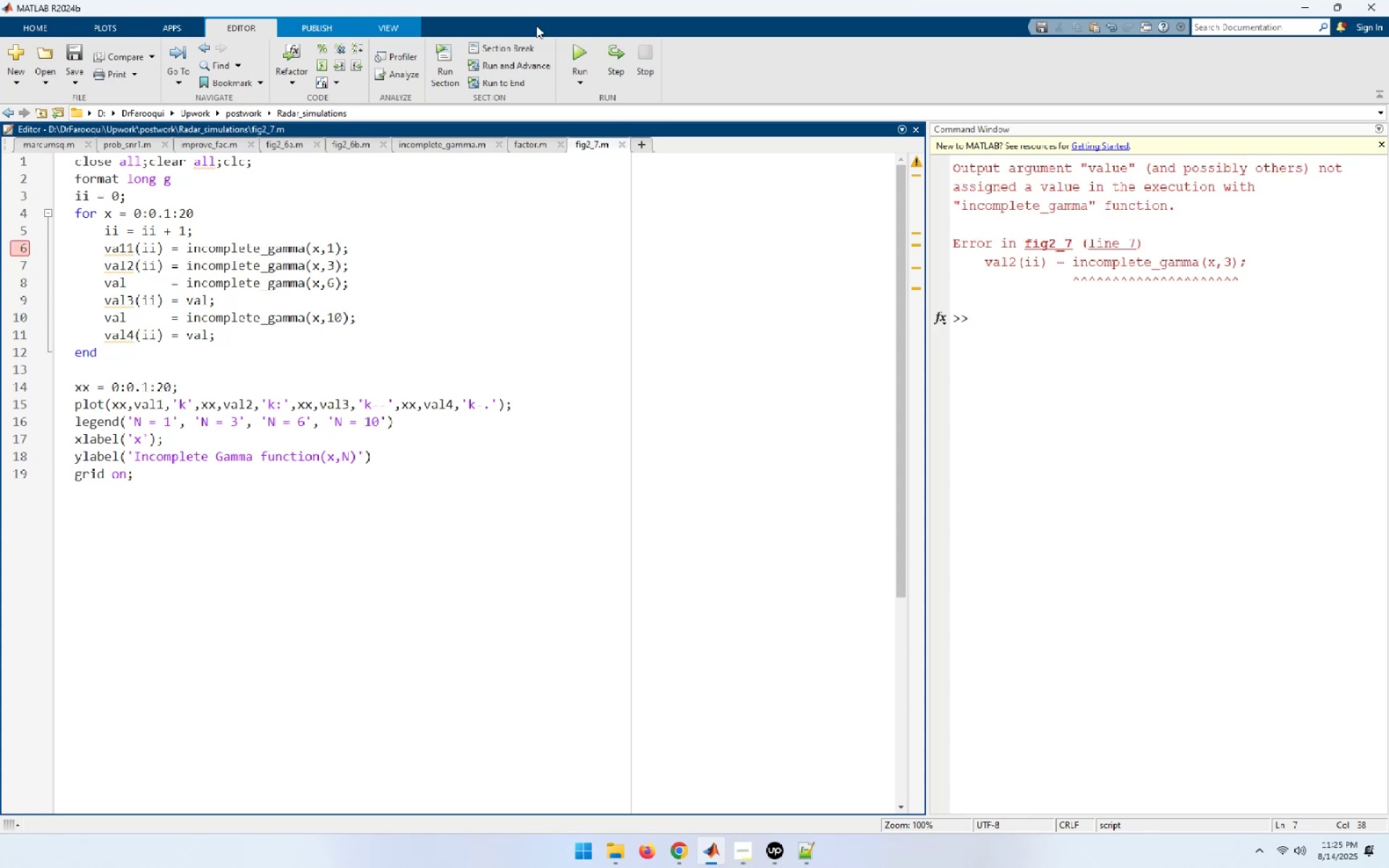 
left_click([572, 48])
 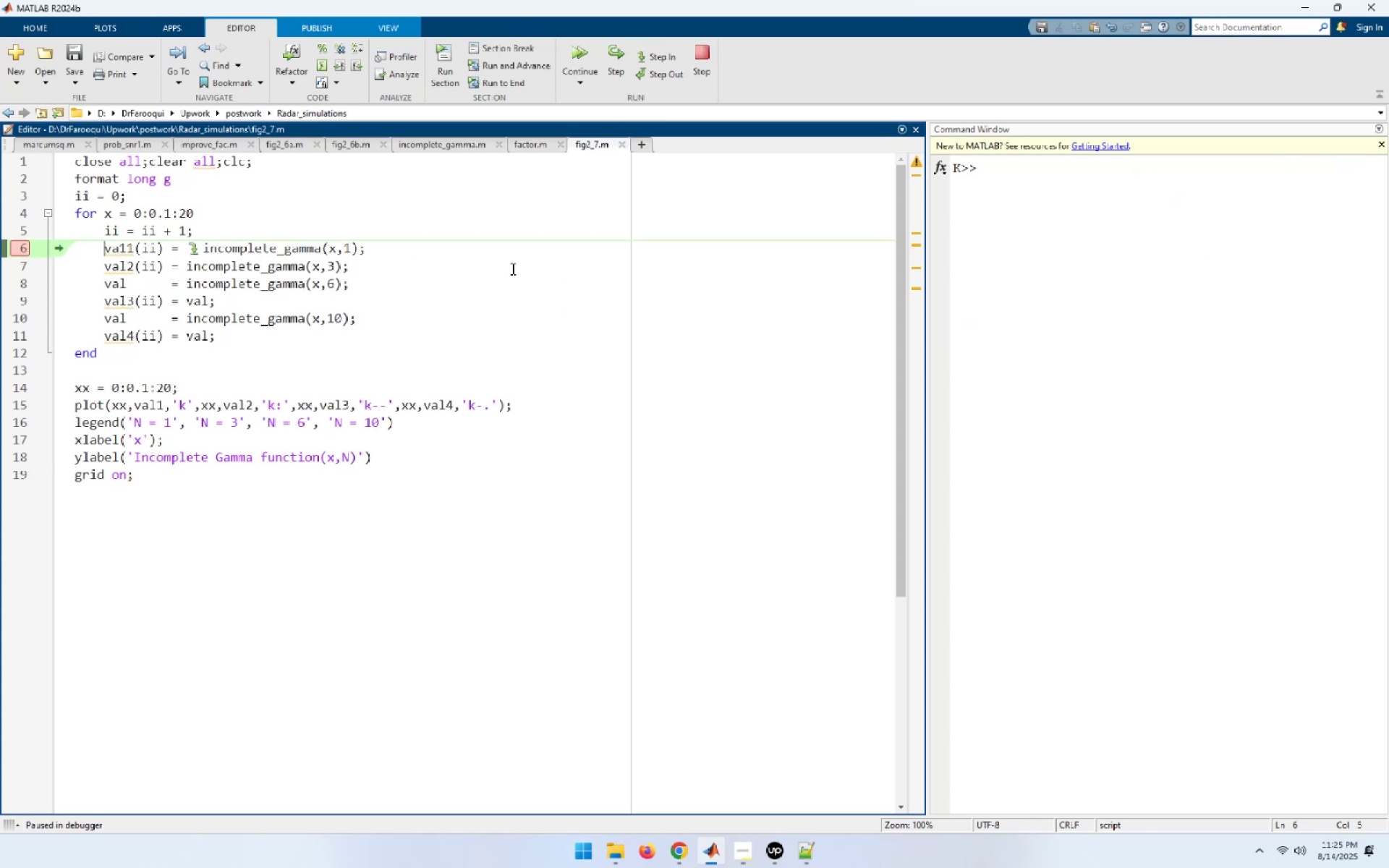 
mouse_move([136, 231])
 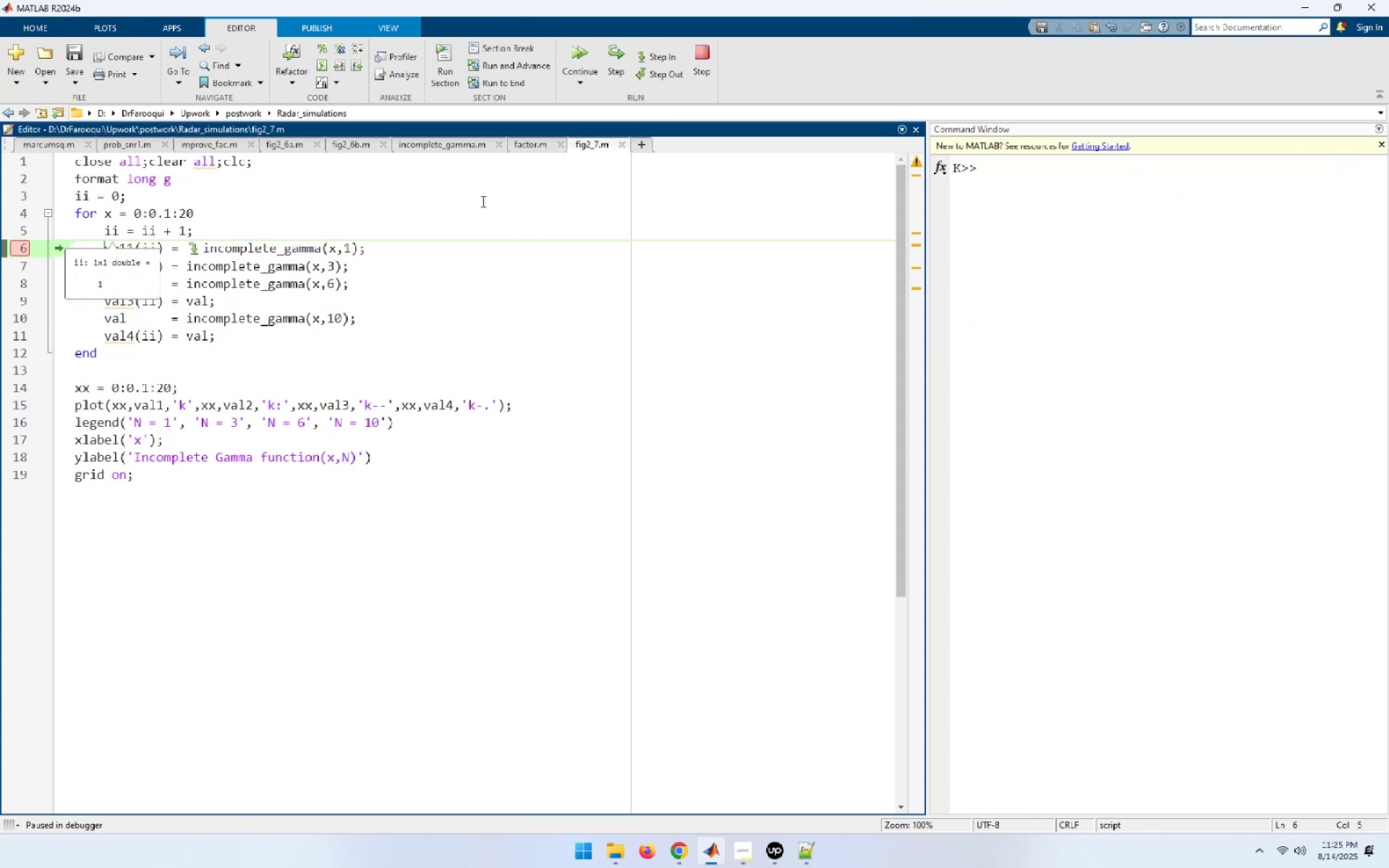 
left_click([482, 201])
 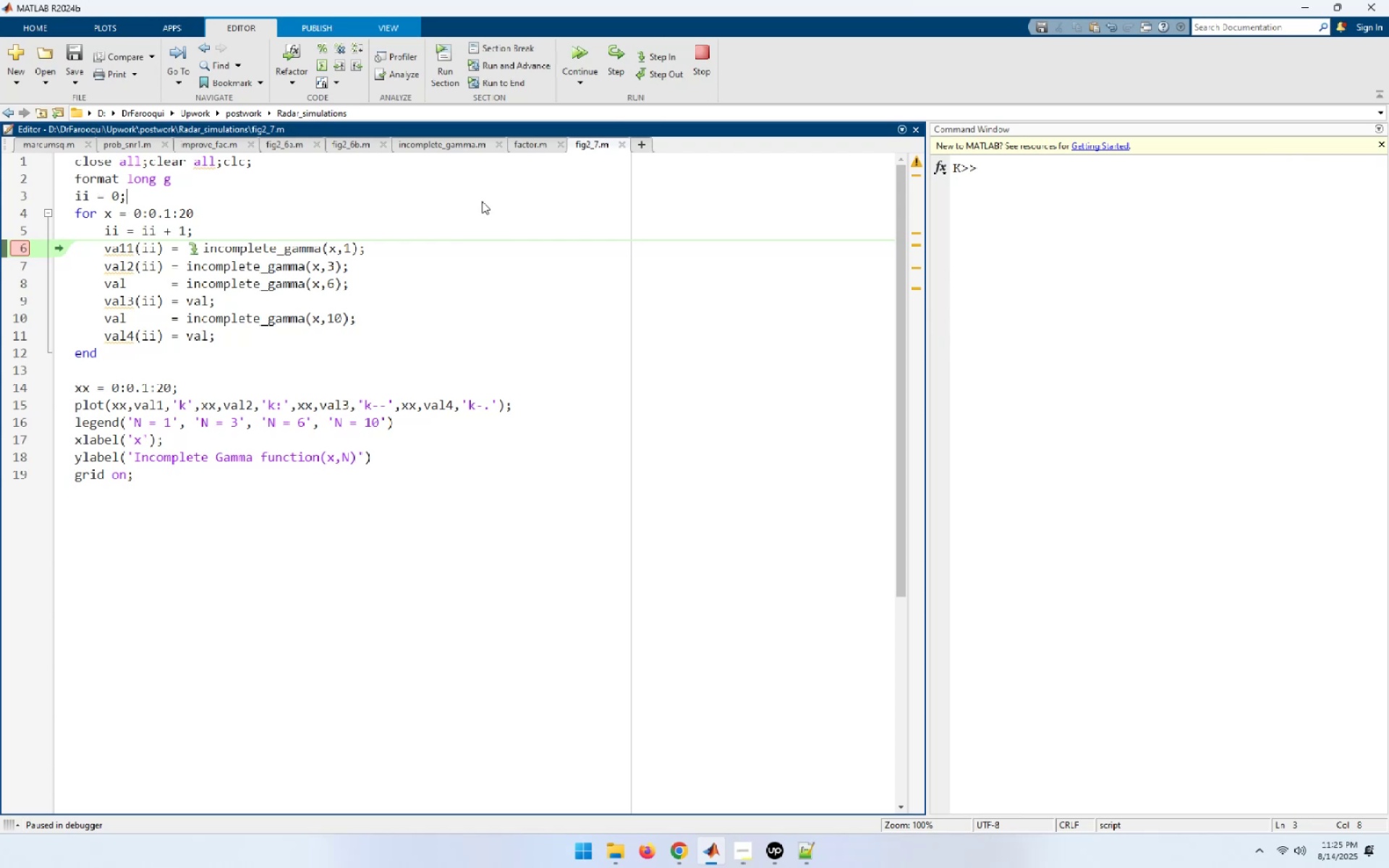 
key(F10)
 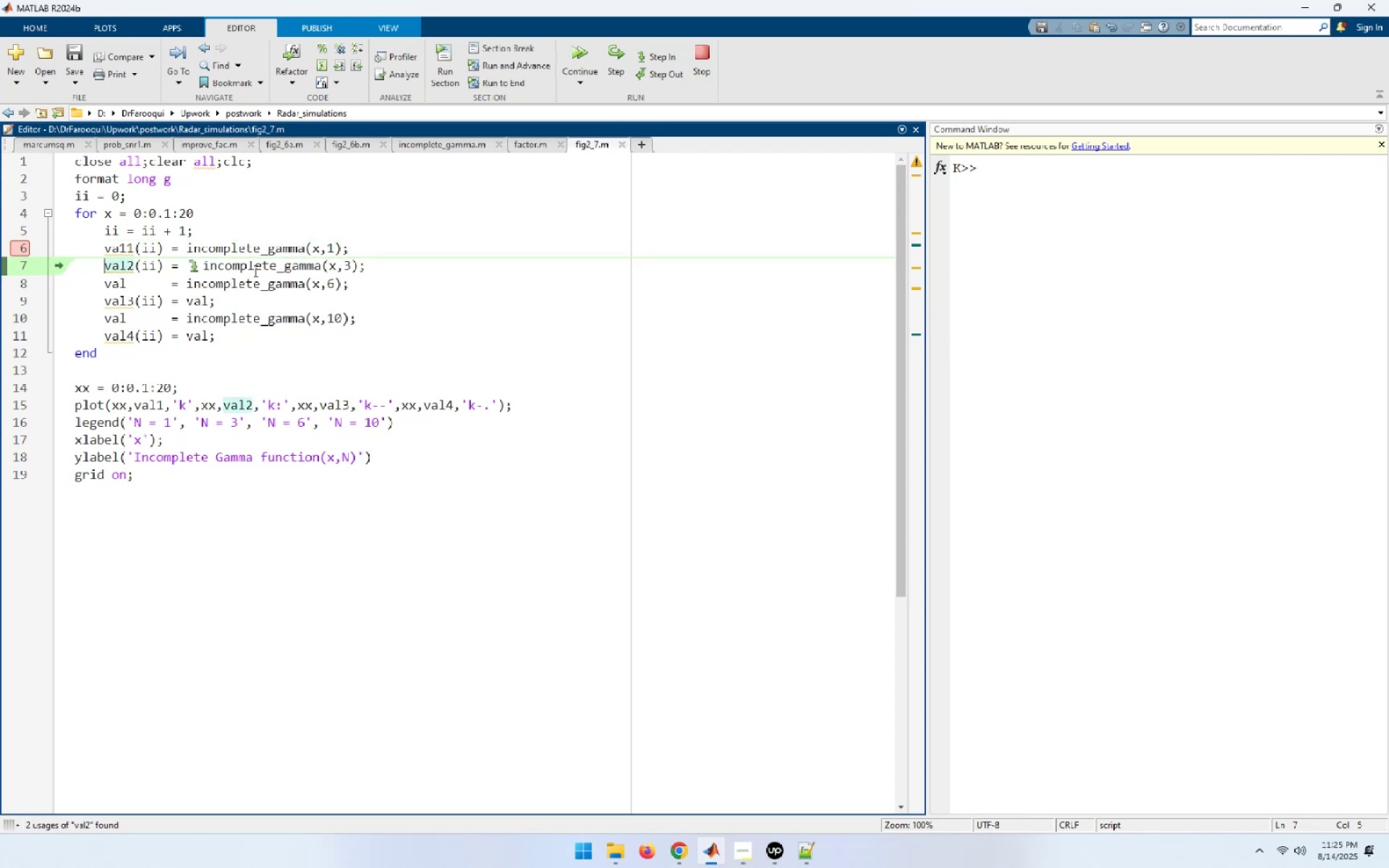 
left_click_drag(start_coordinate=[203, 268], to_coordinate=[362, 268])
 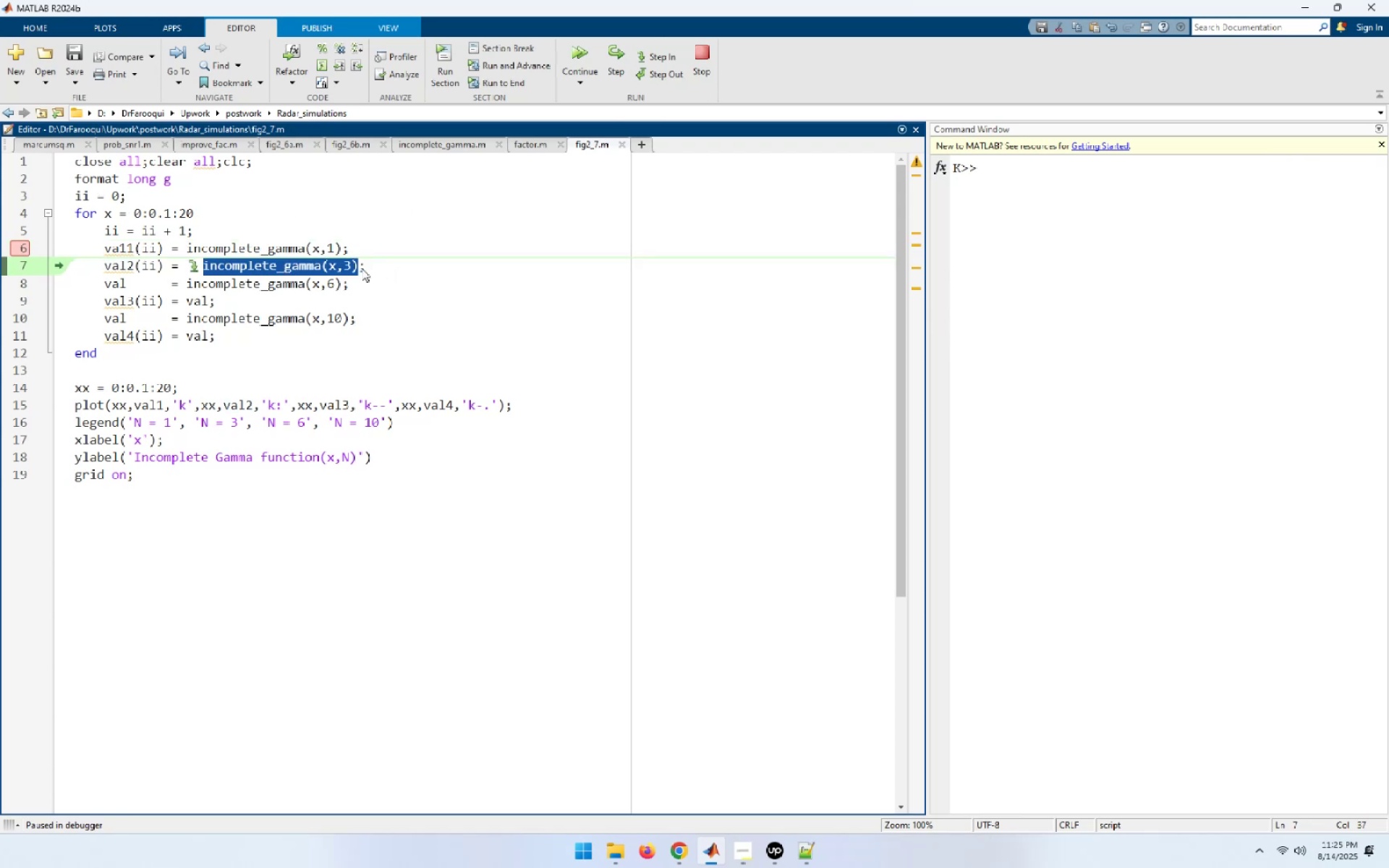 
key(F9)
 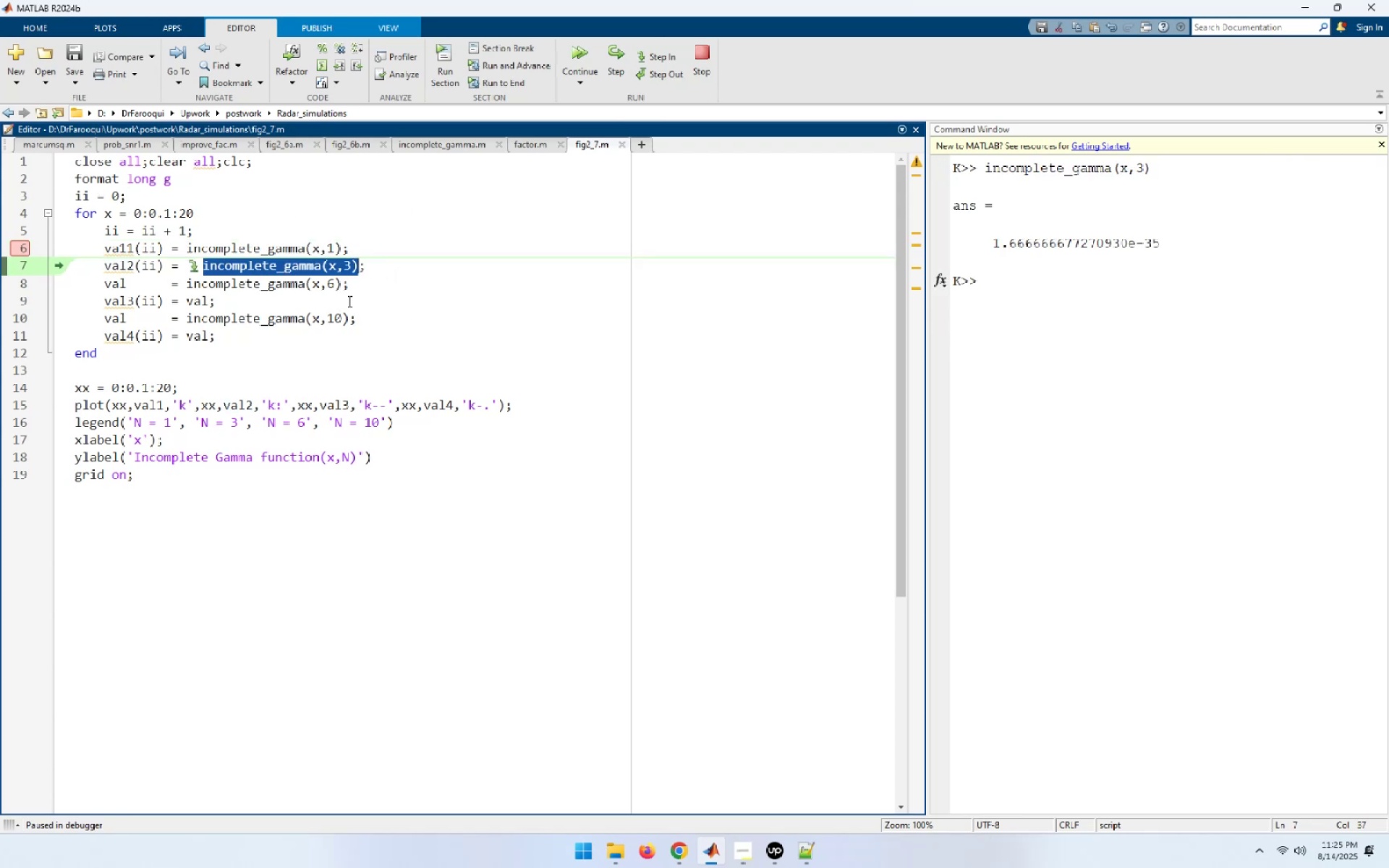 
left_click([373, 266])
 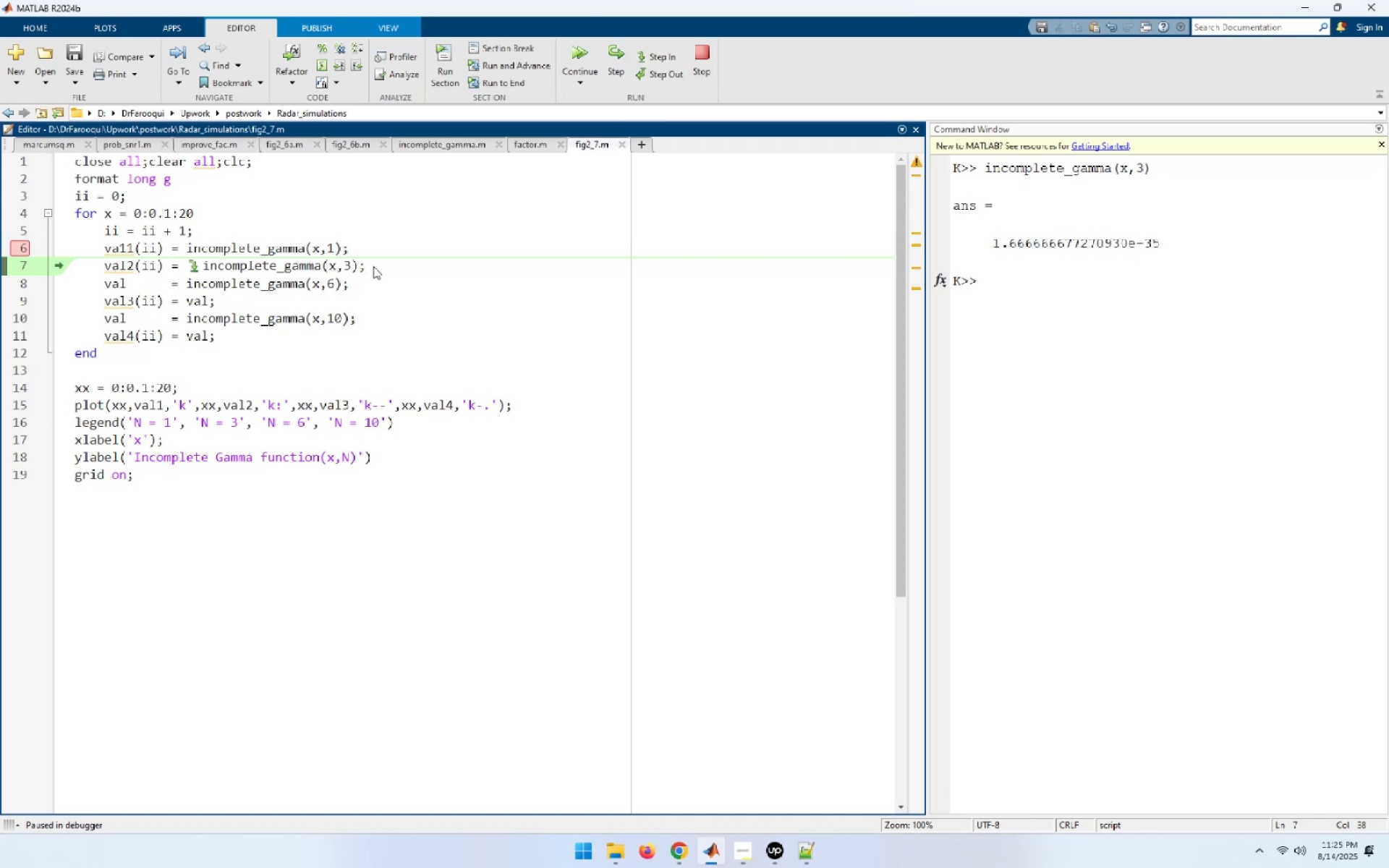 
key(F10)
 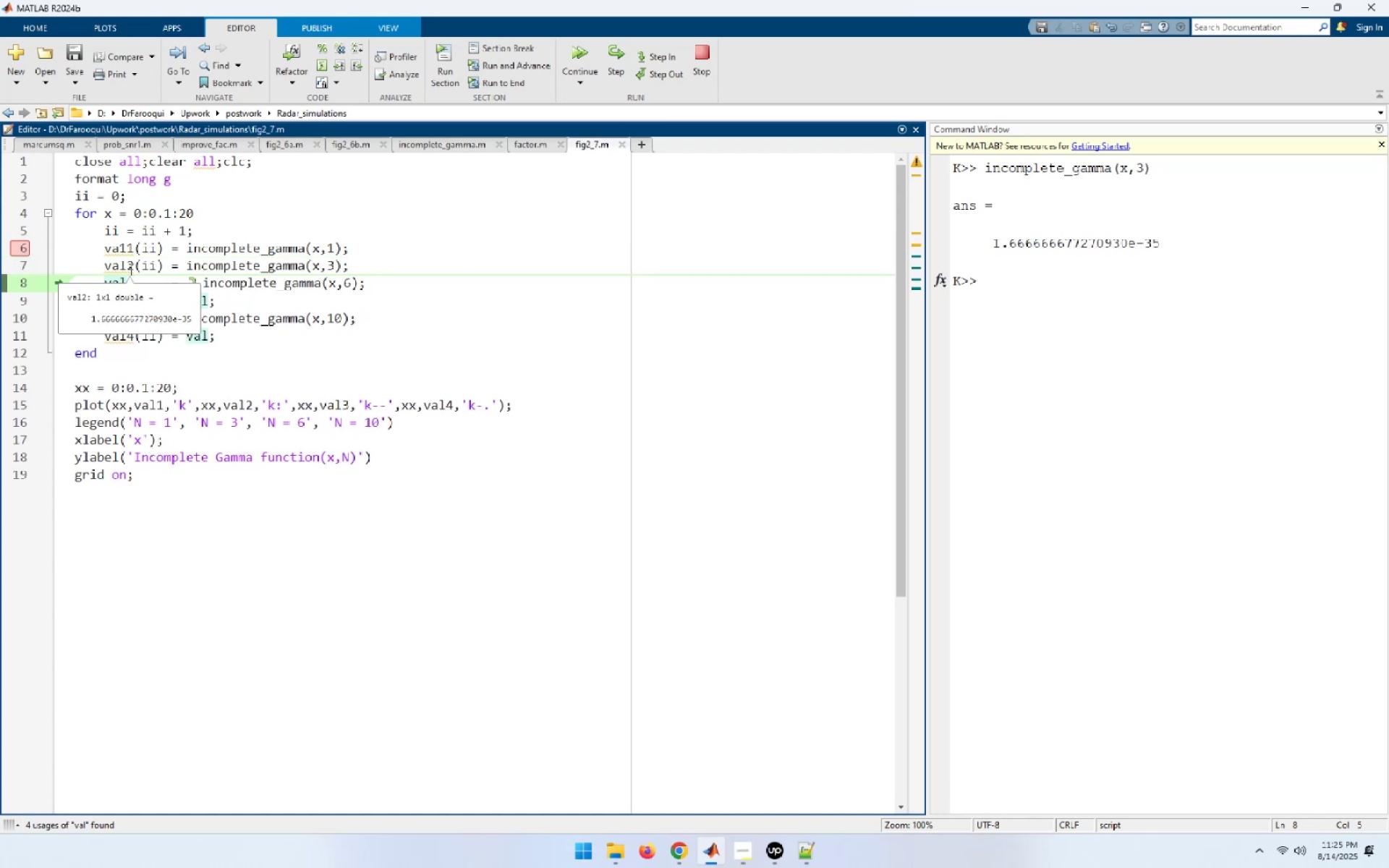 
wait(6.66)
 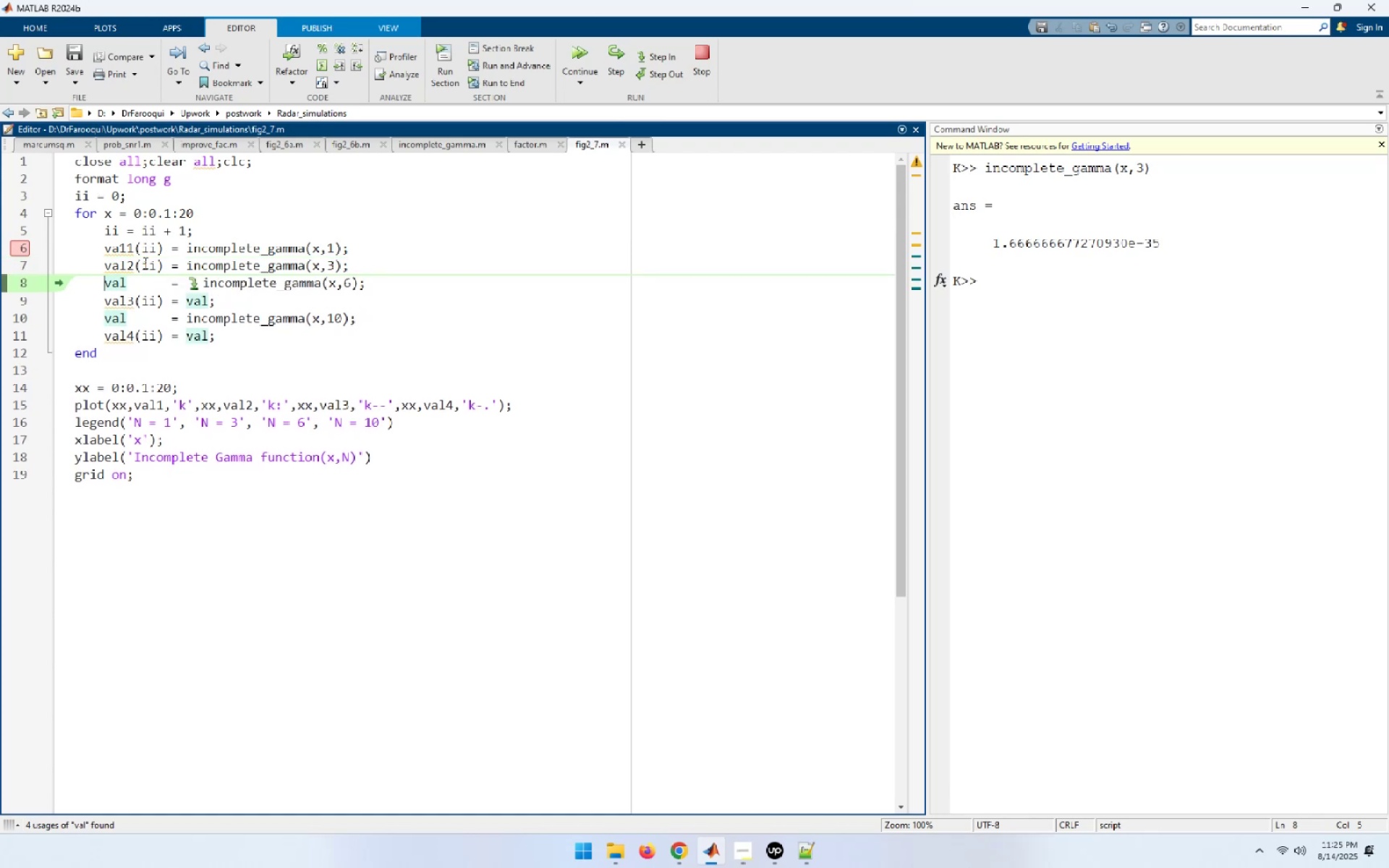 
left_click([439, 294])
 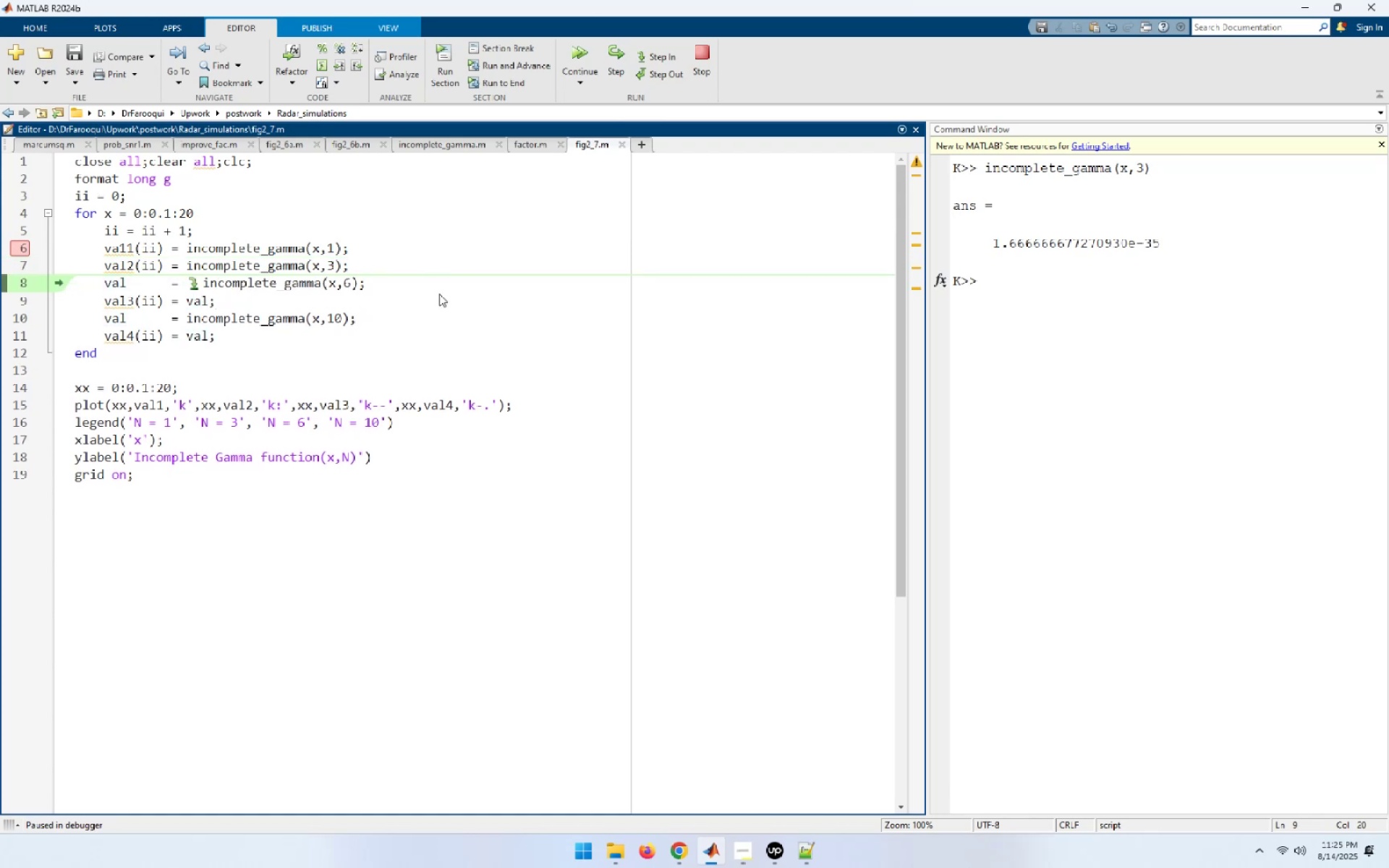 
key(F10)
 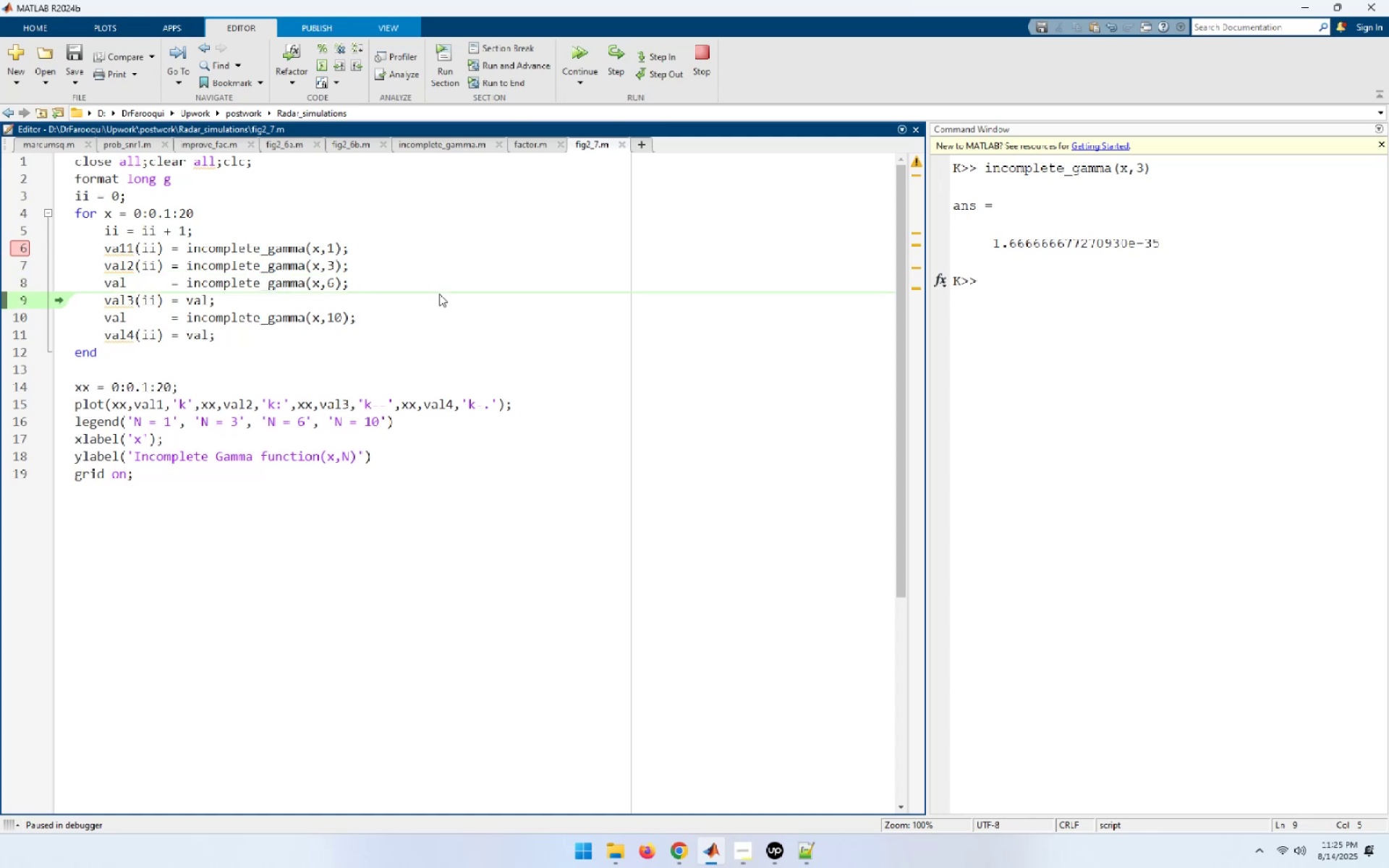 
key(F10)
 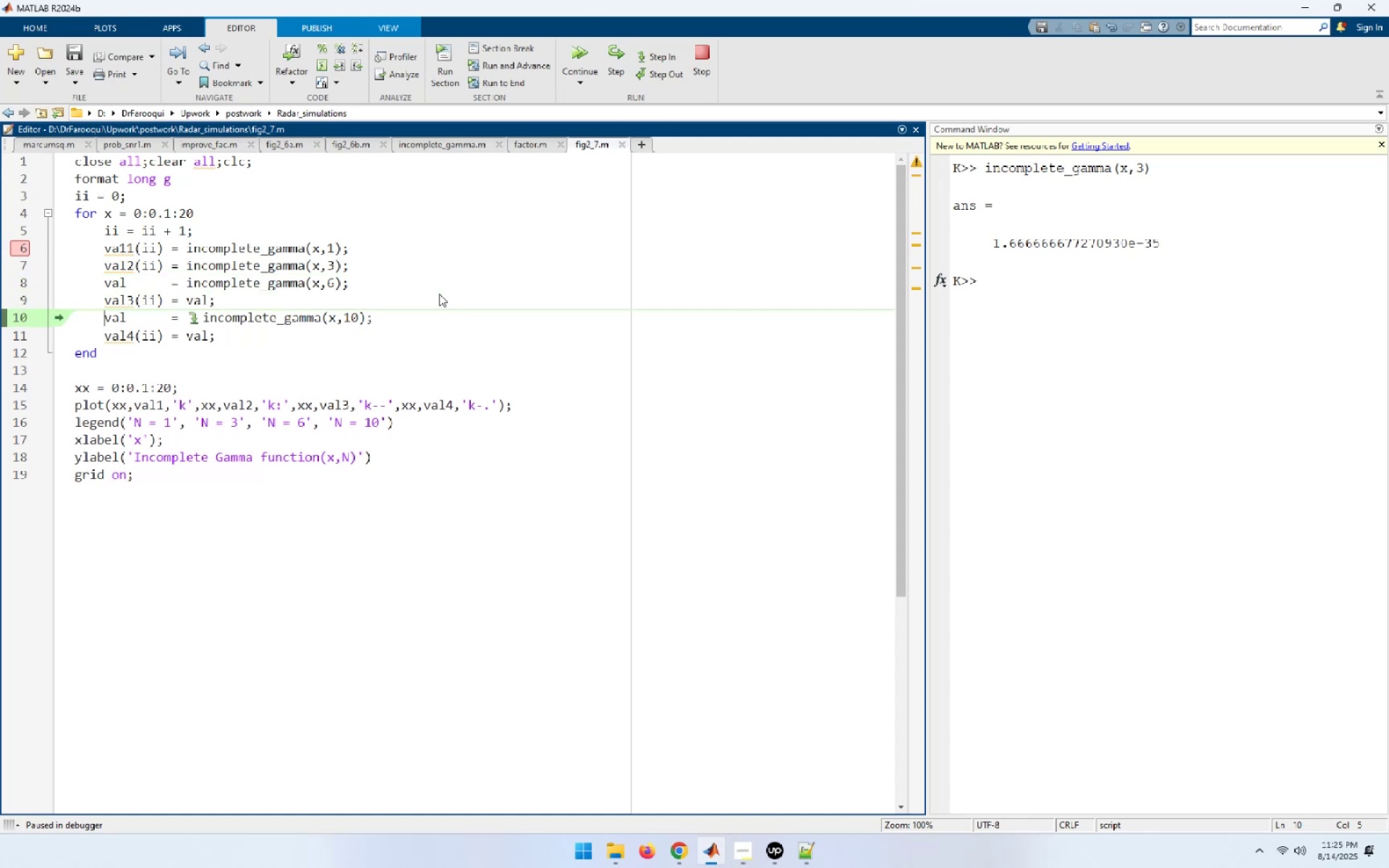 
key(F10)
 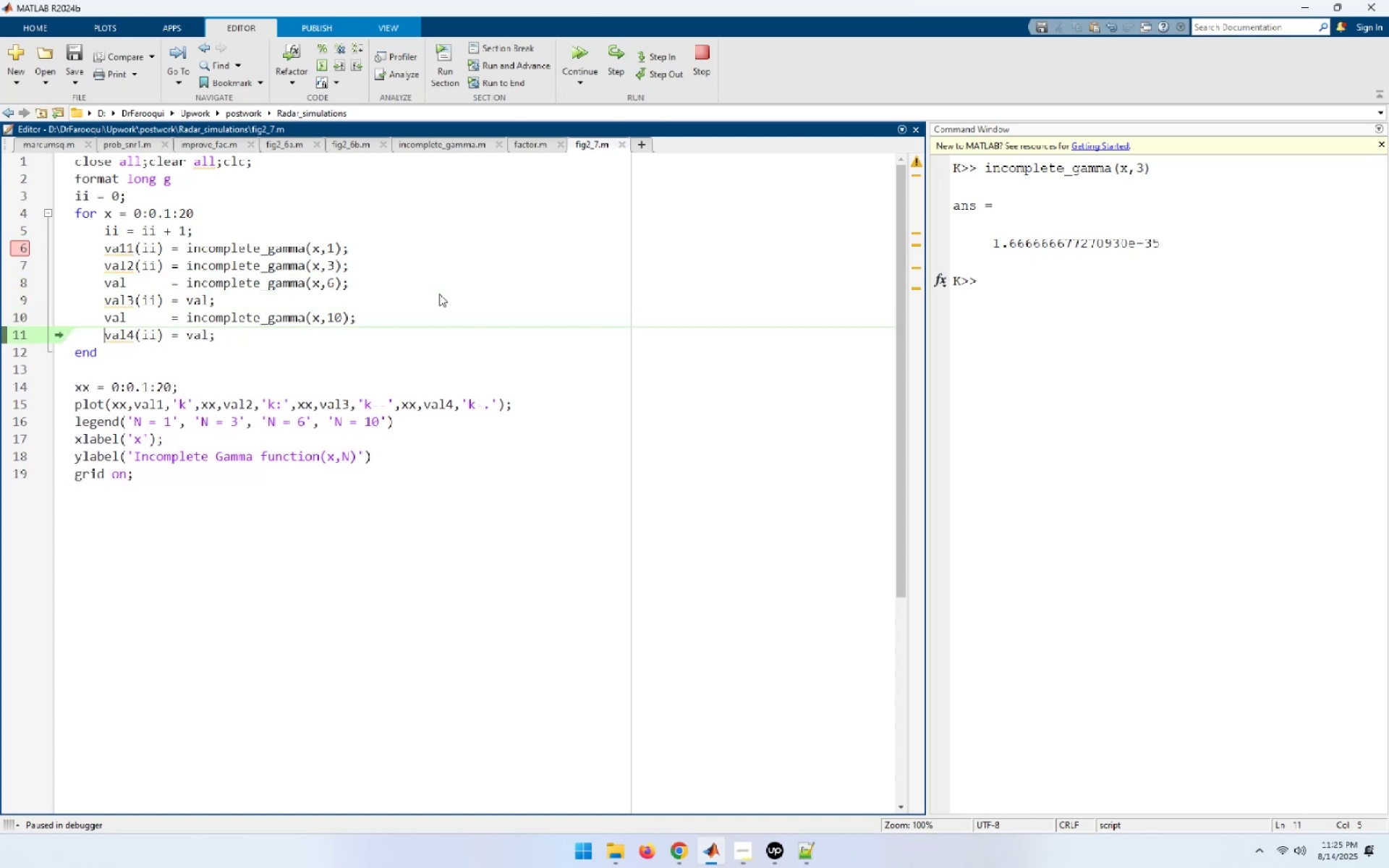 
key(F10)
 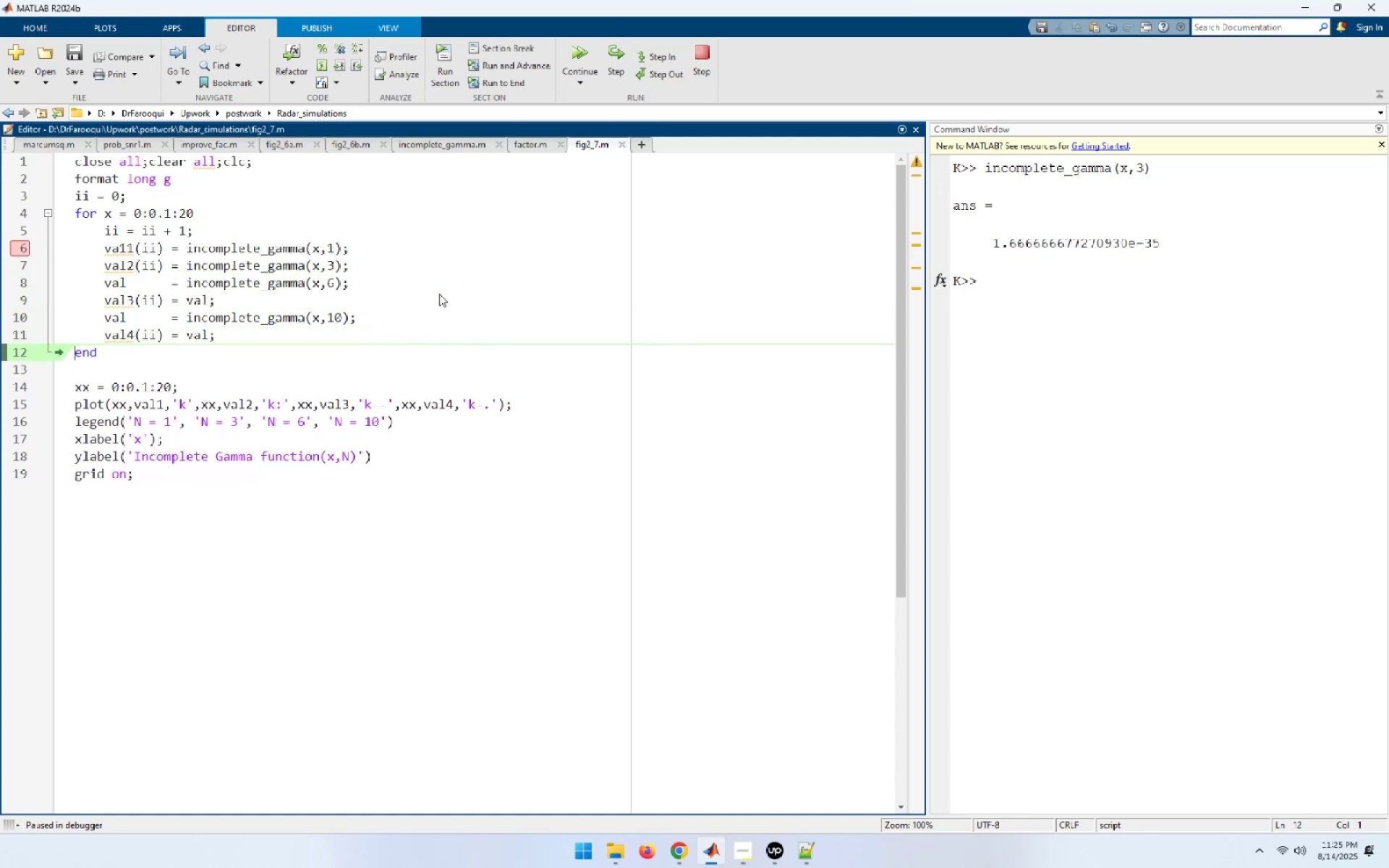 
key(F10)
 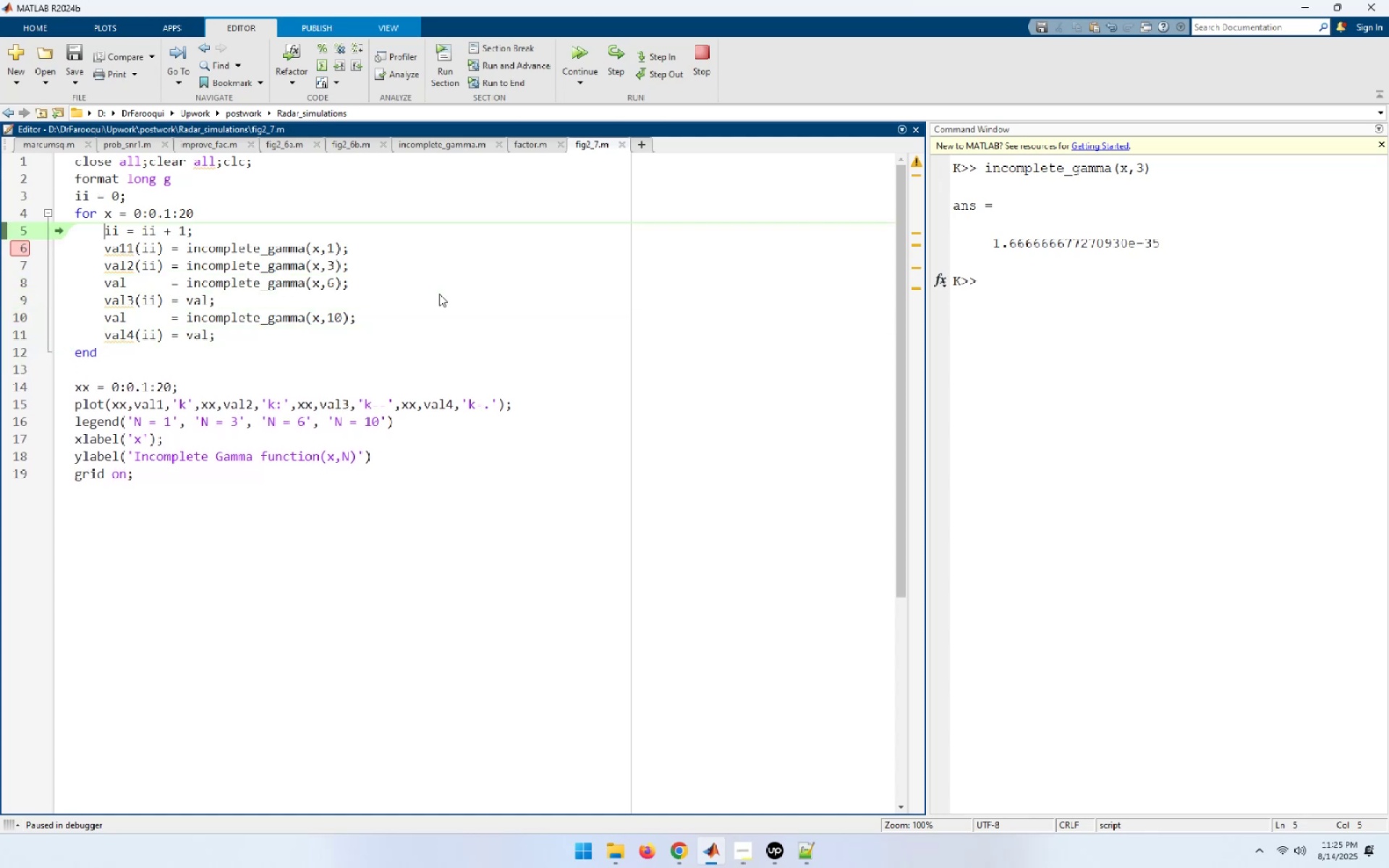 
key(F10)
 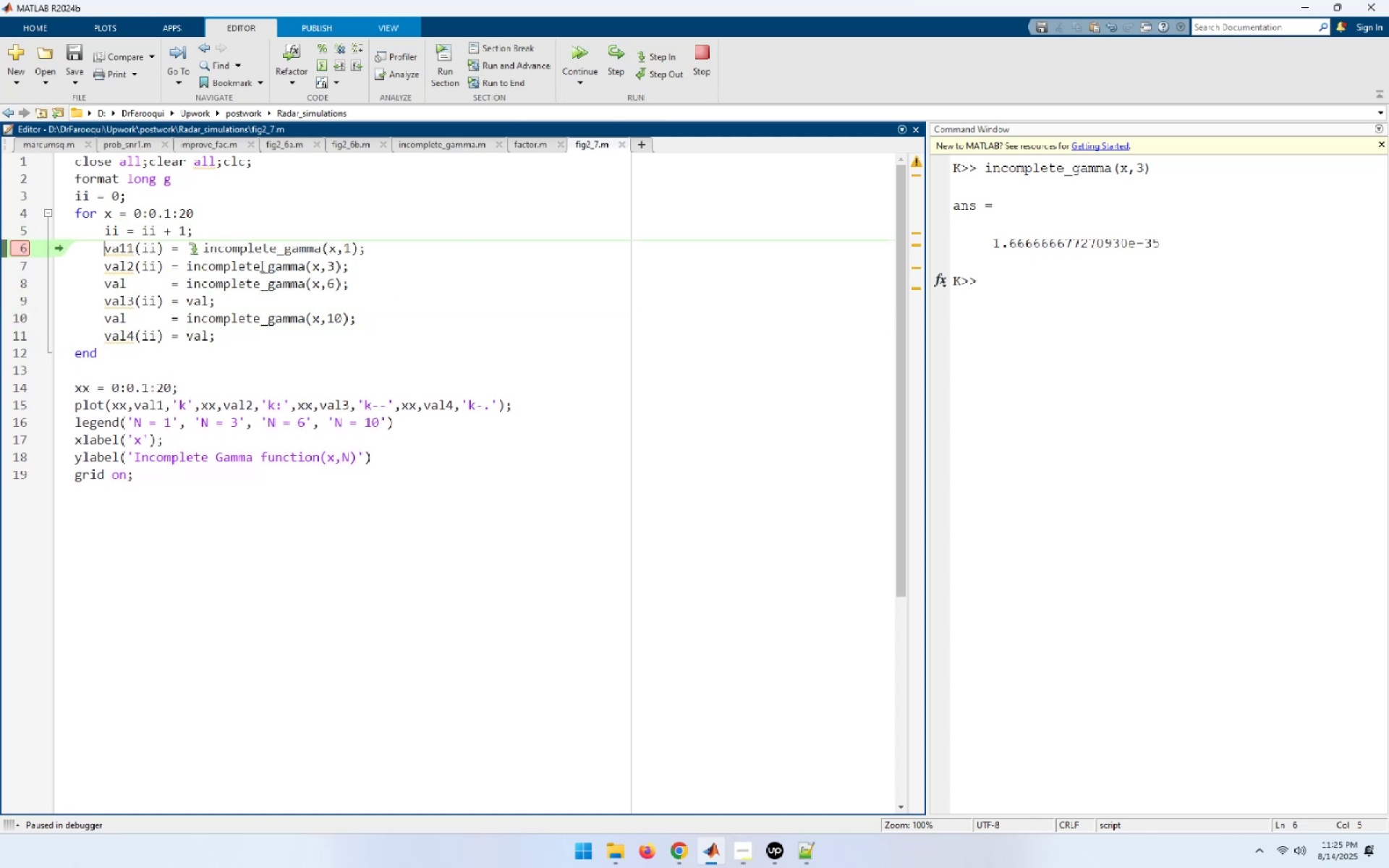 
mouse_move([112, 231])
 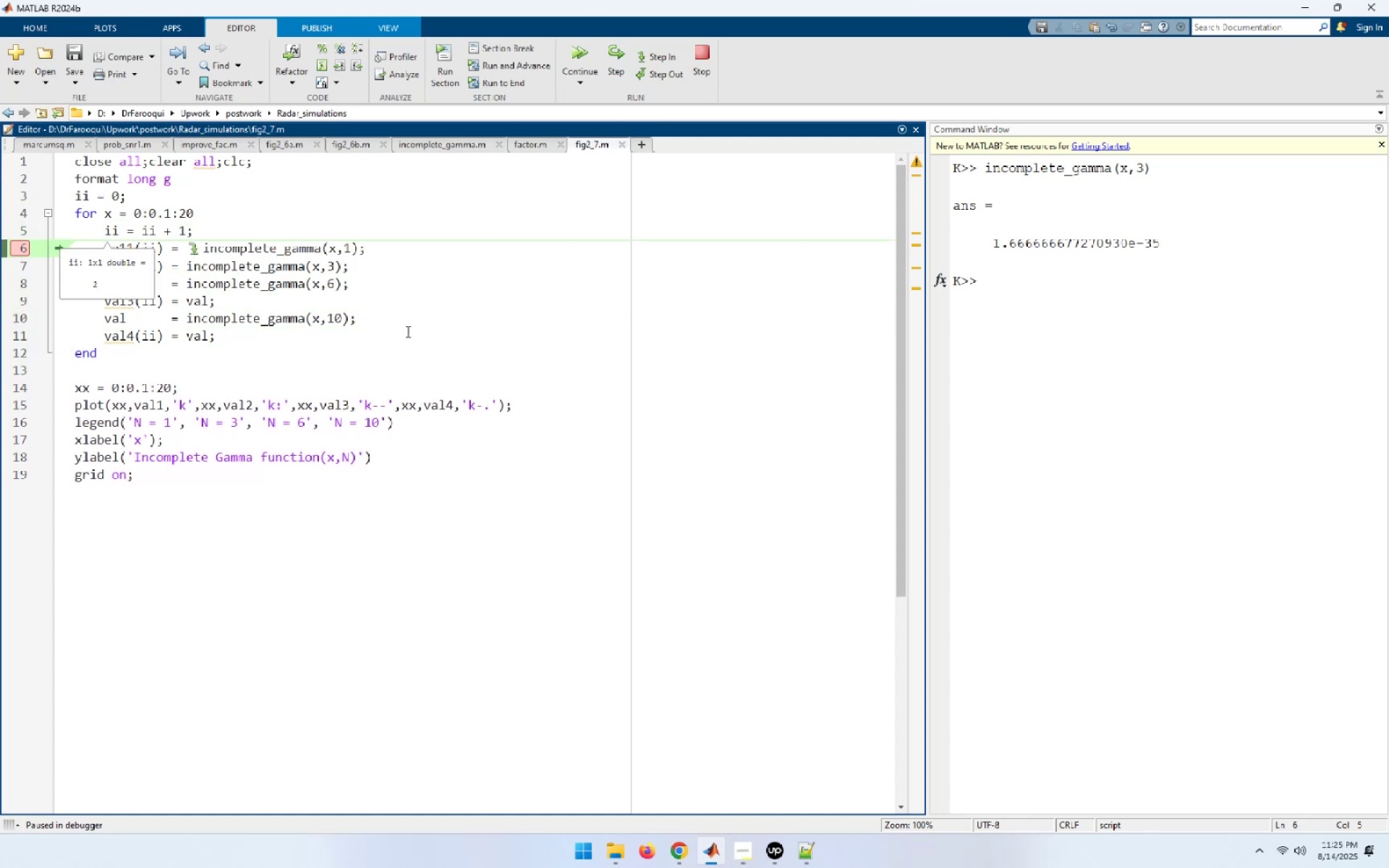 
left_click([418, 331])
 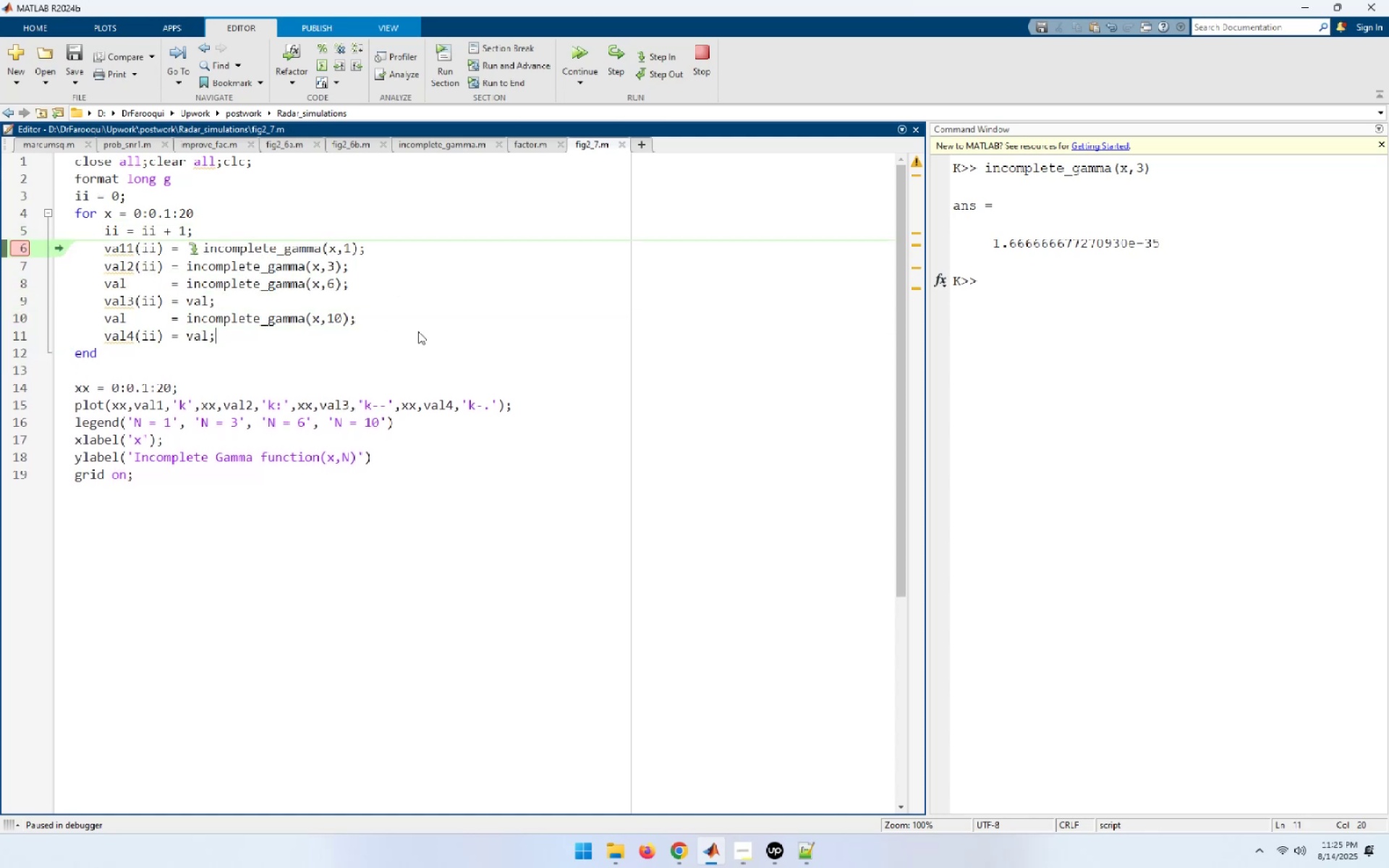 
key(F10)
 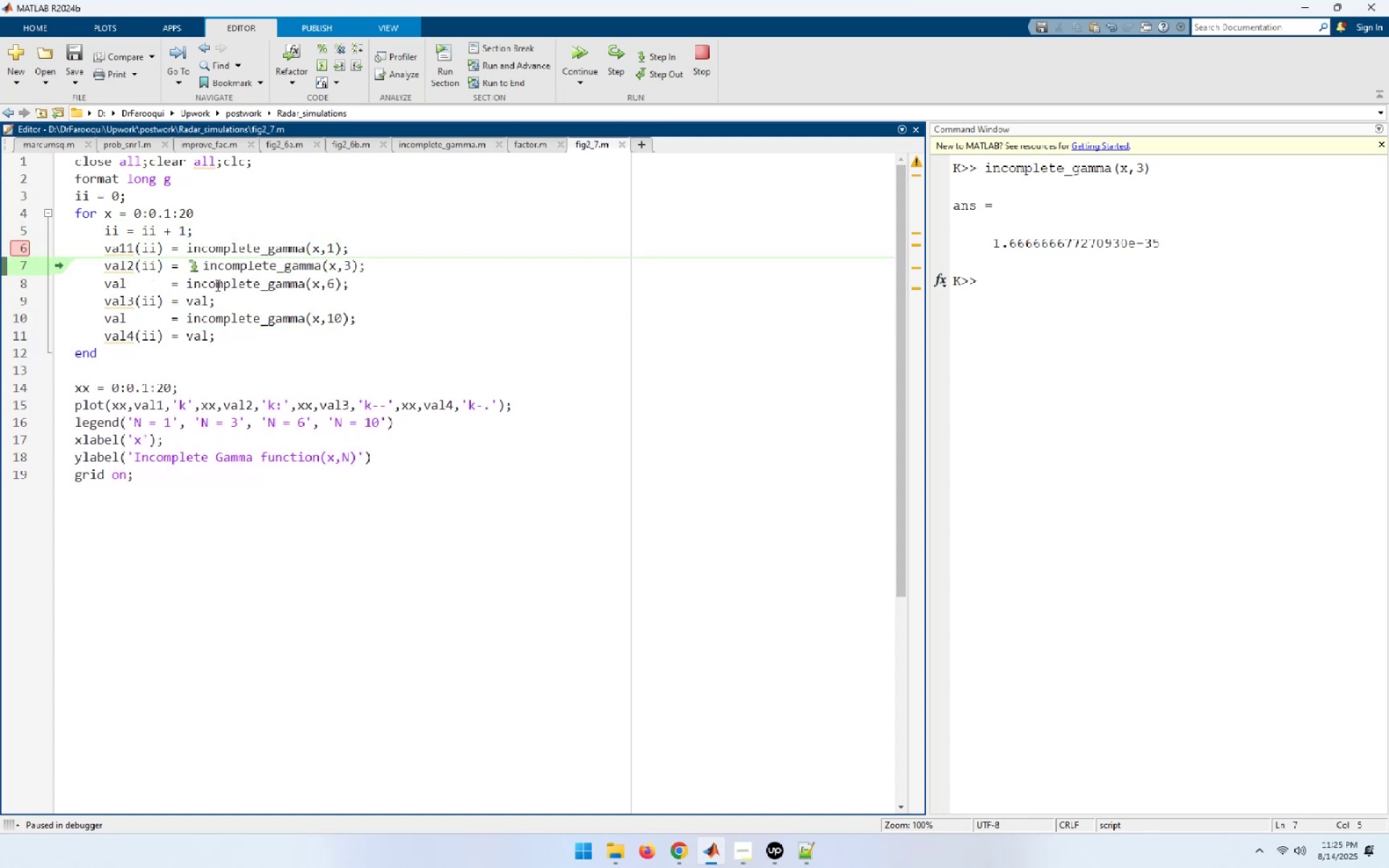 
key(F10)
 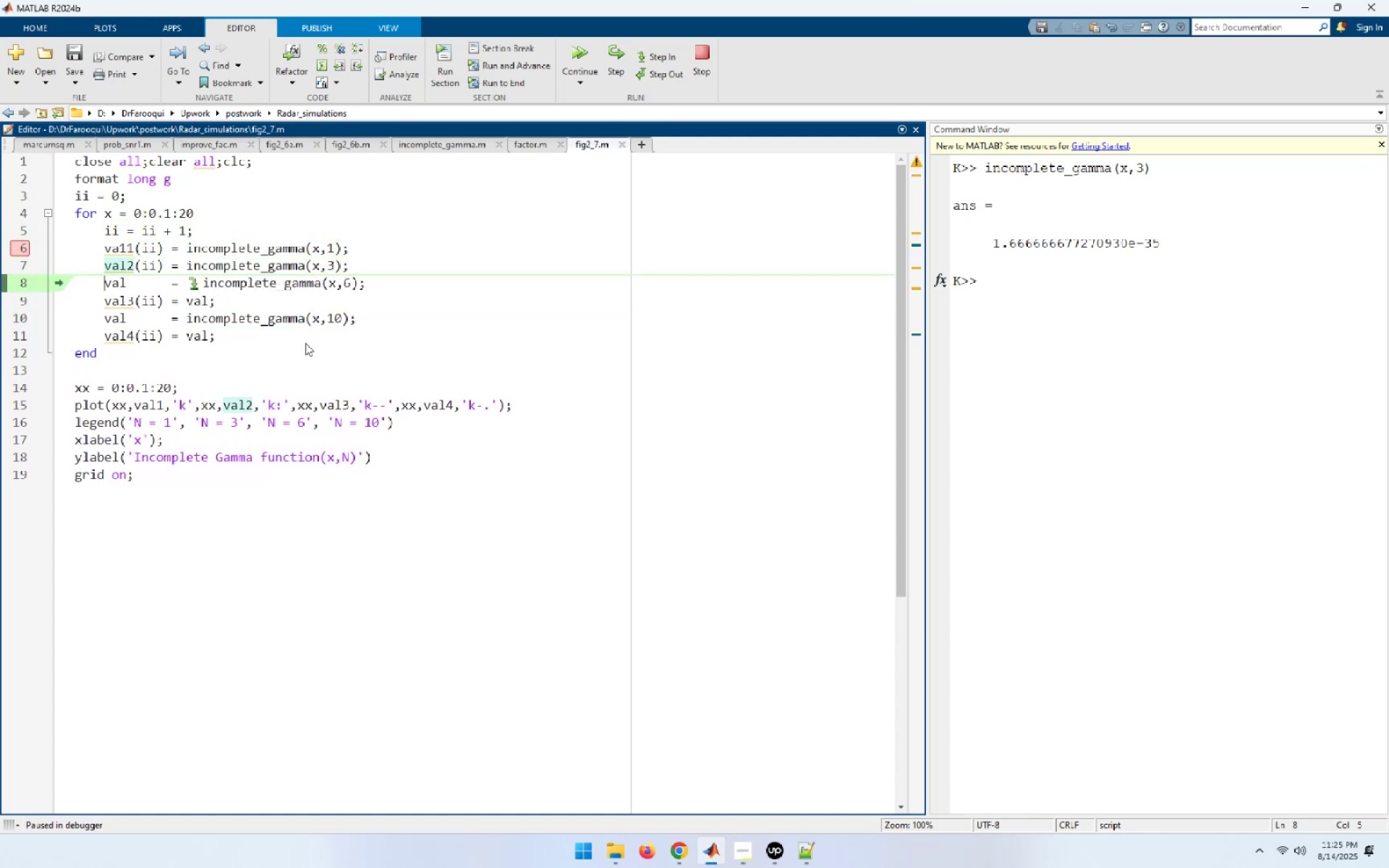 
key(F10)
 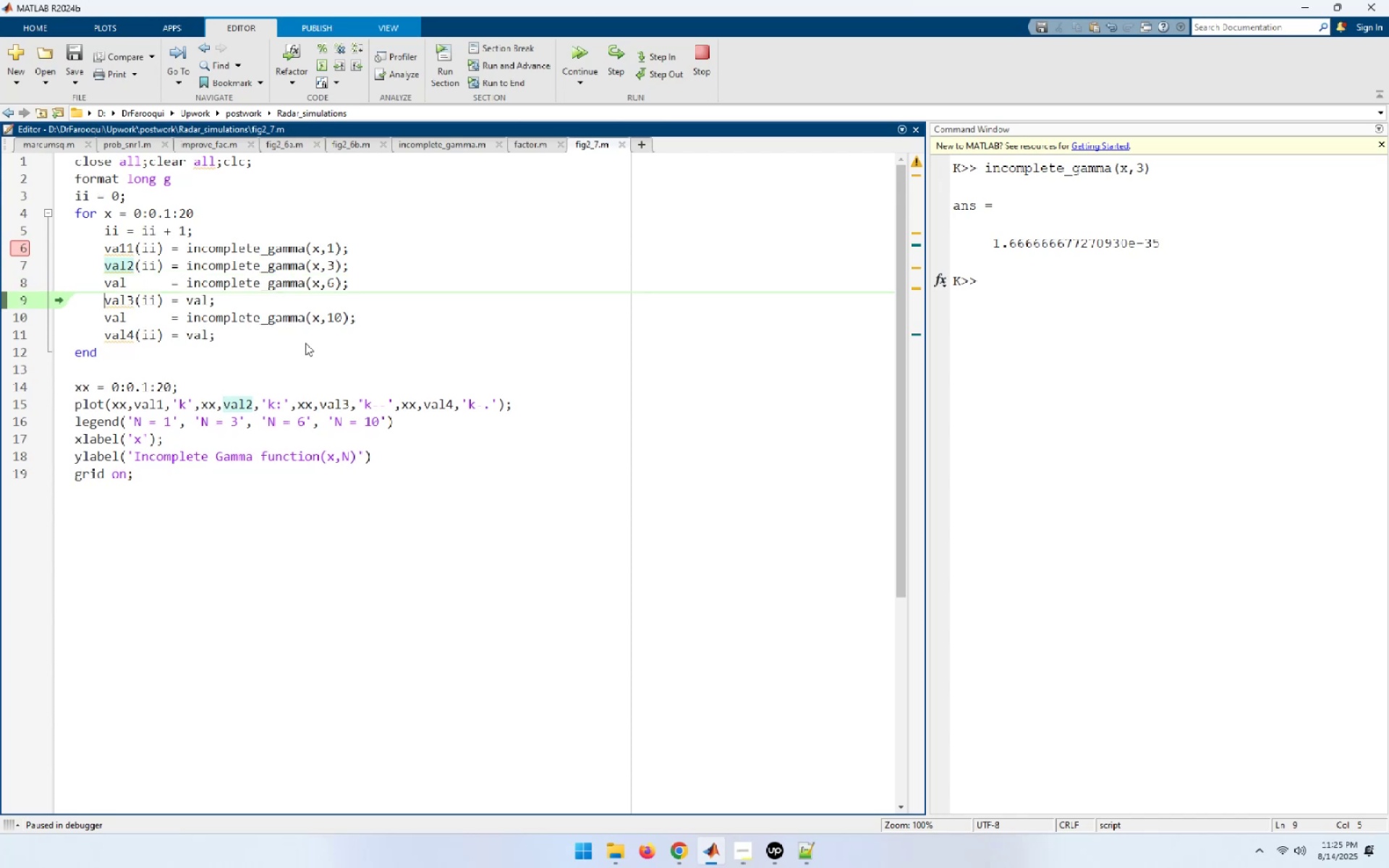 
key(F10)
 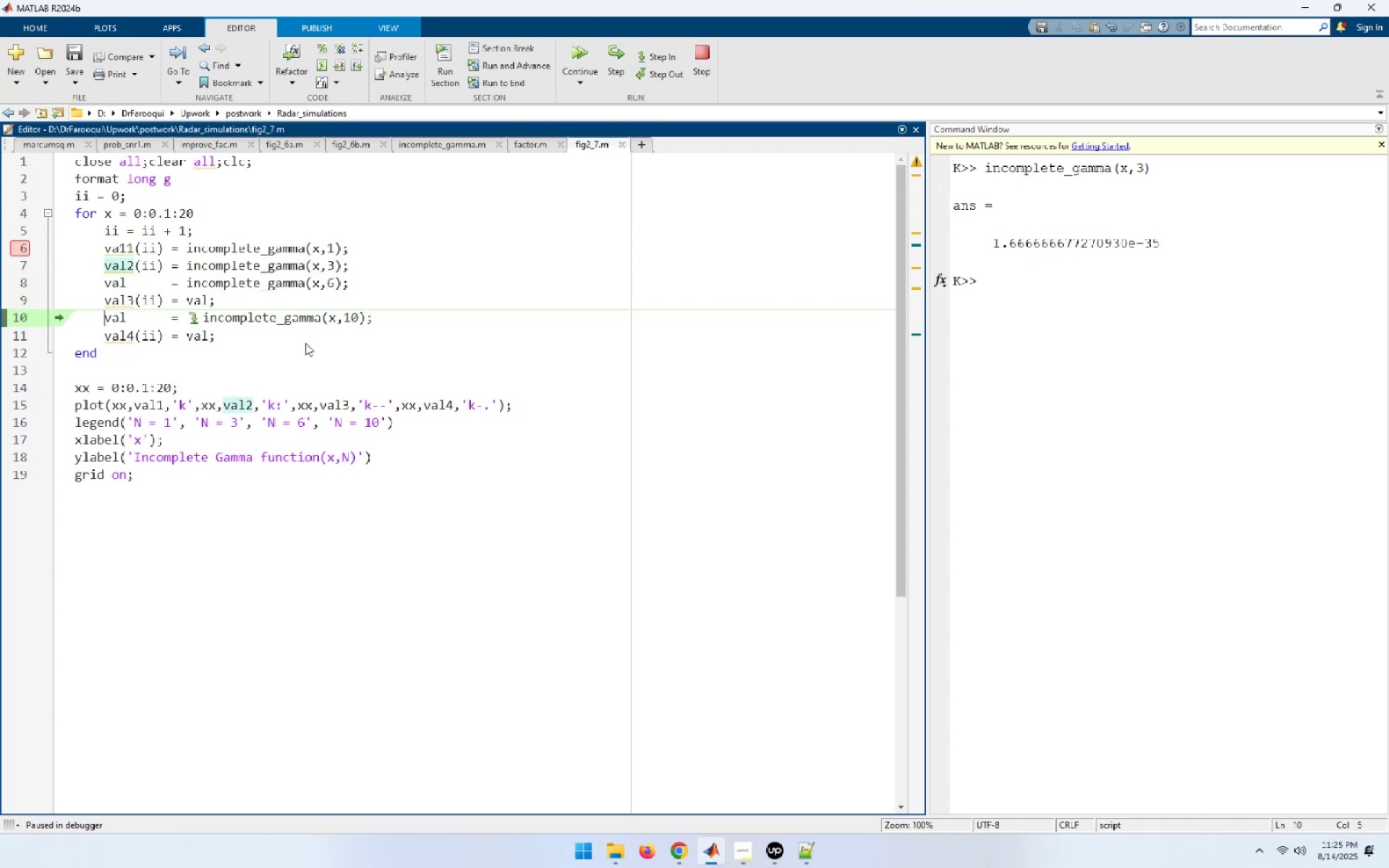 
key(F10)
 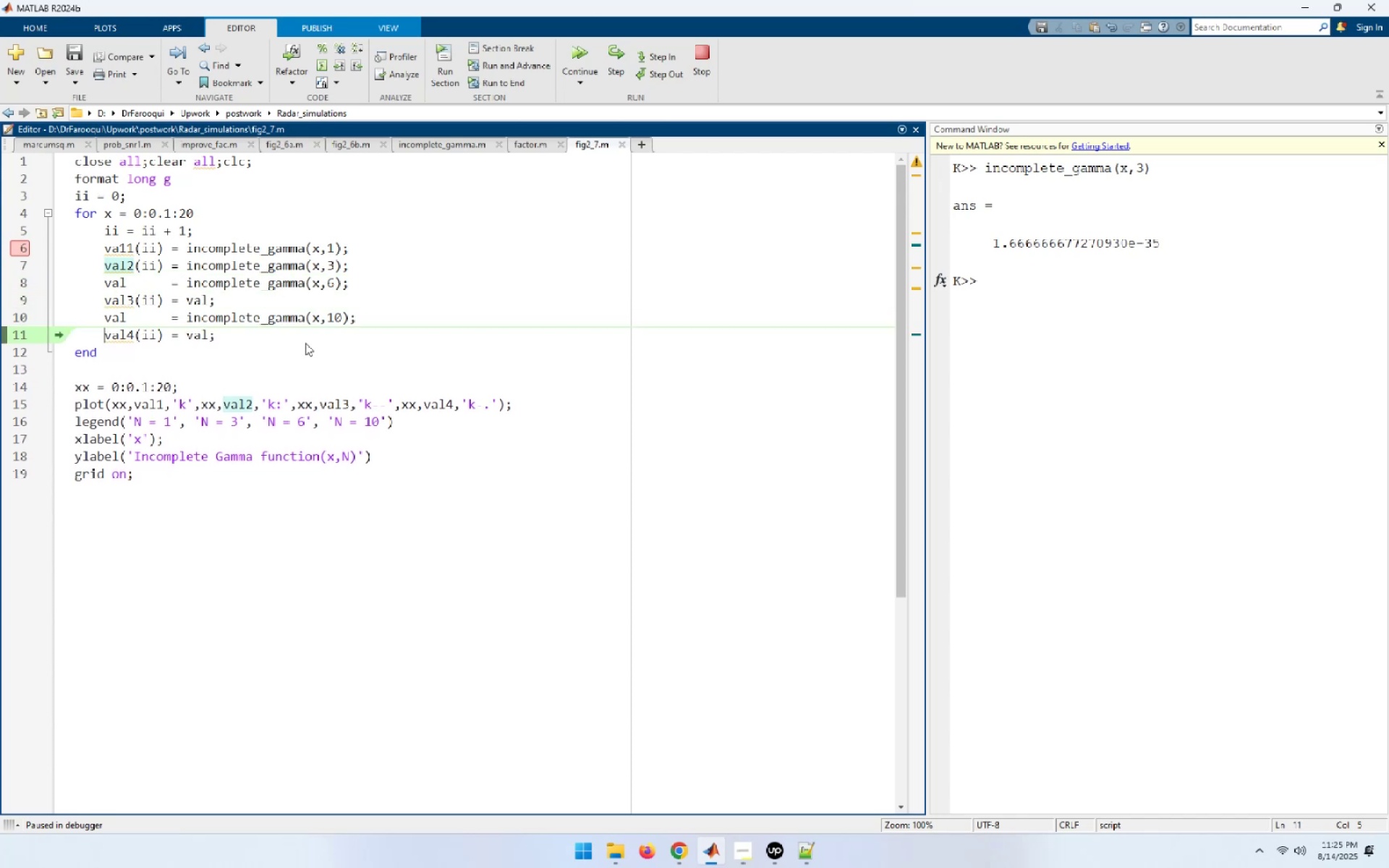 
key(F10)
 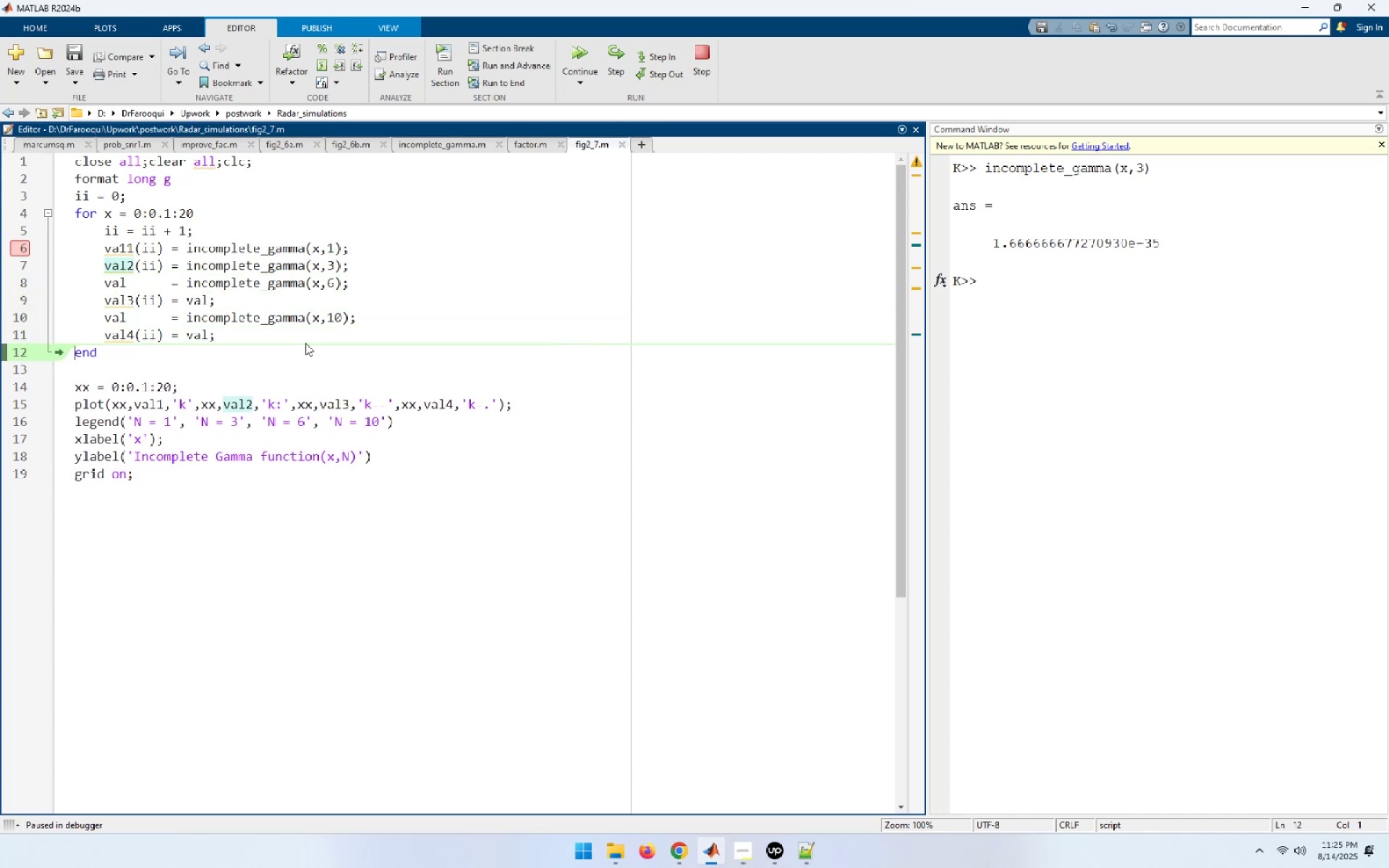 
key(F10)
 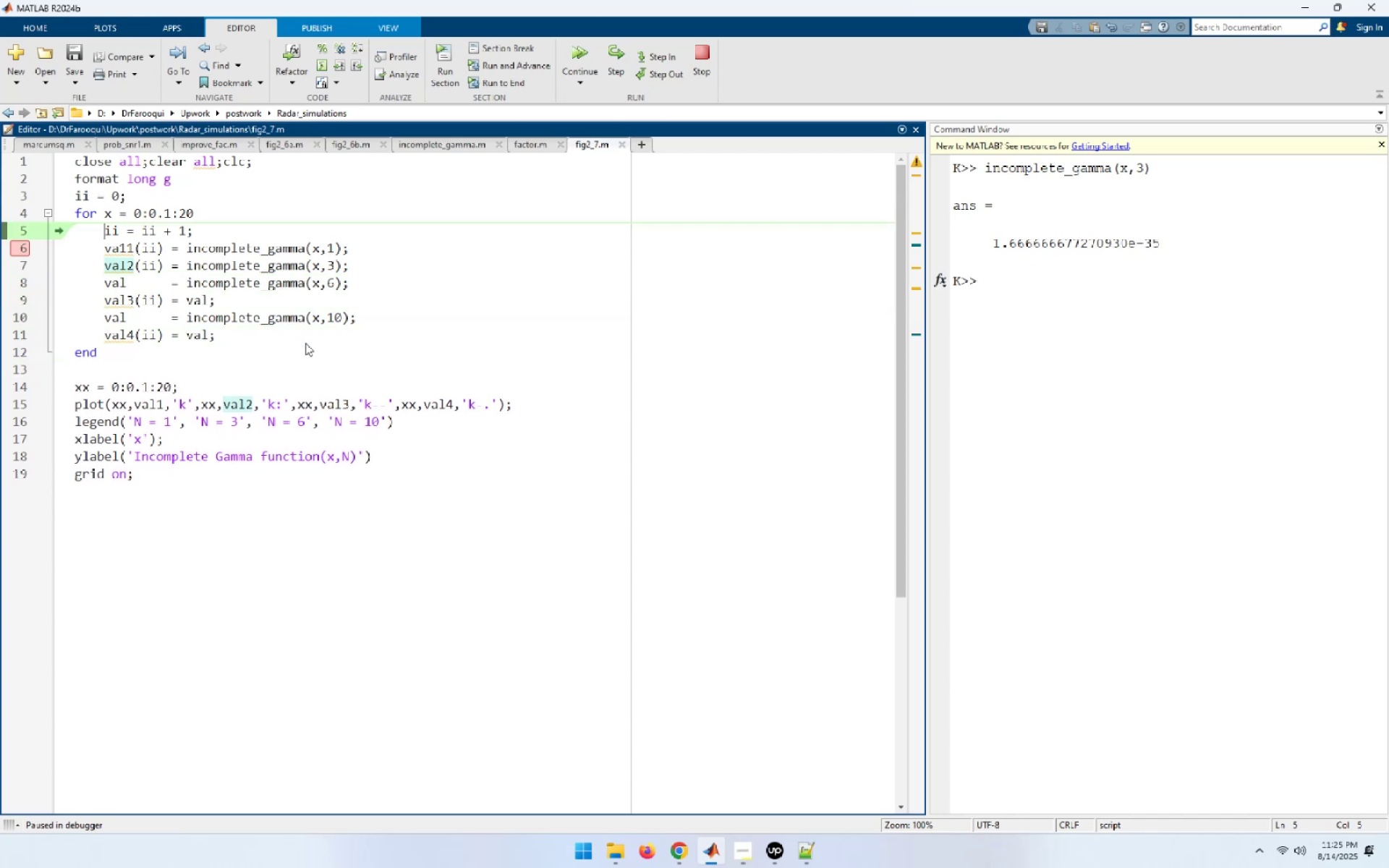 
key(F10)
 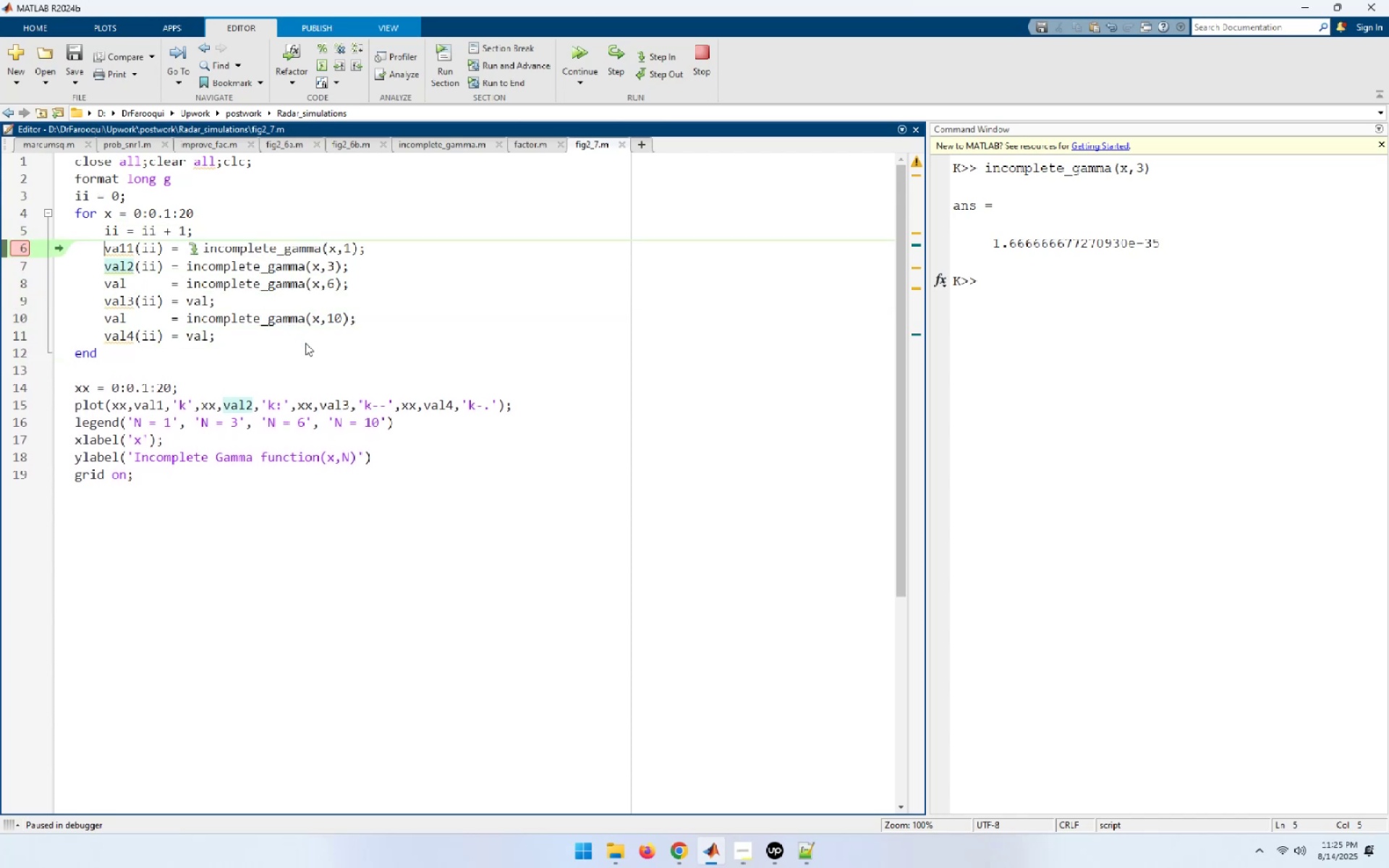 
key(F10)
 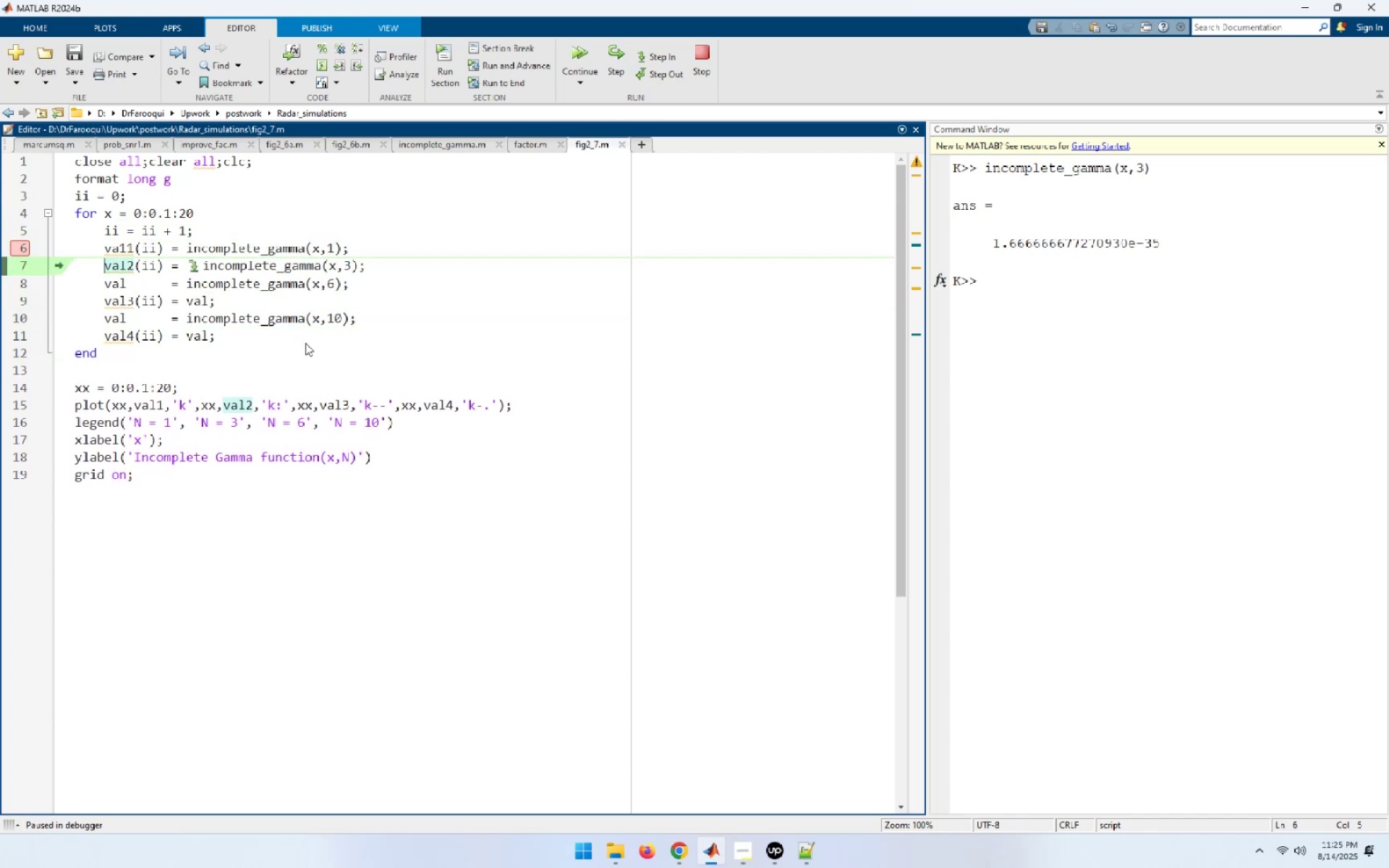 
key(F10)
 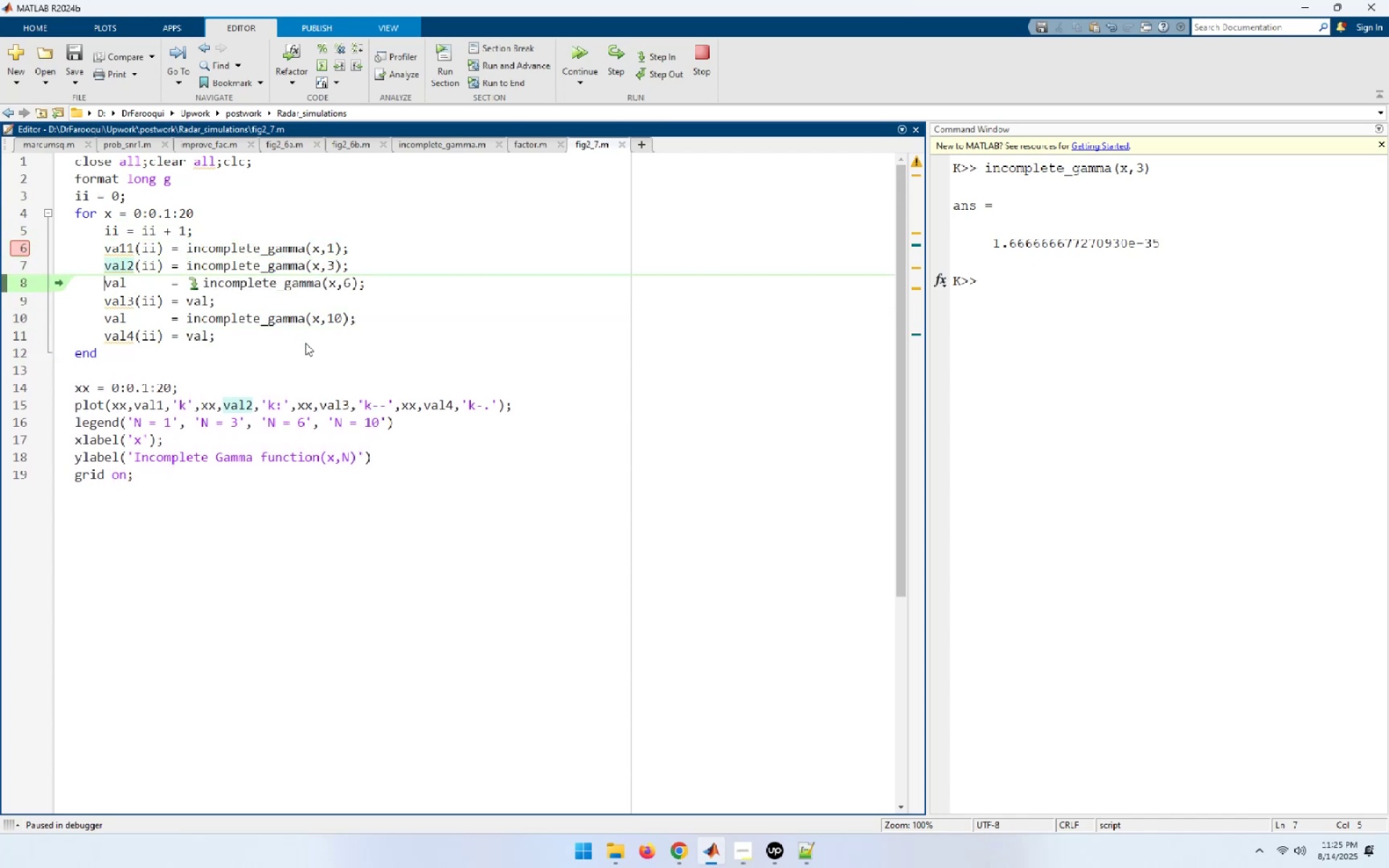 
key(F10)
 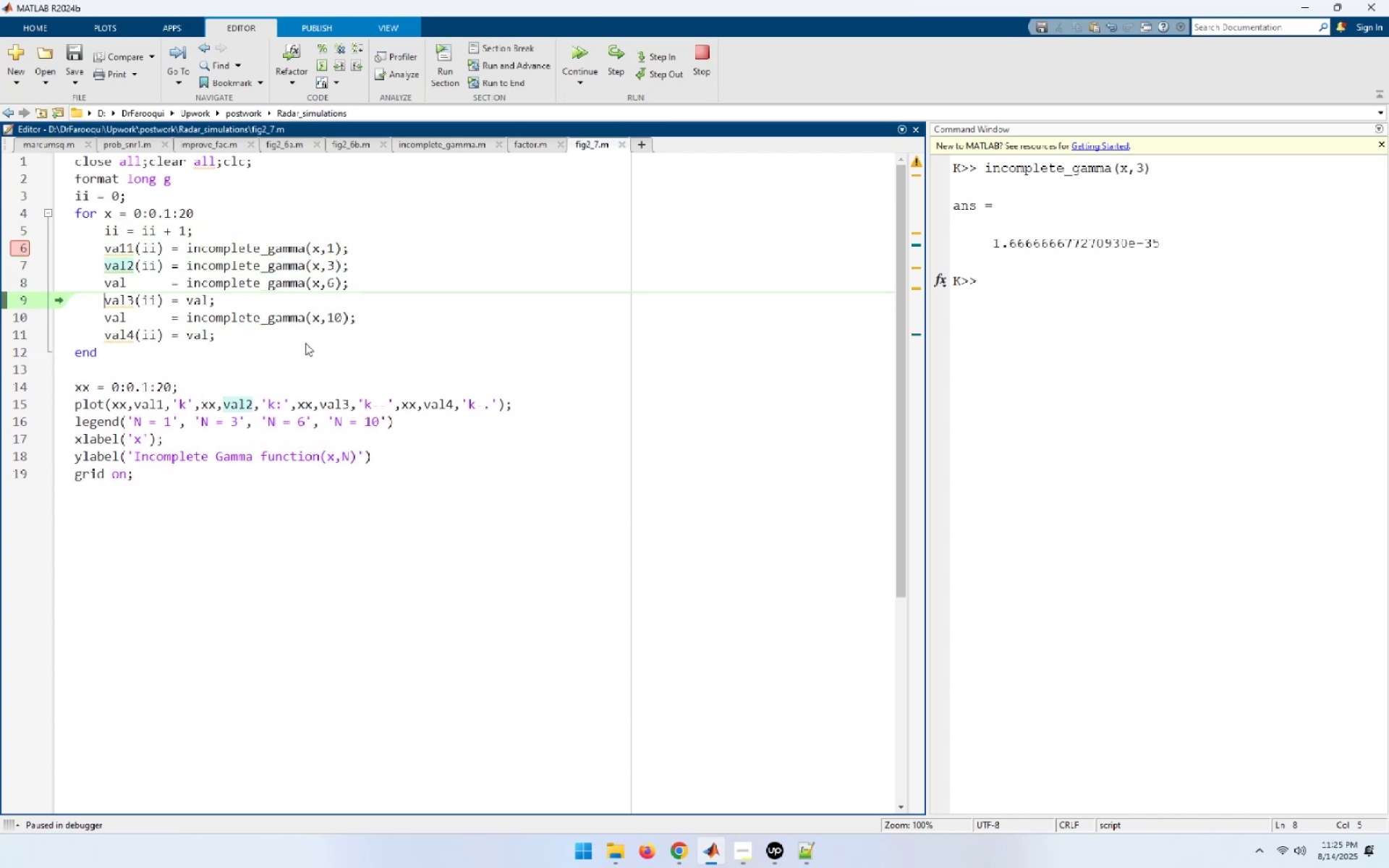 
key(F10)
 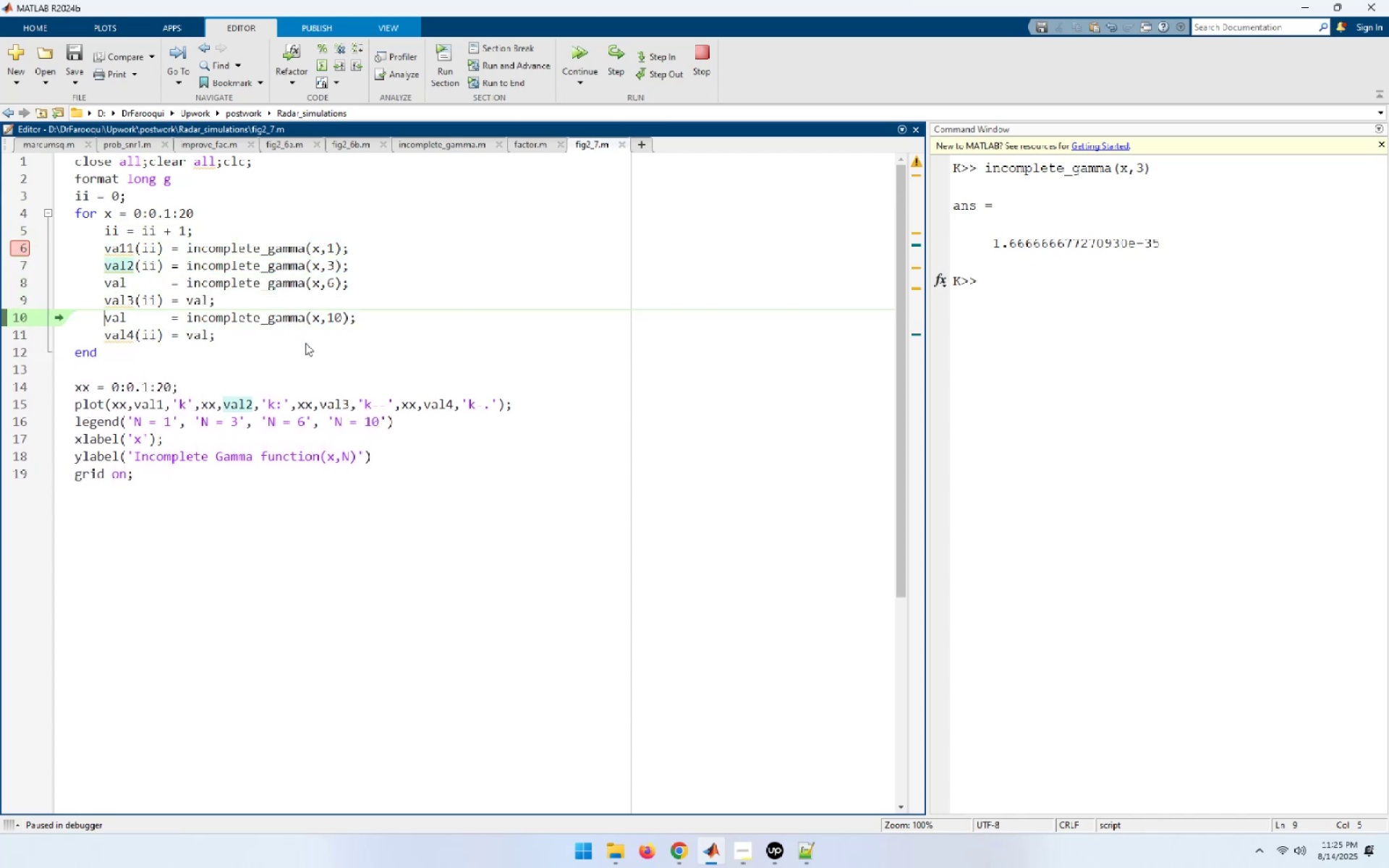 
key(F10)
 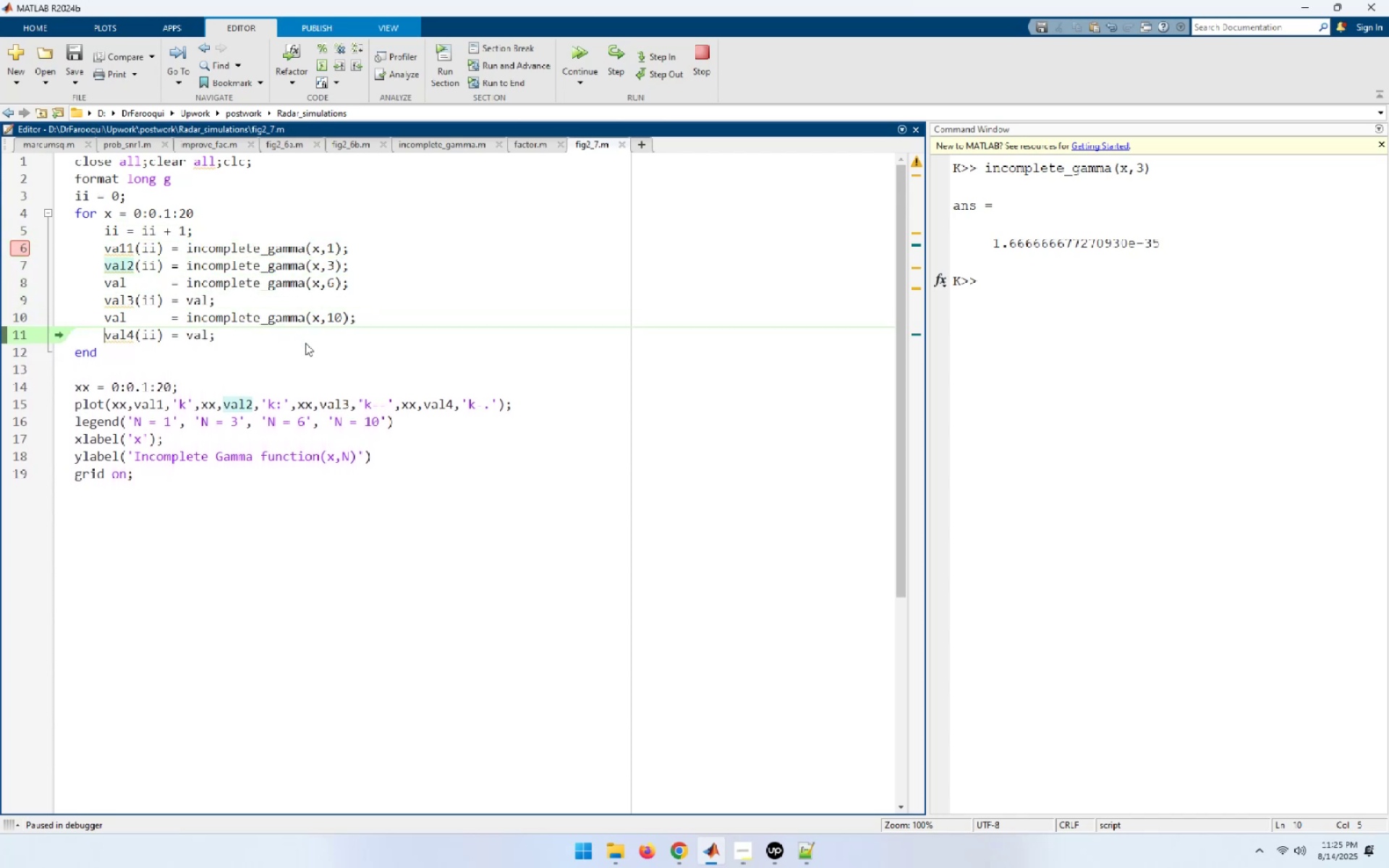 
key(F10)
 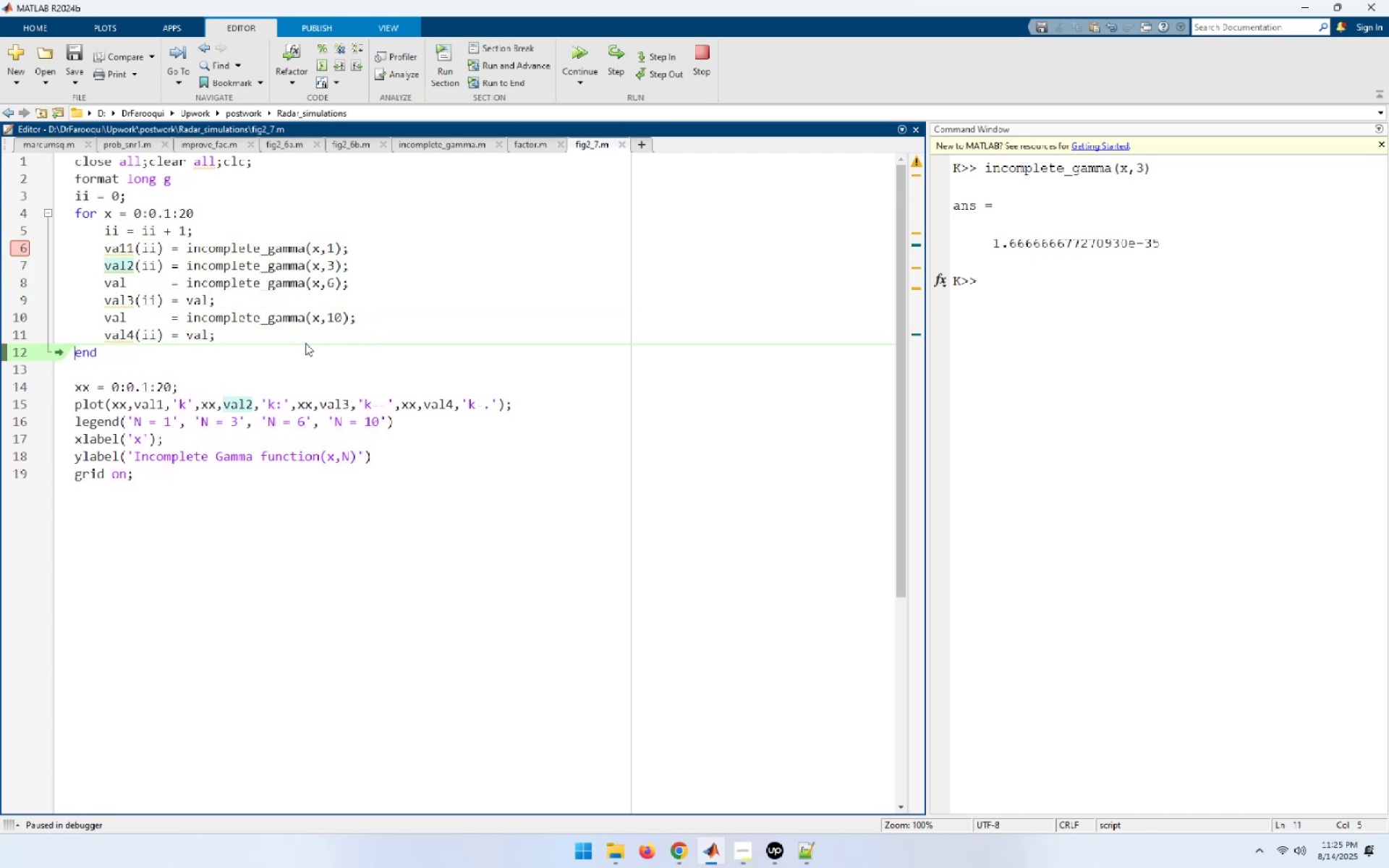 
key(F10)
 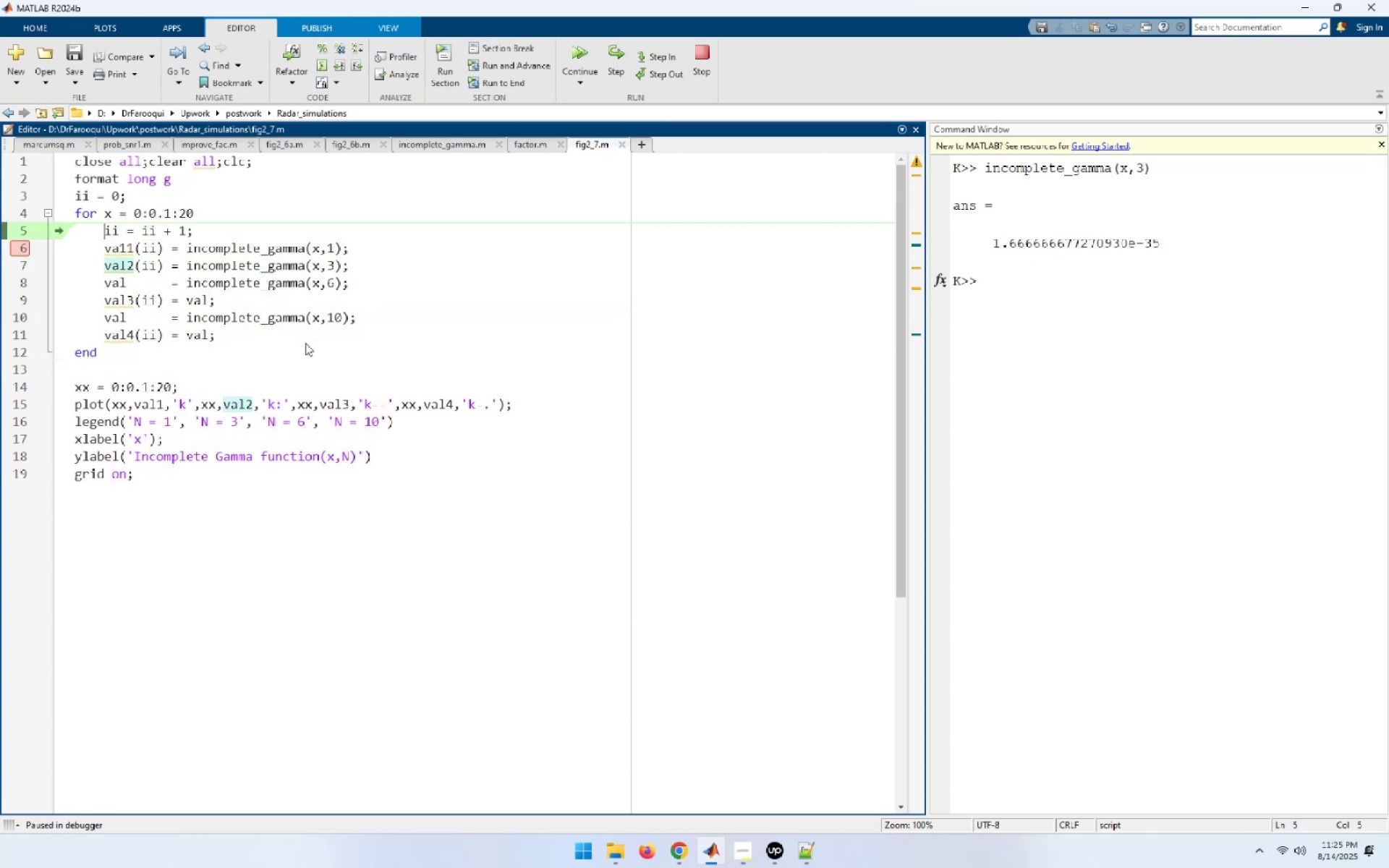 
key(F10)
 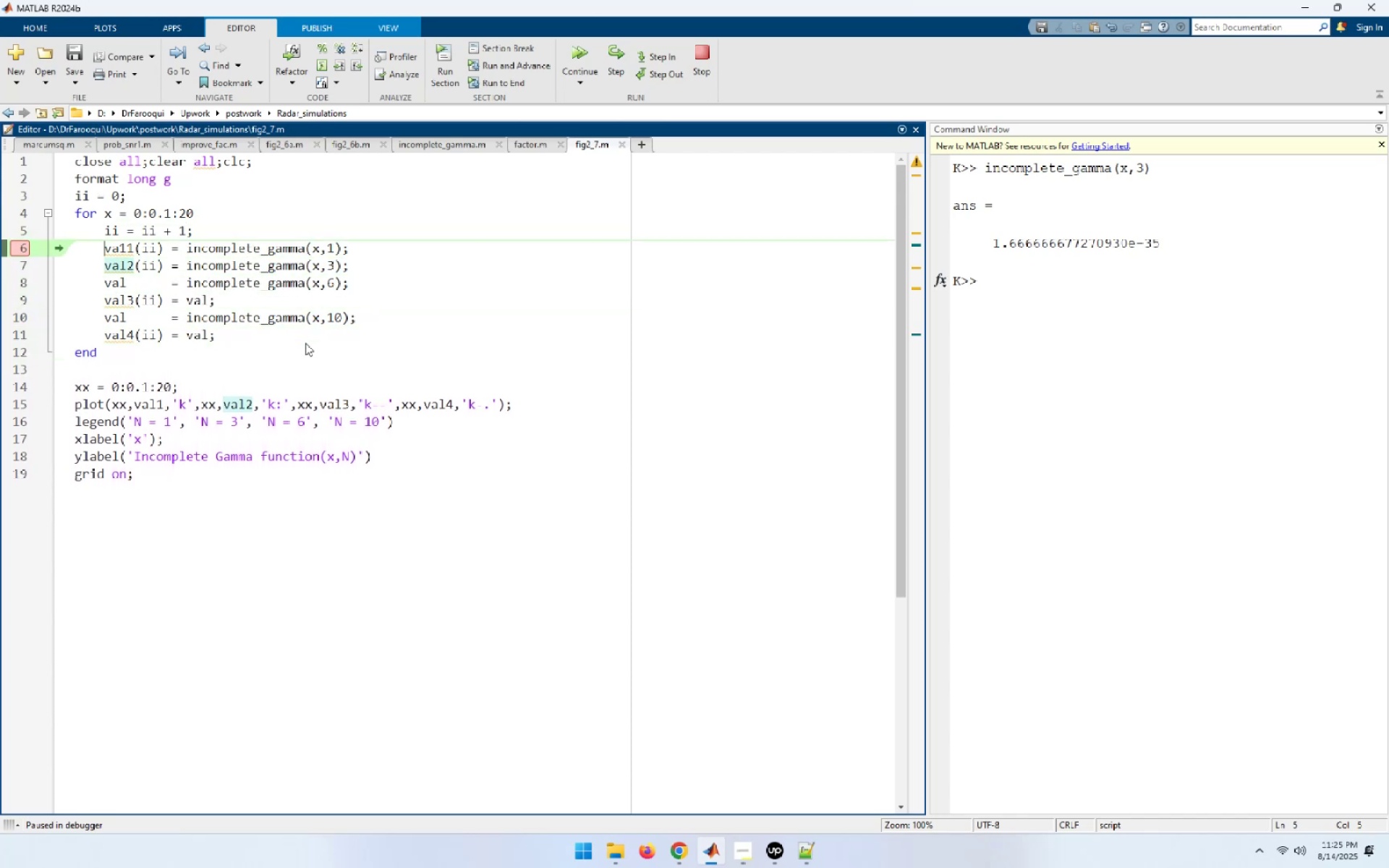 
key(F10)
 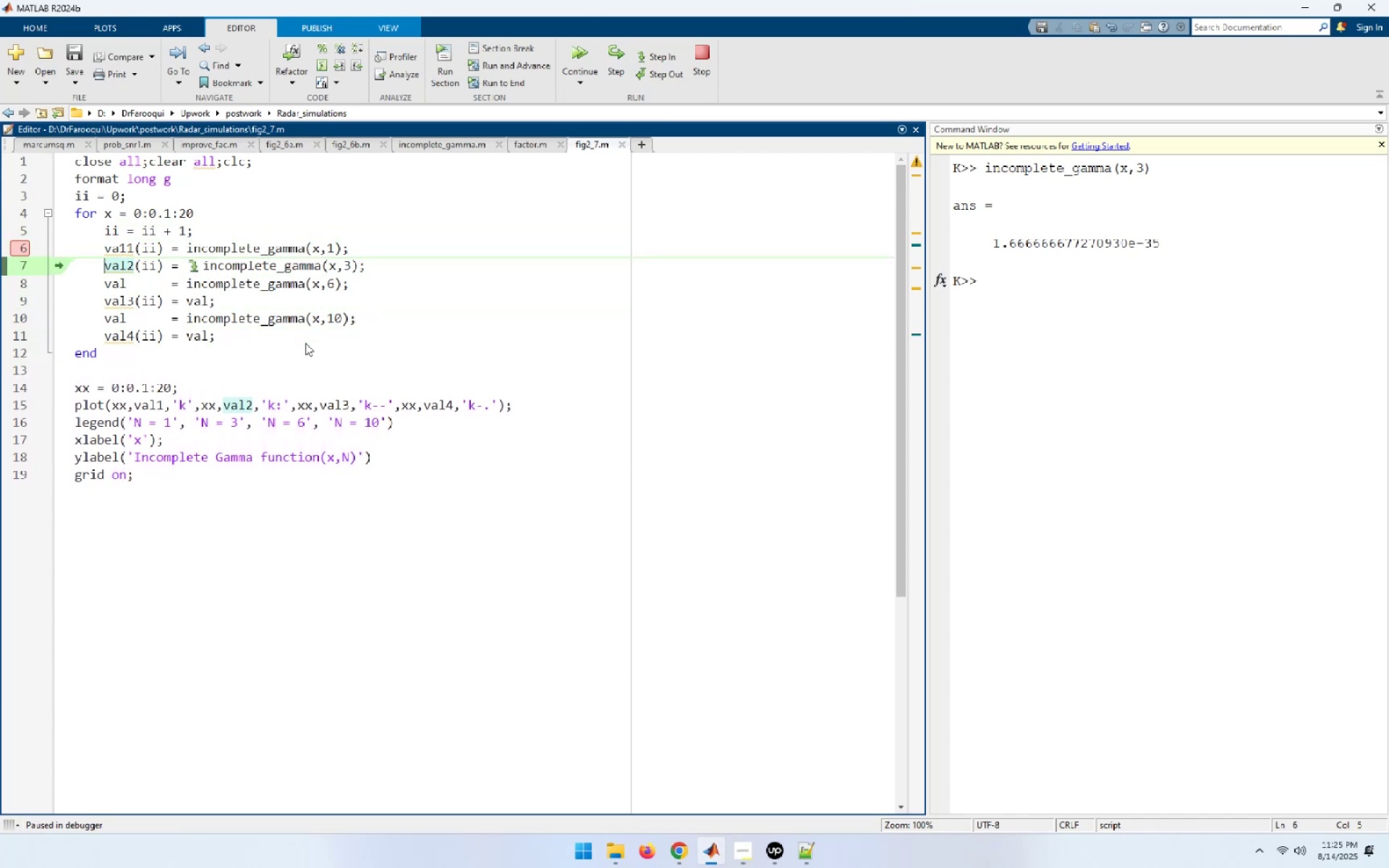 
key(F10)
 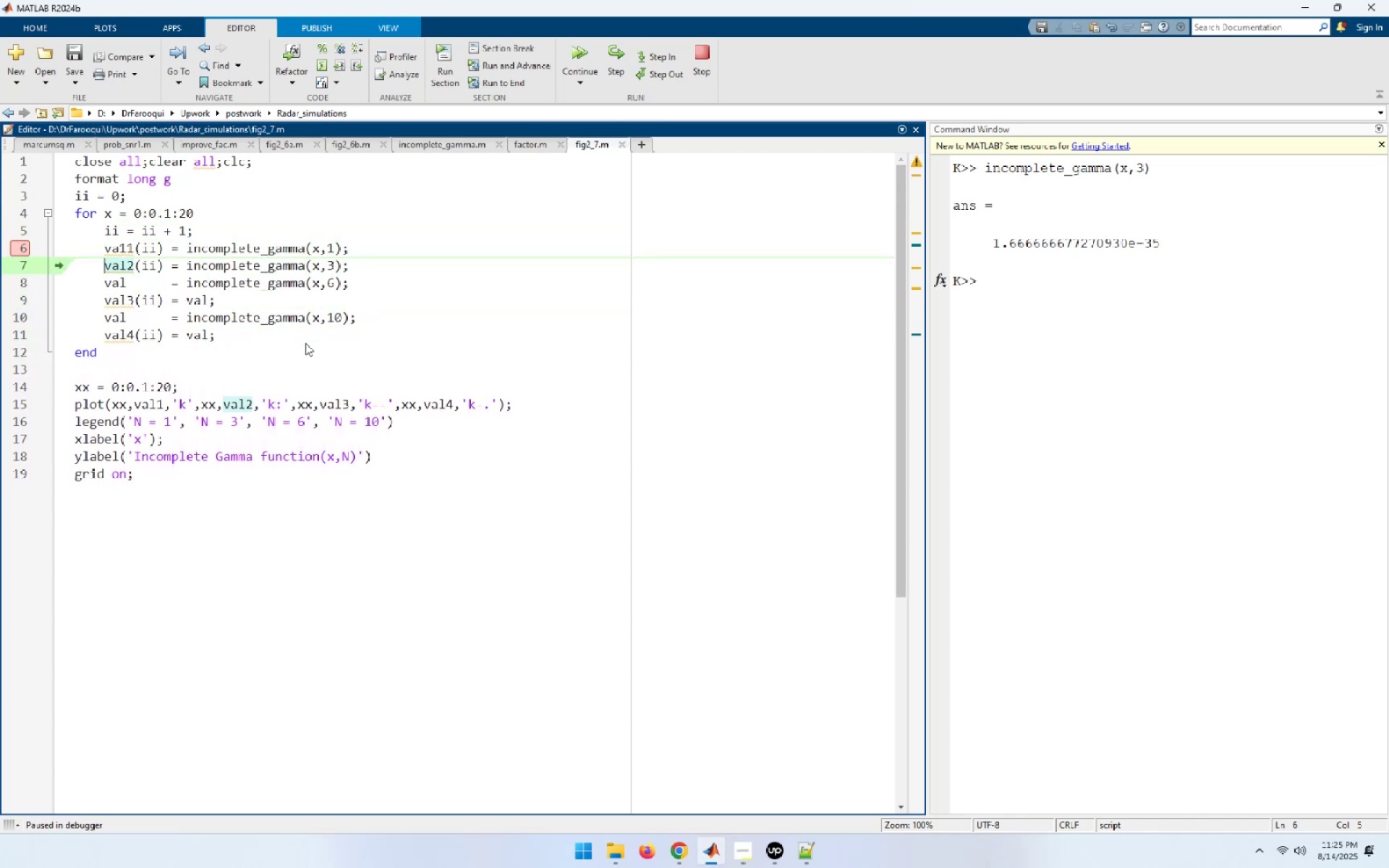 
key(F10)
 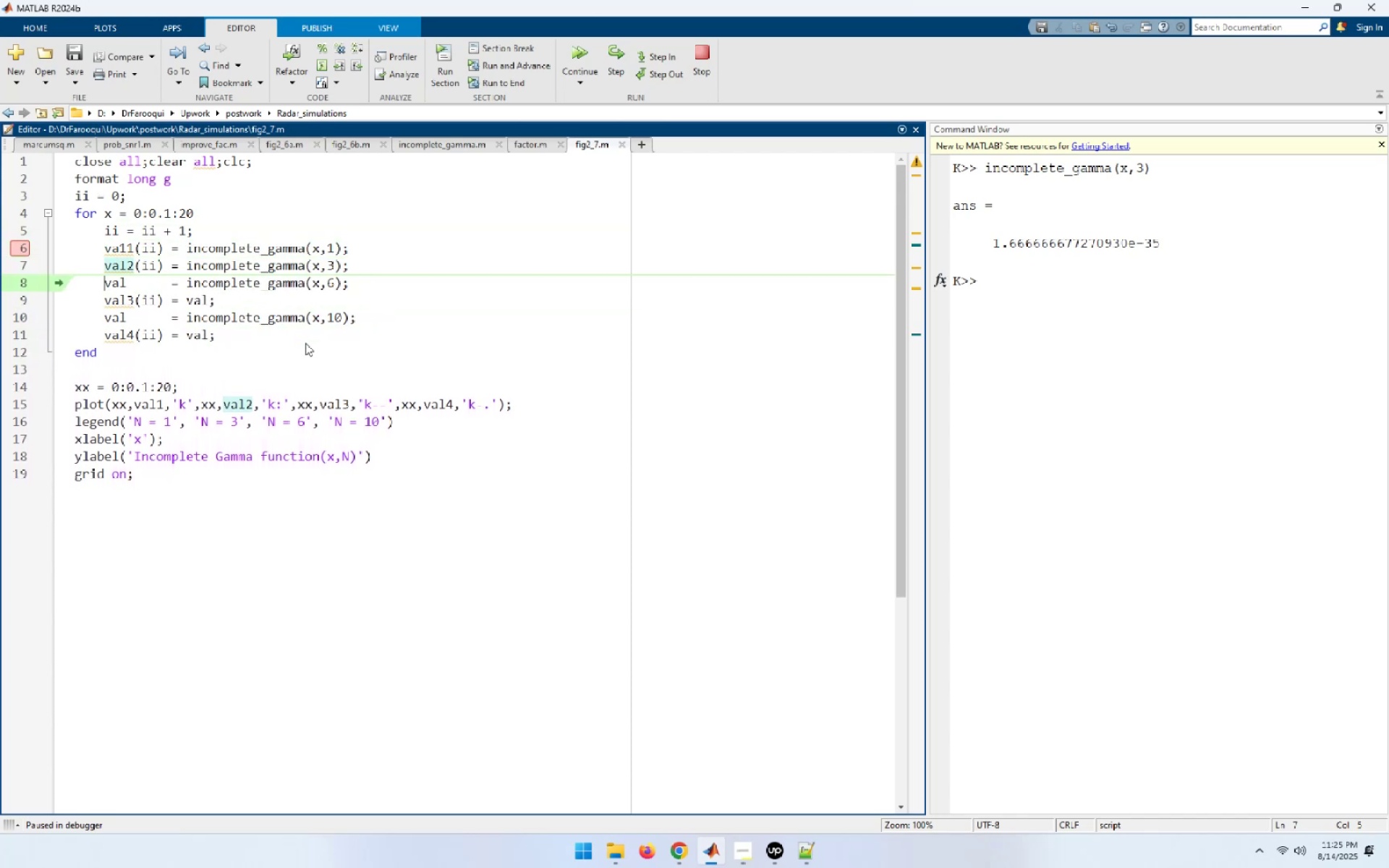 
key(F10)
 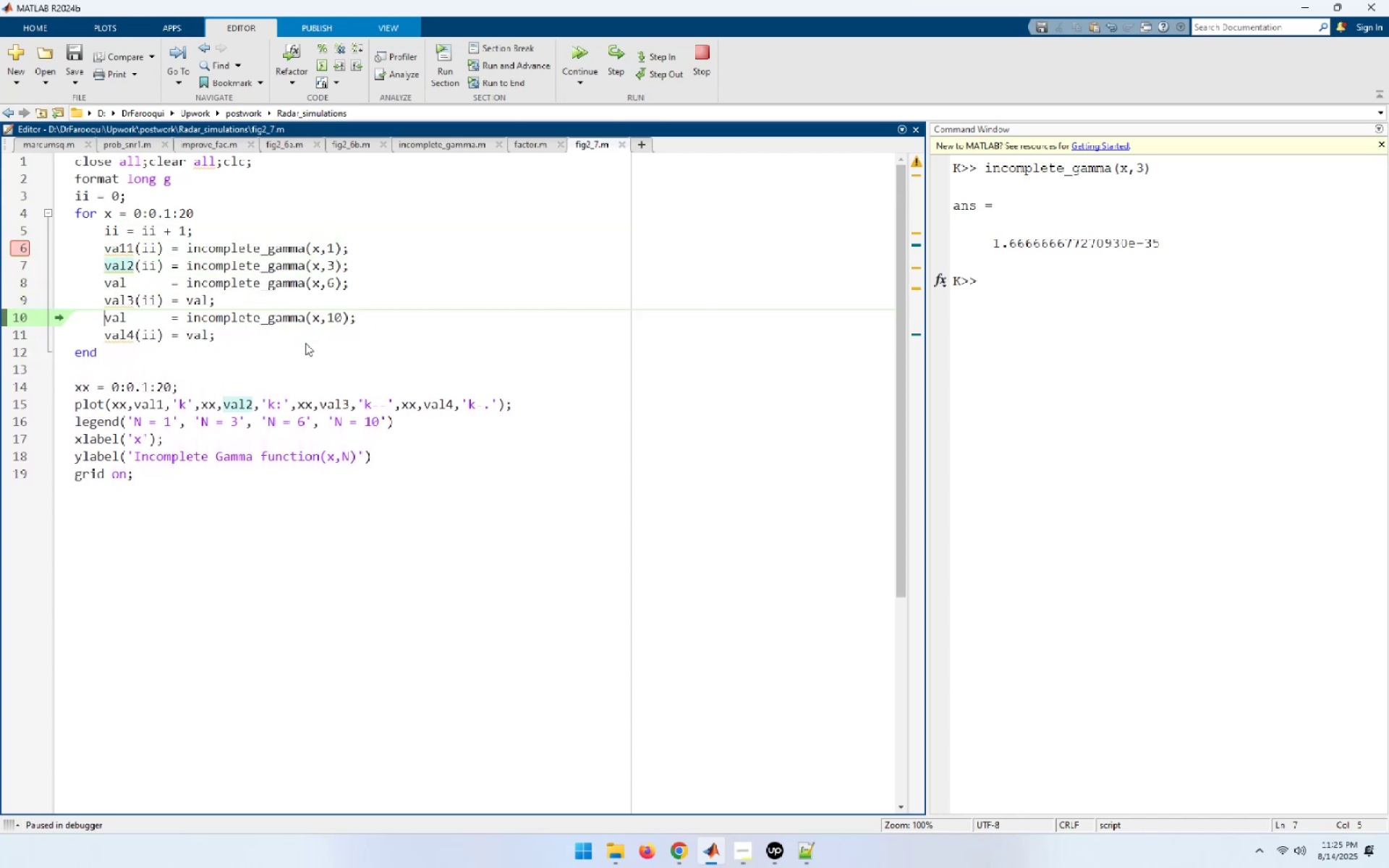 
key(F10)
 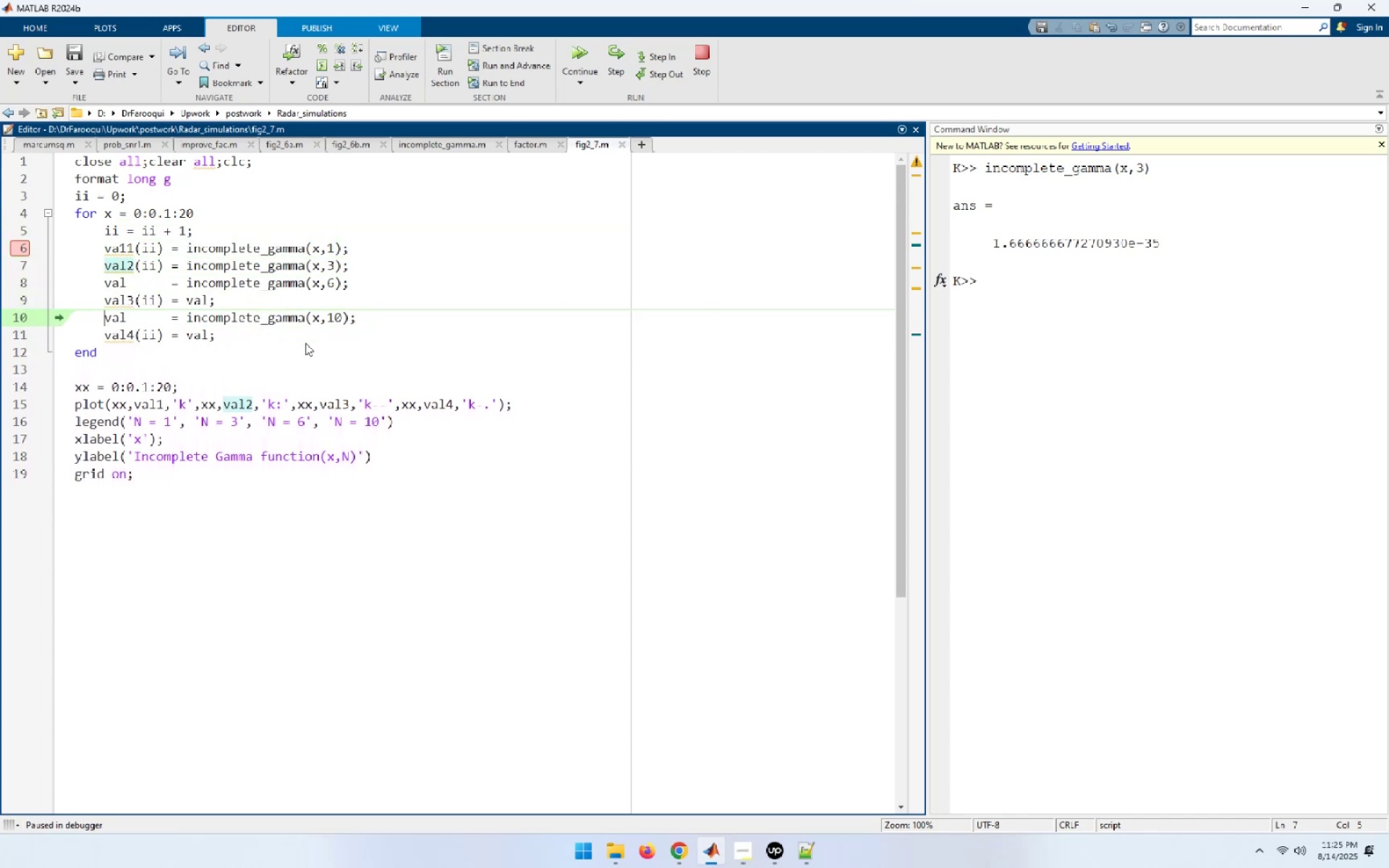 
key(F10)
 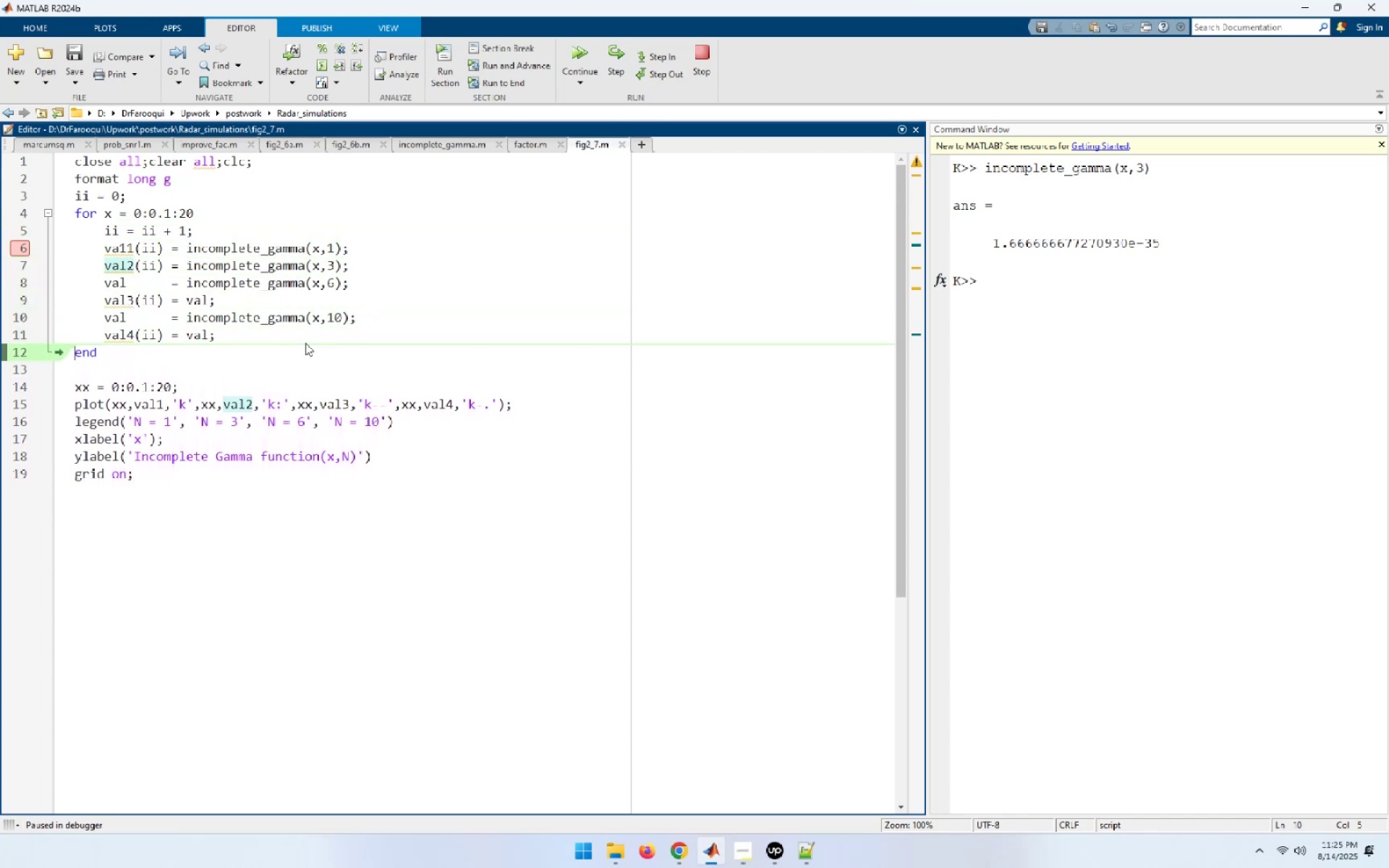 
key(F10)
 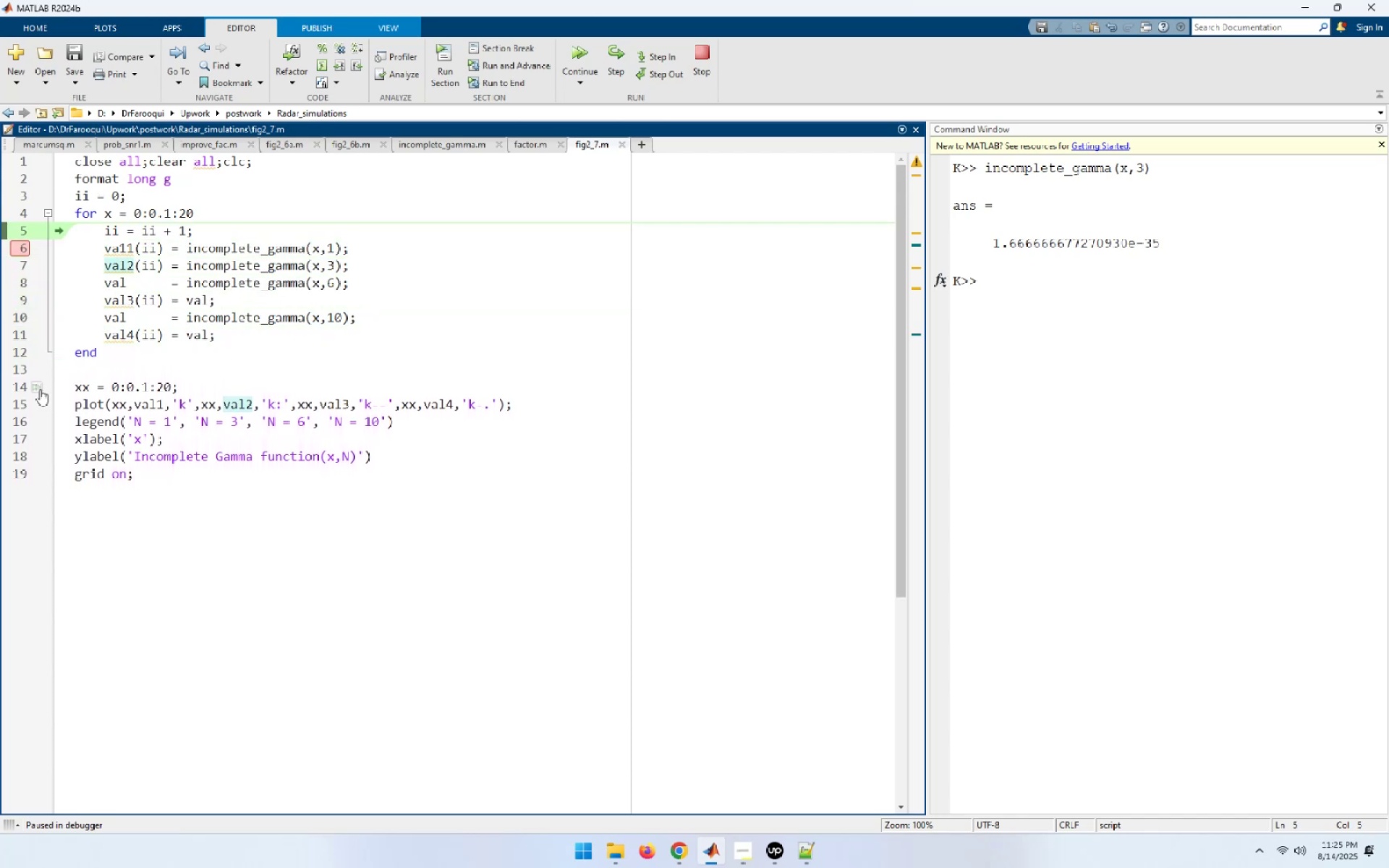 
left_click([27, 385])
 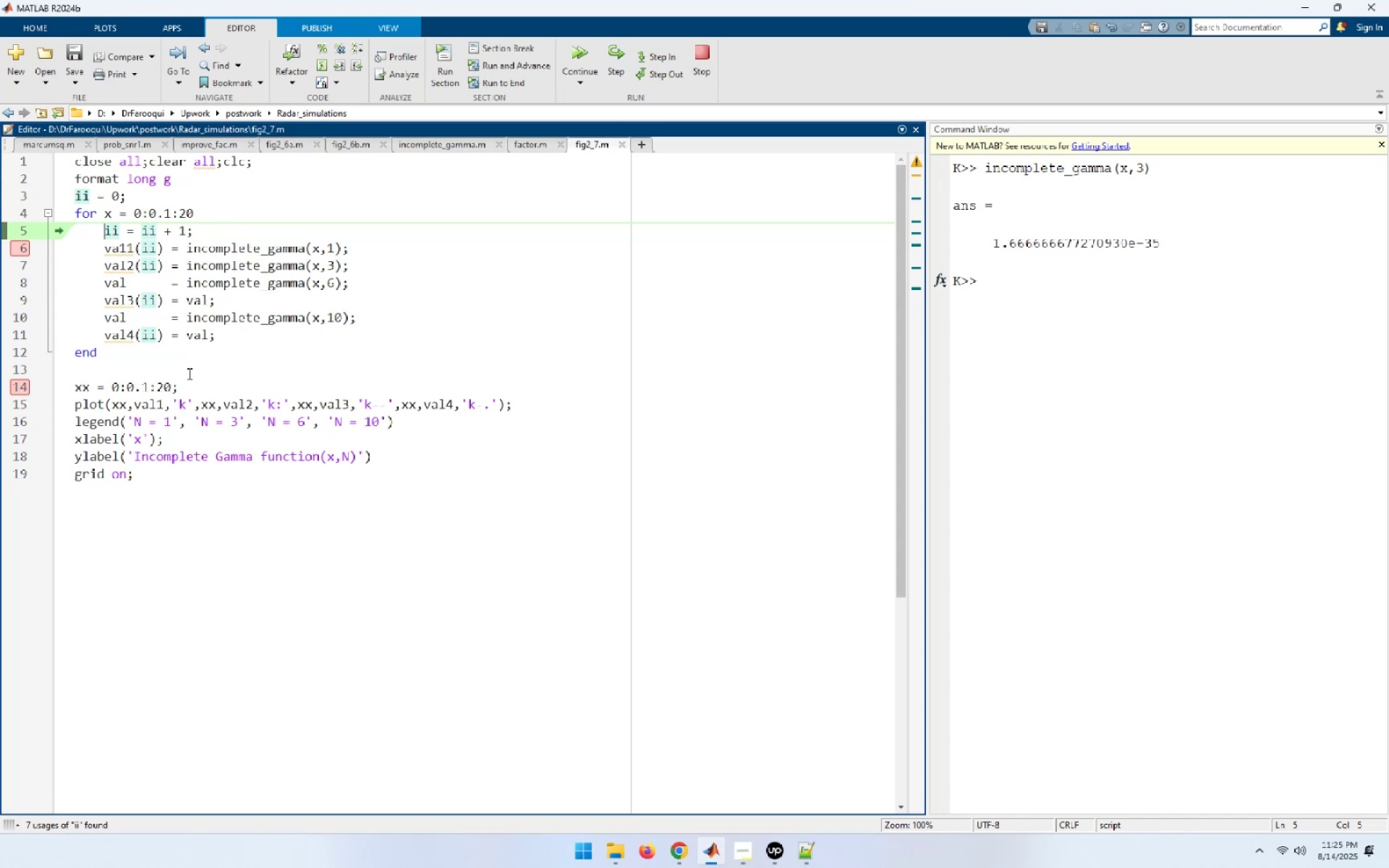 
left_click([190, 373])
 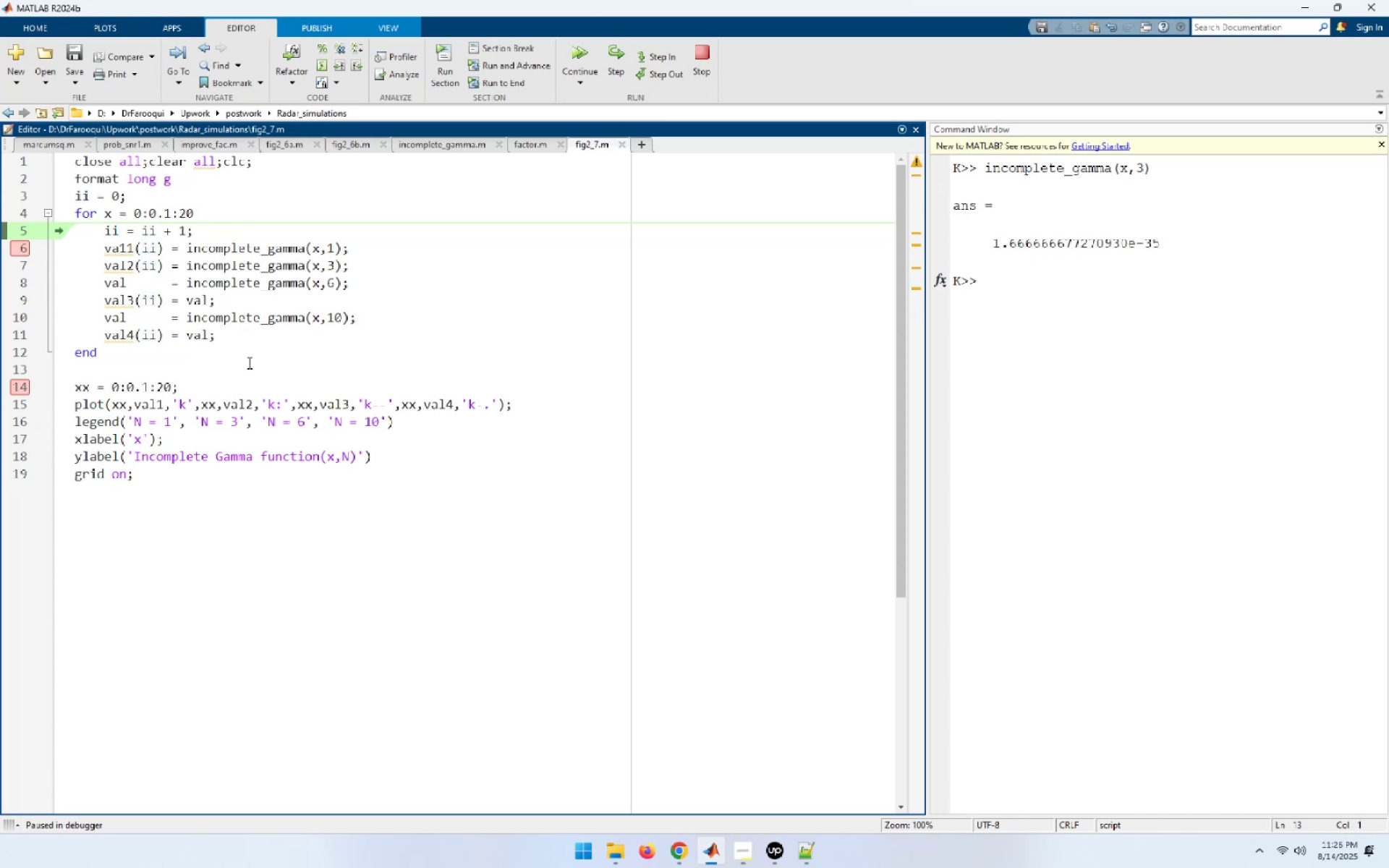 
key(F5)
 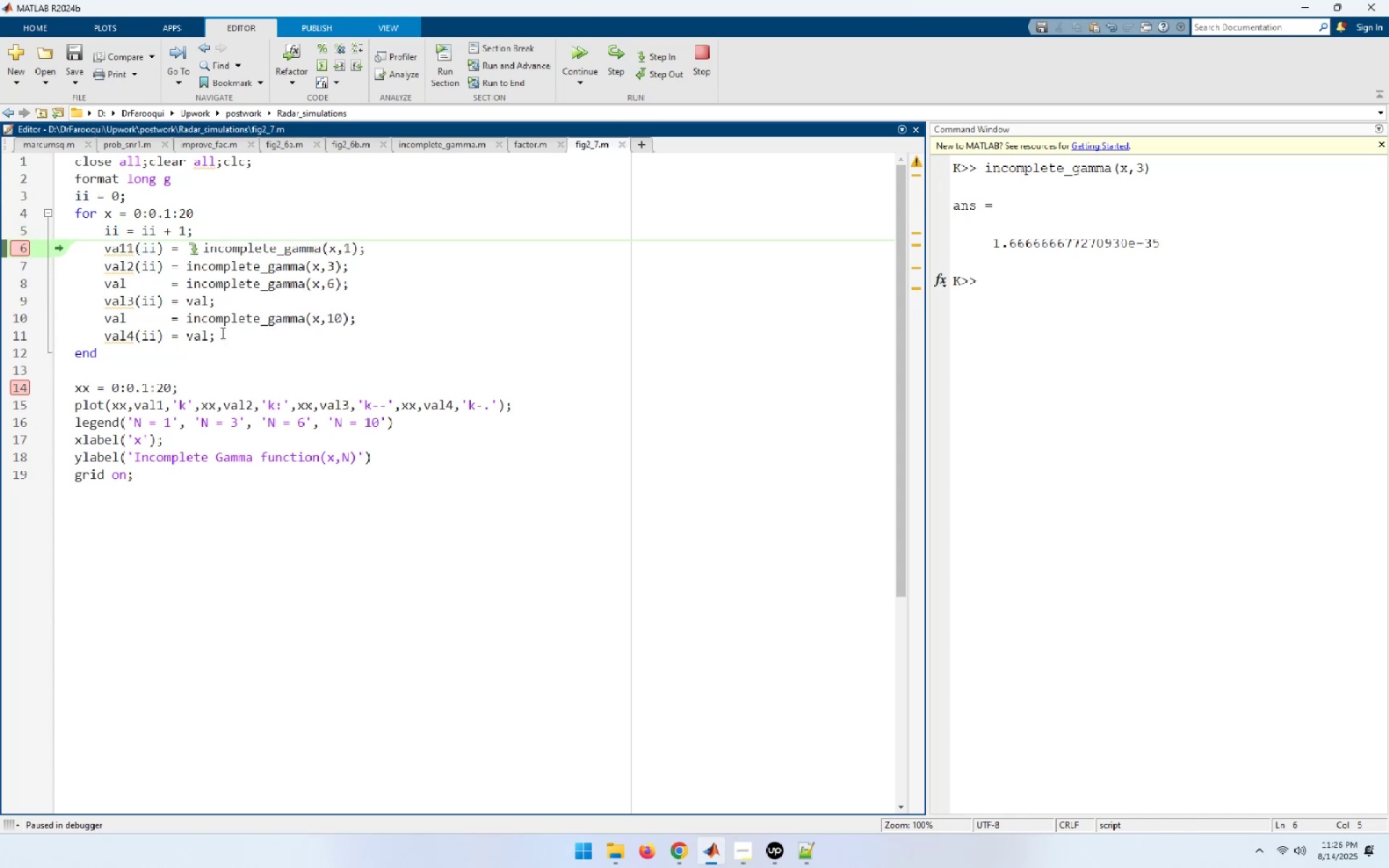 
left_click([587, 48])
 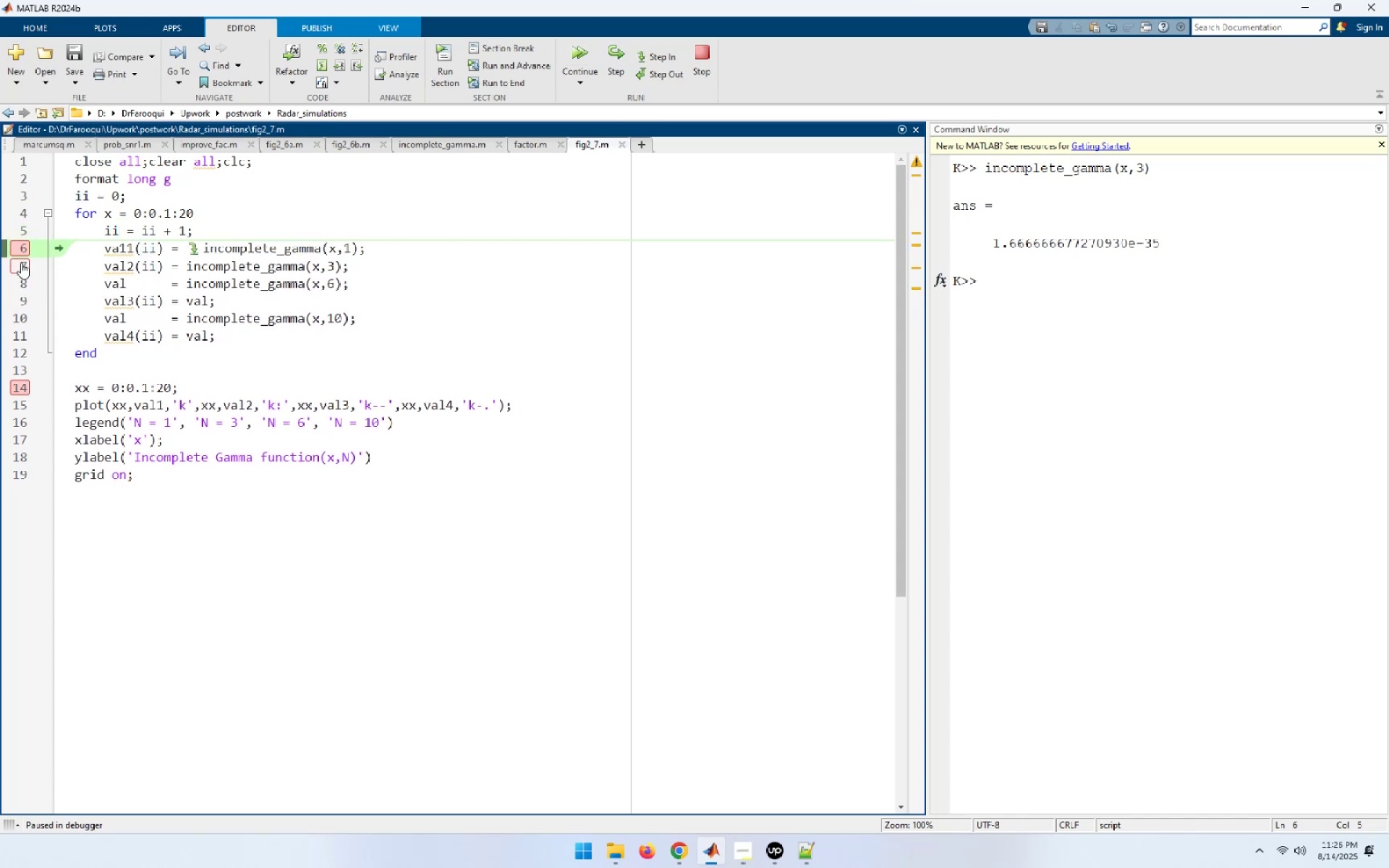 
left_click([26, 250])
 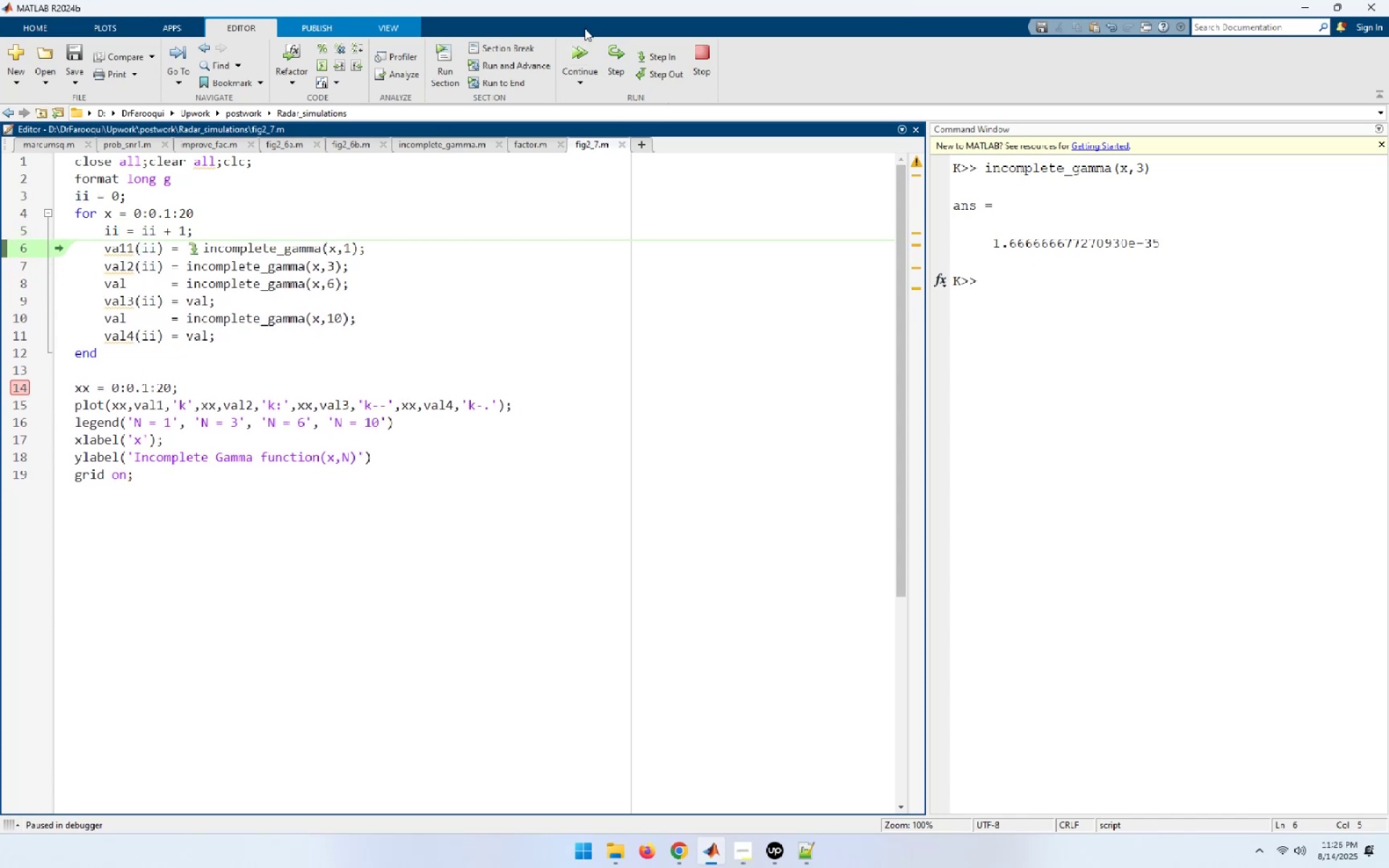 
left_click([577, 53])
 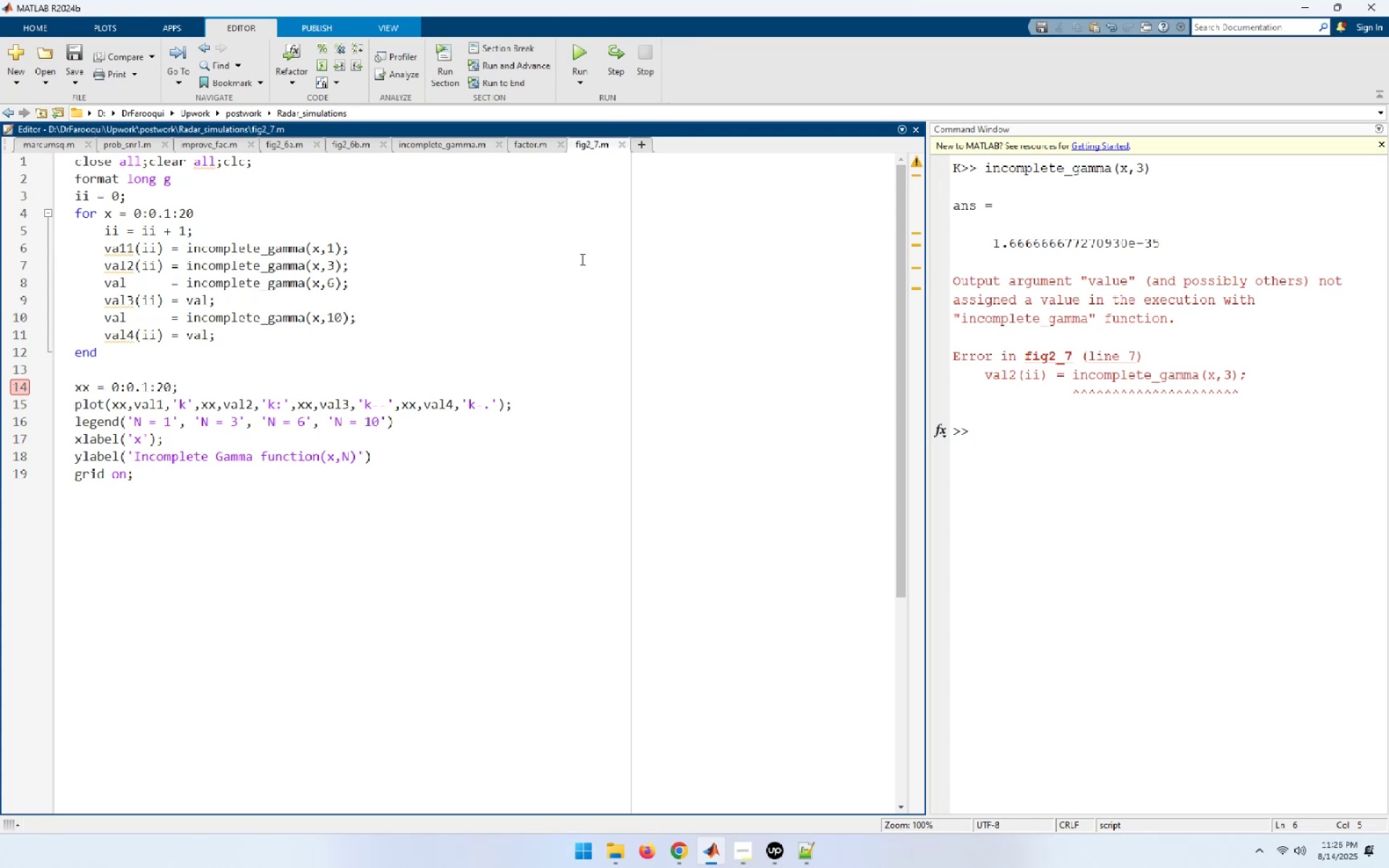 
left_click([575, 80])
 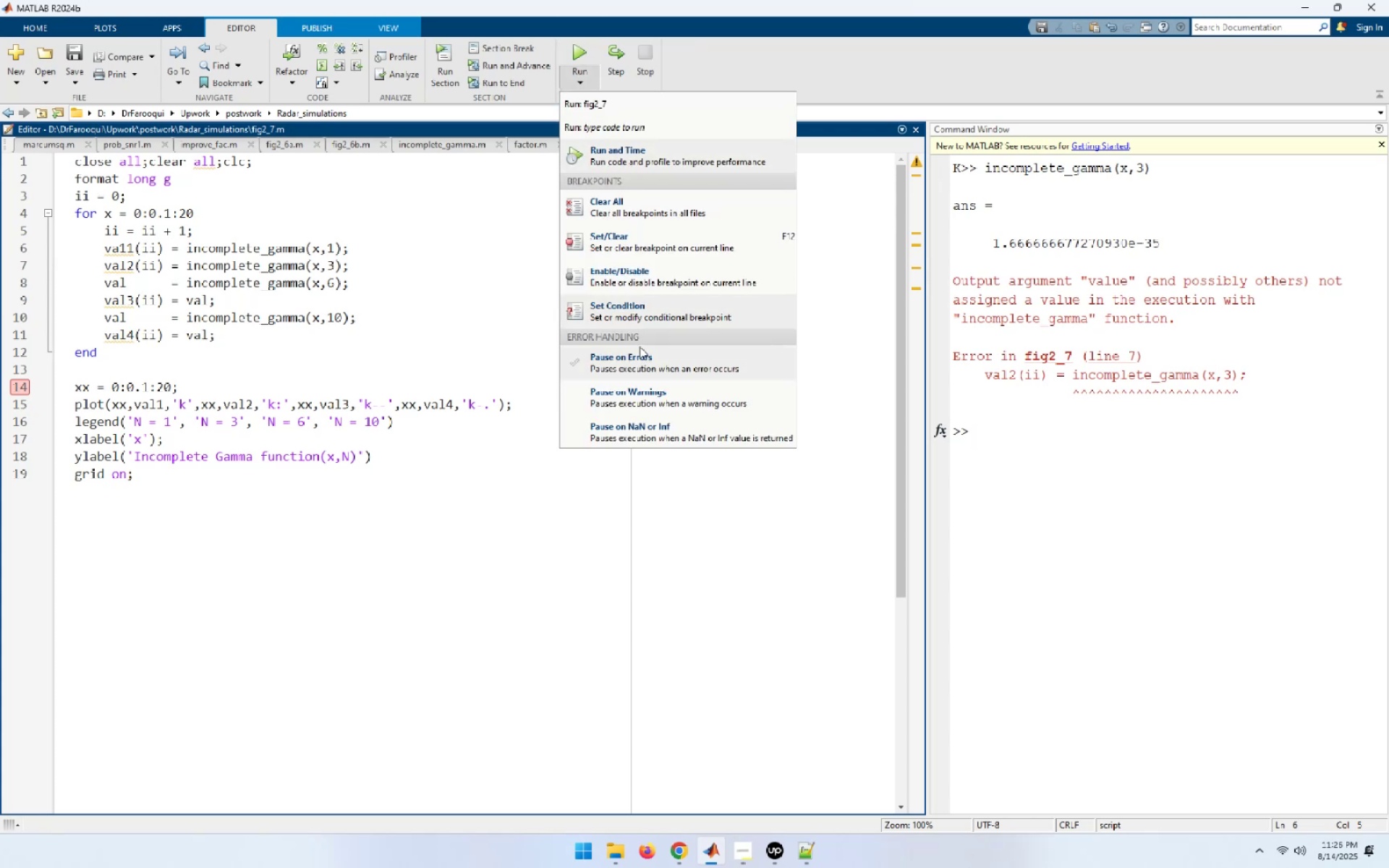 
left_click([640, 354])
 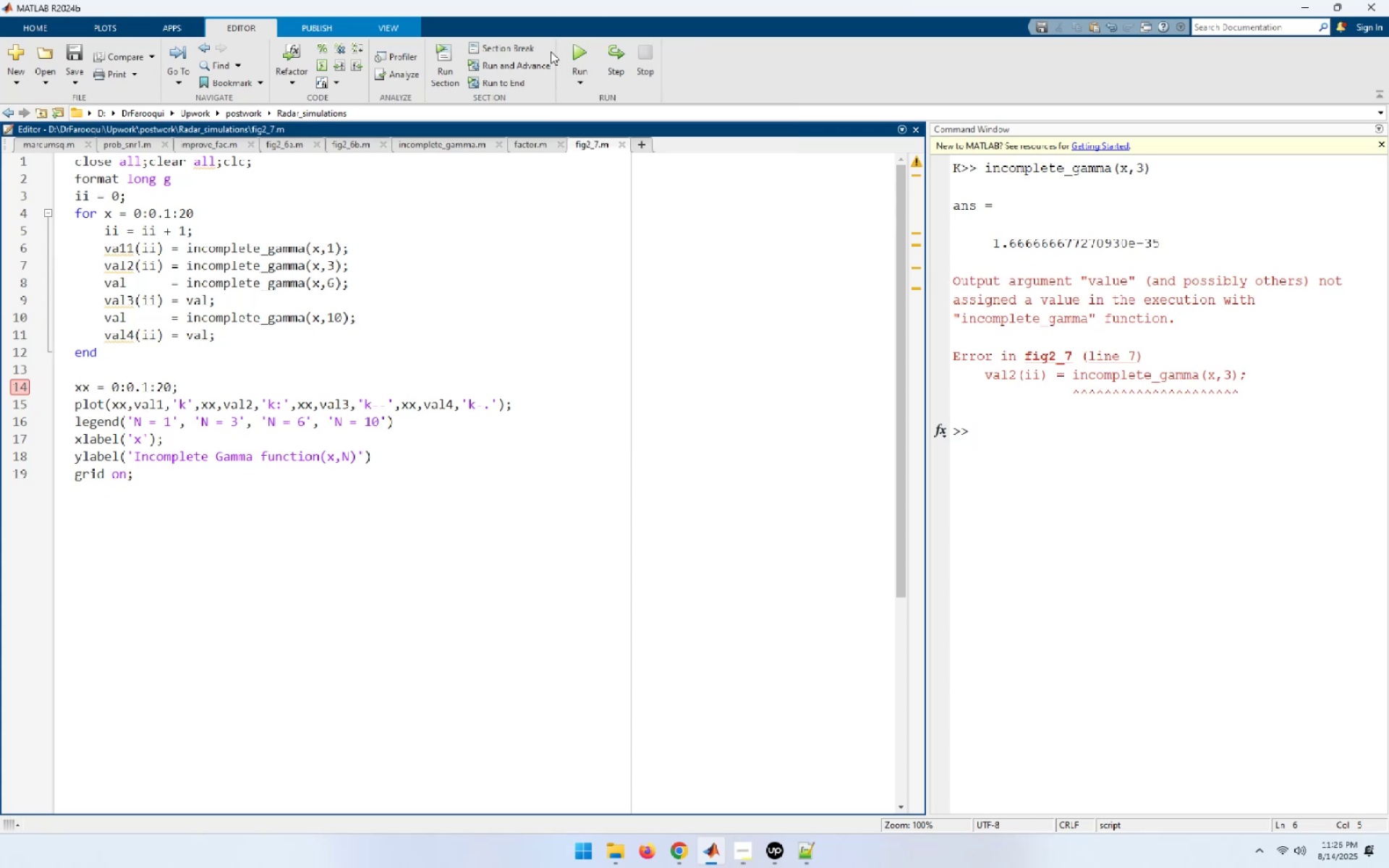 
left_click([582, 51])
 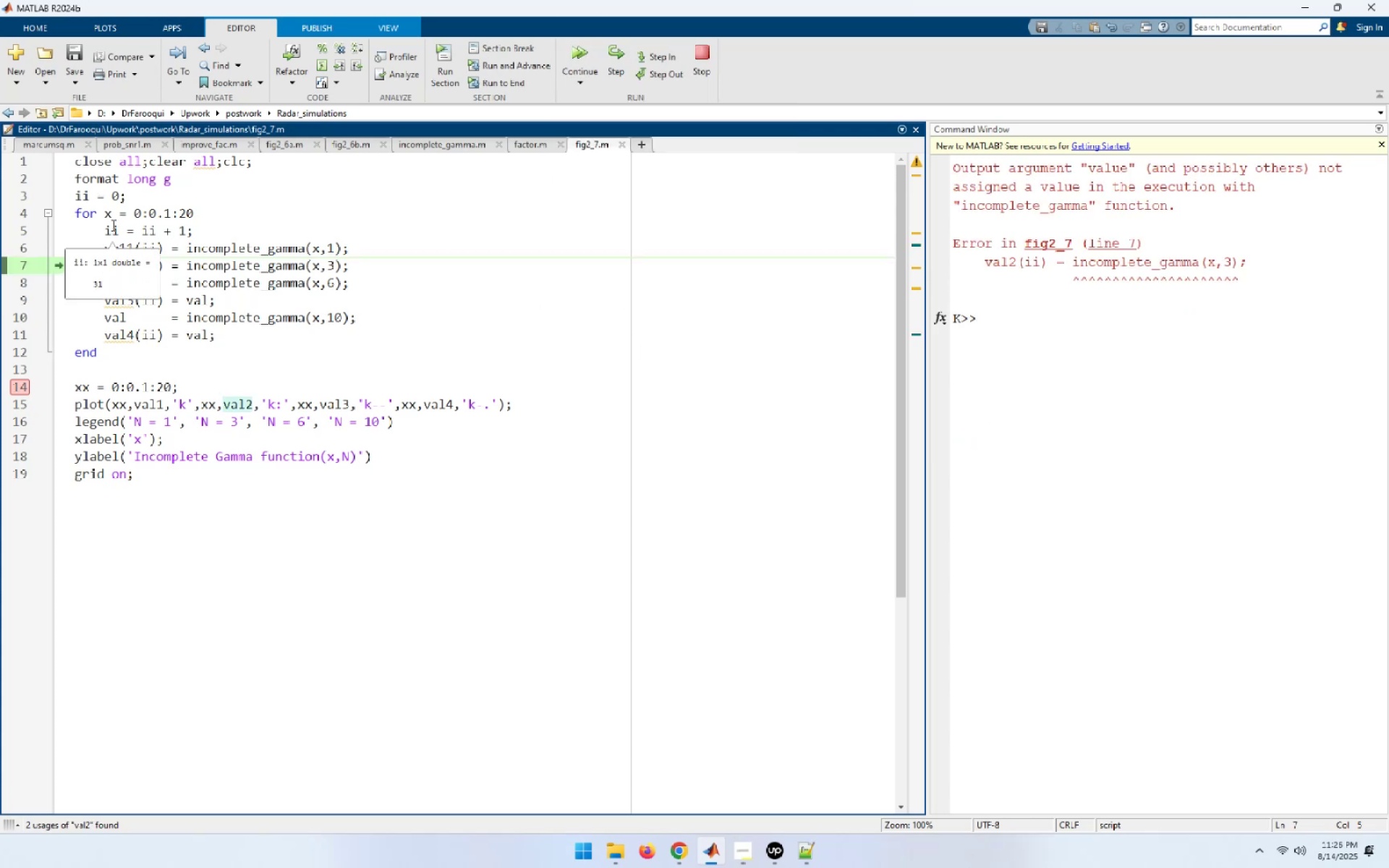 
wait(9.29)
 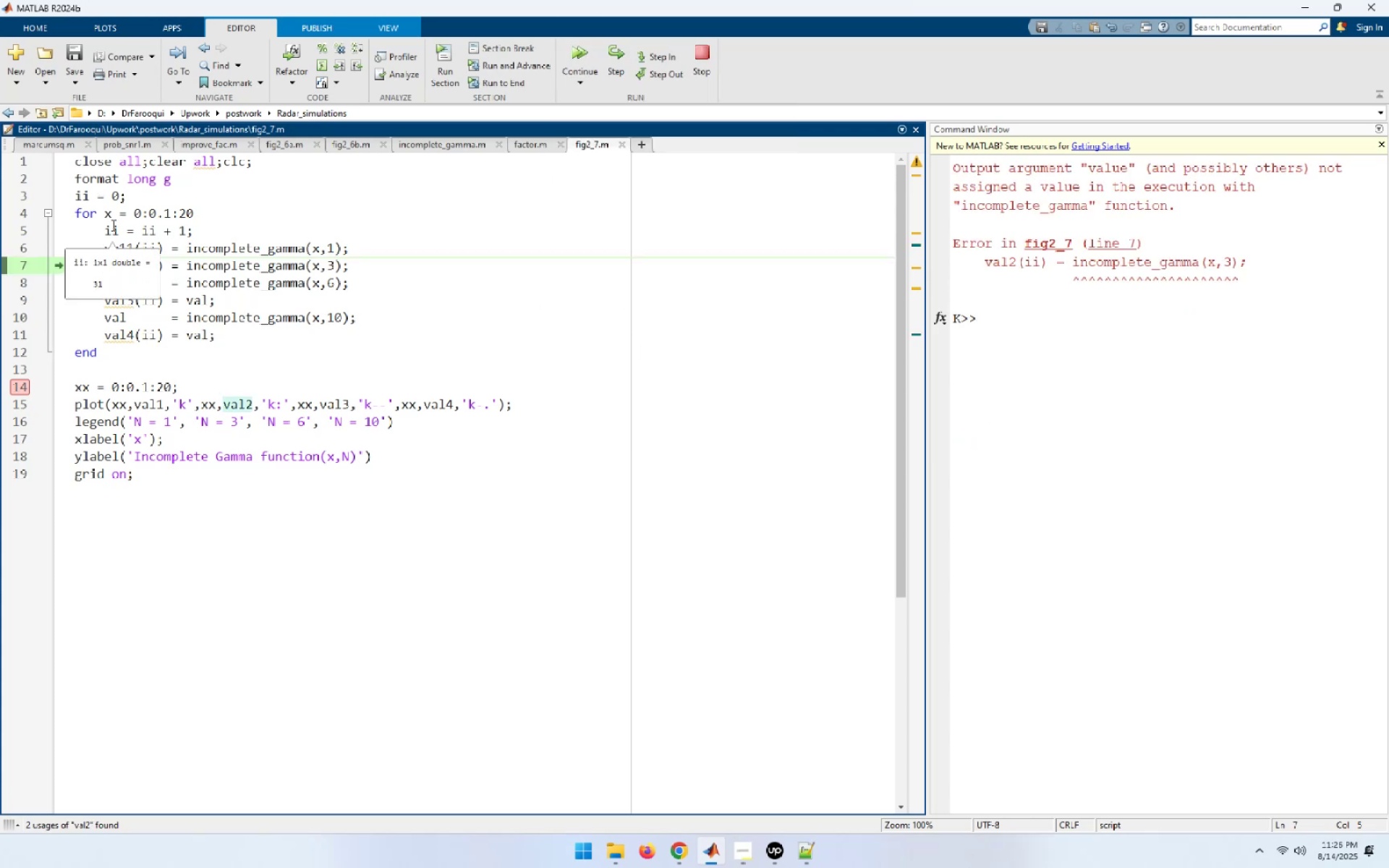 
mouse_move([156, 263])
 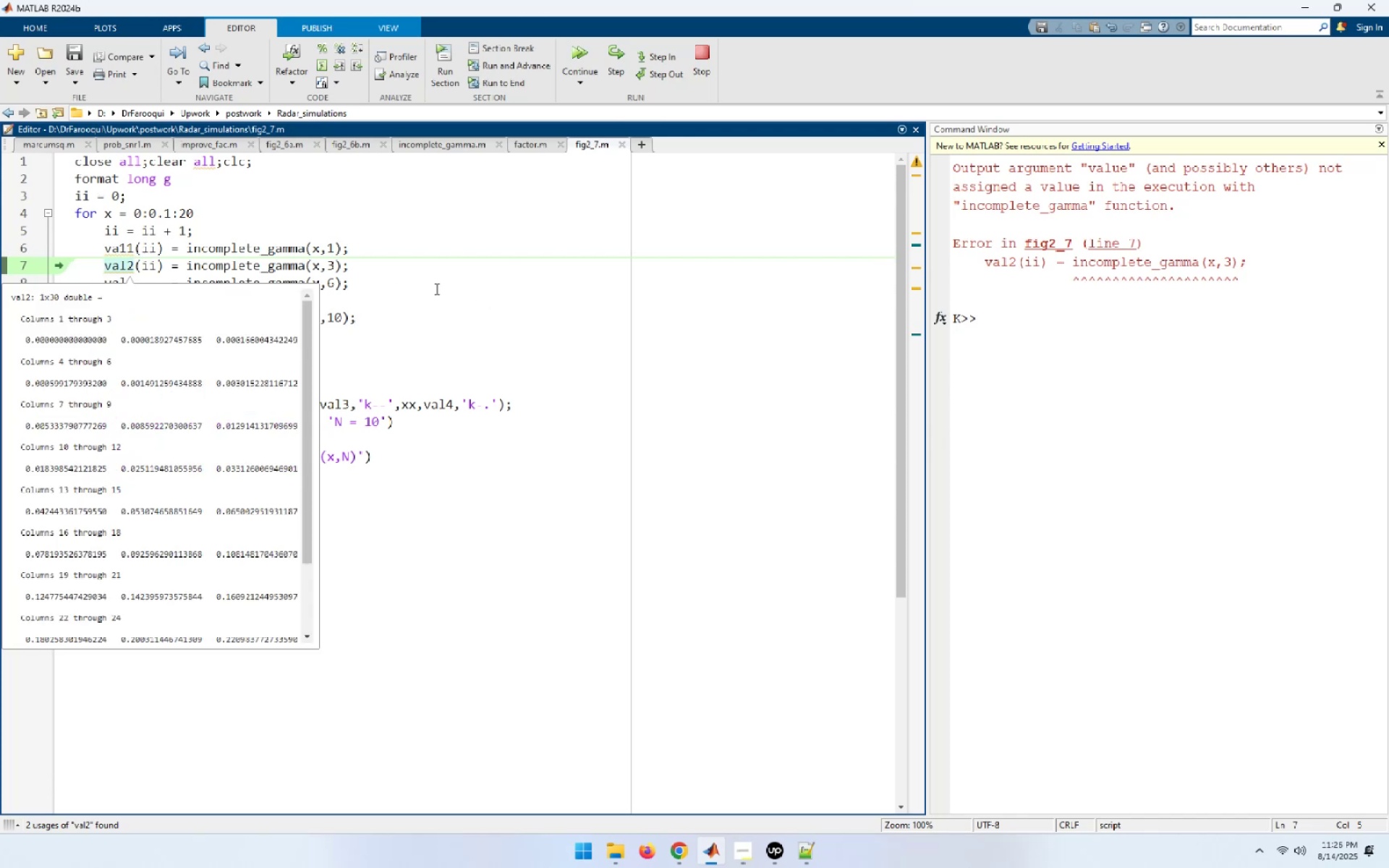 
left_click([436, 289])
 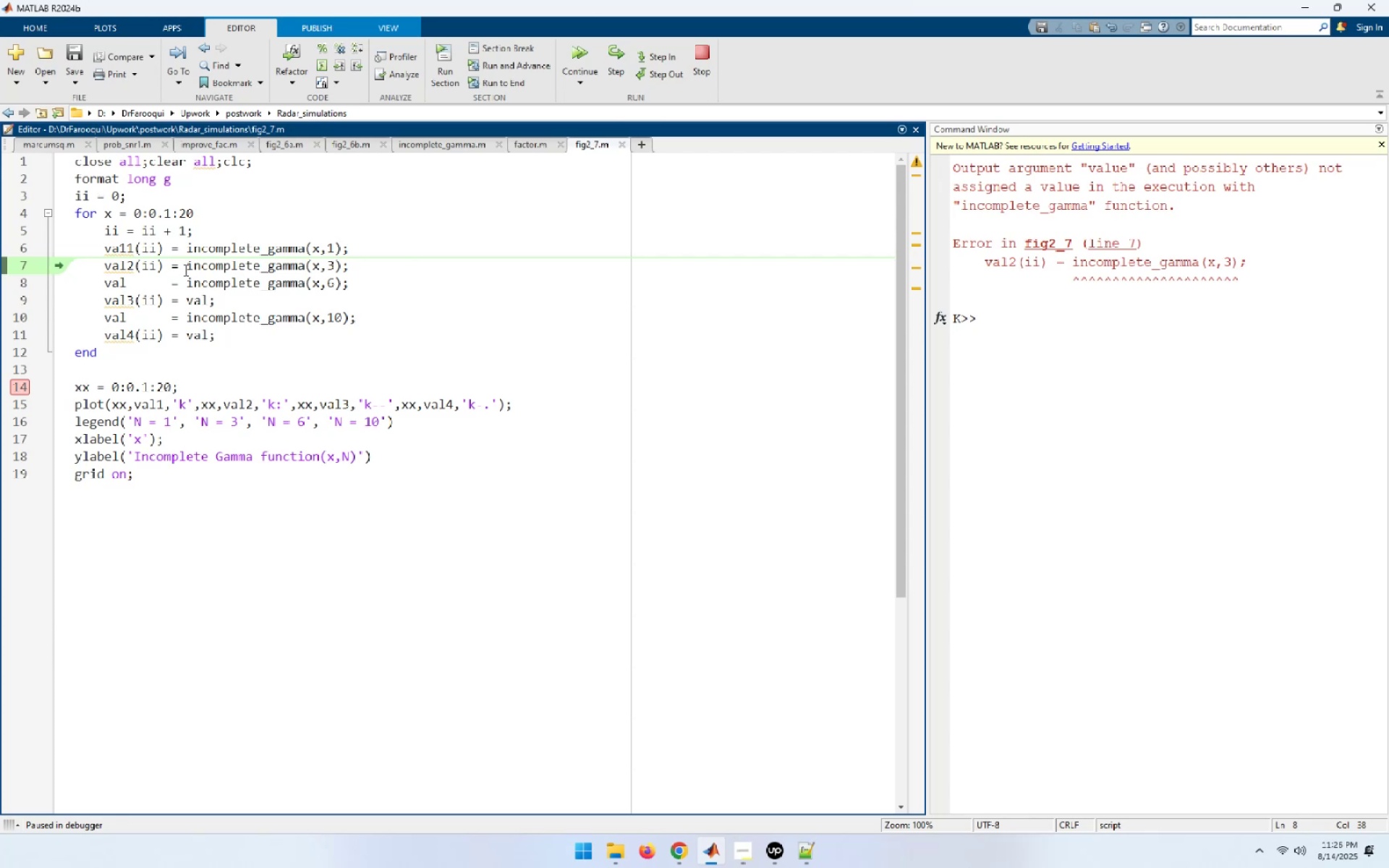 
left_click_drag(start_coordinate=[188, 267], to_coordinate=[341, 269])
 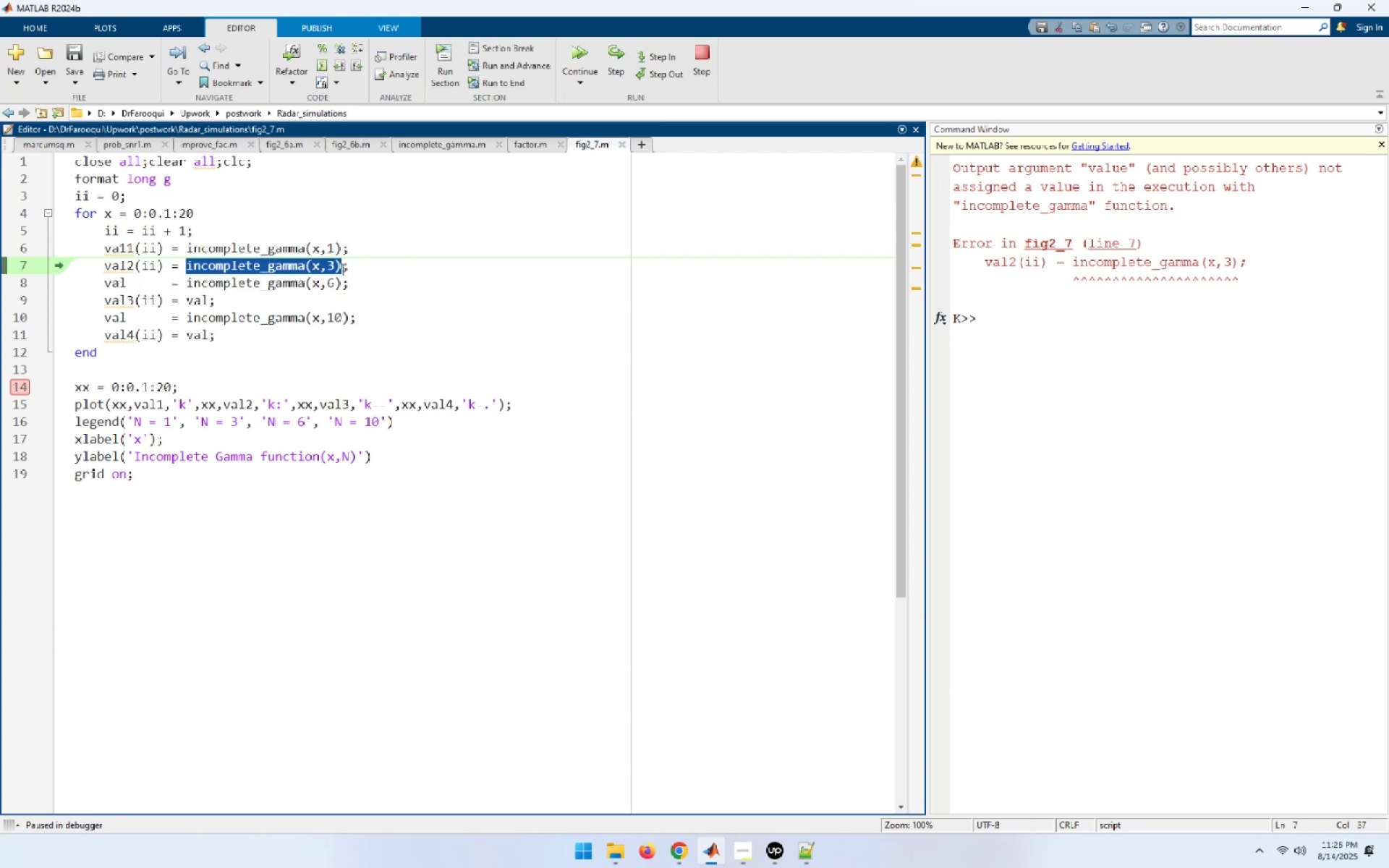 
key(F9)
 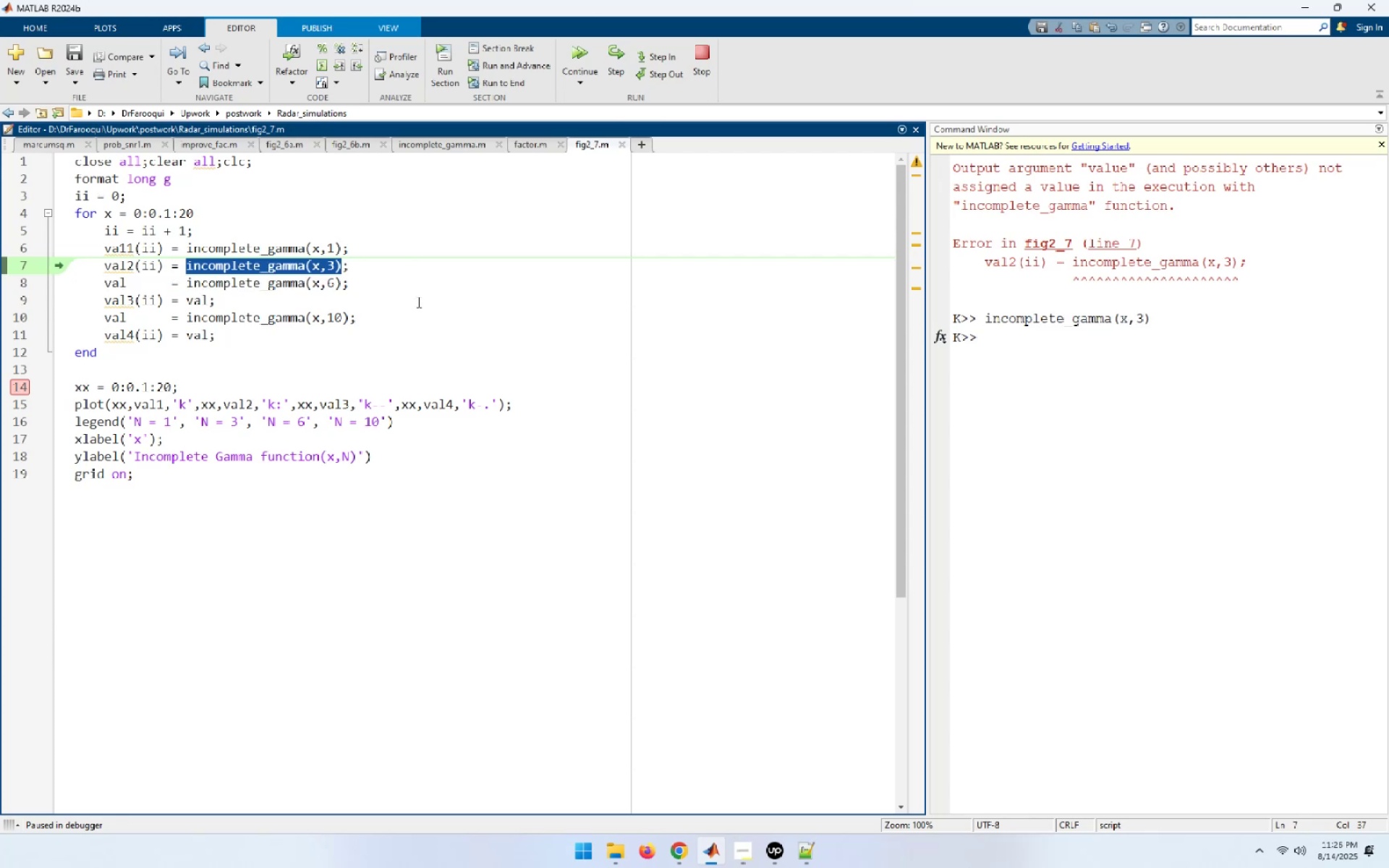 
wait(8.25)
 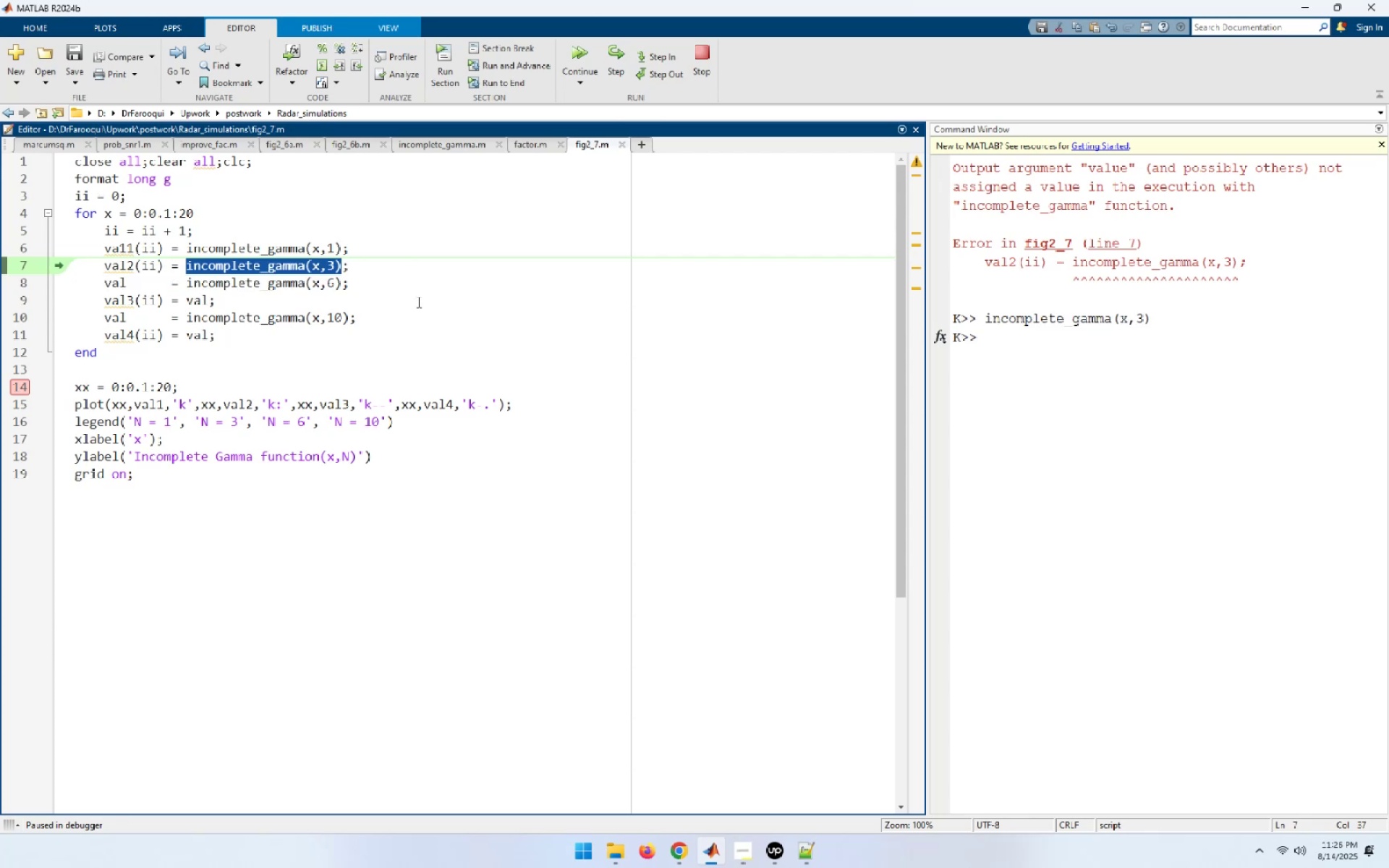 
left_click([417, 302])
 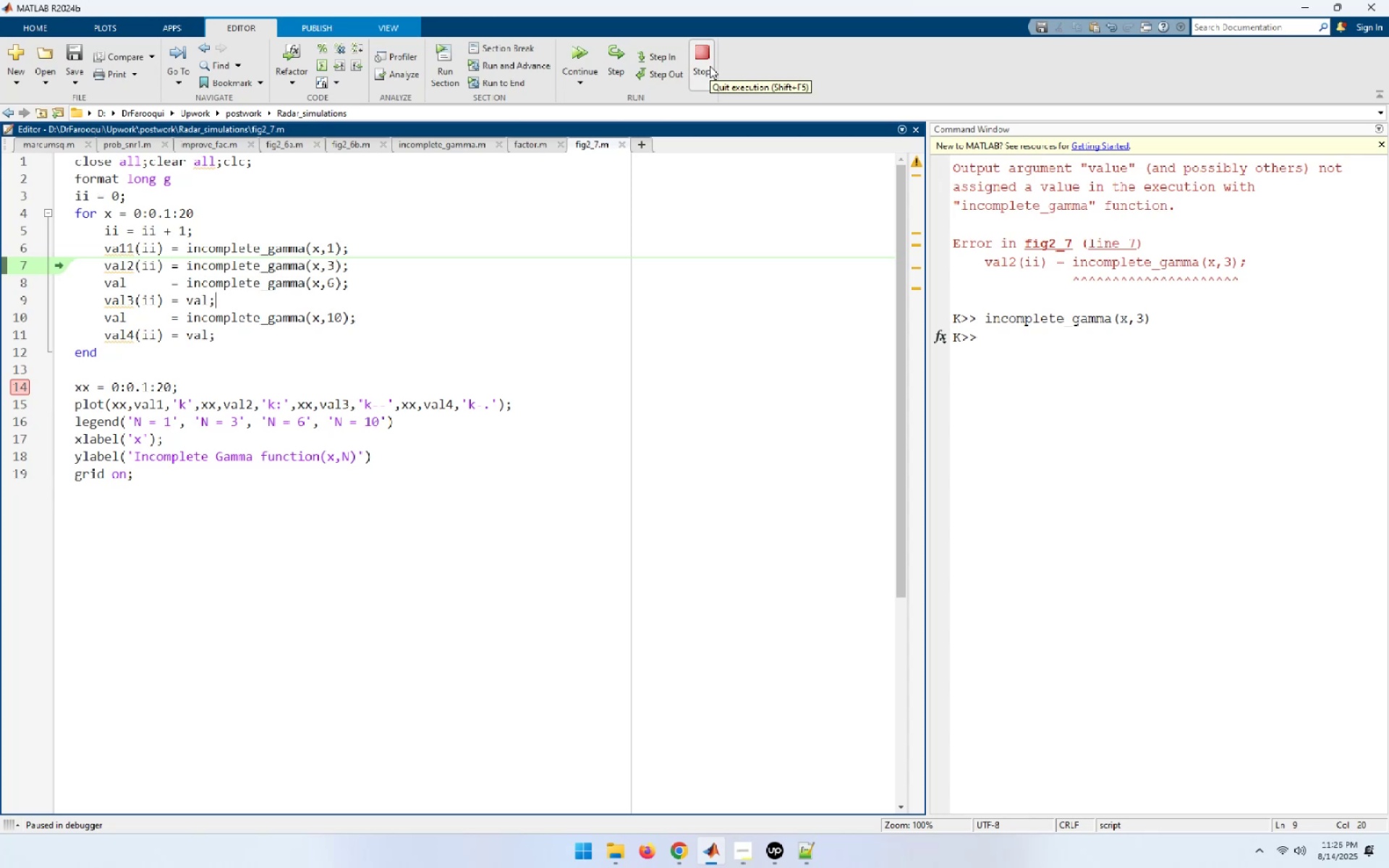 
left_click([710, 66])
 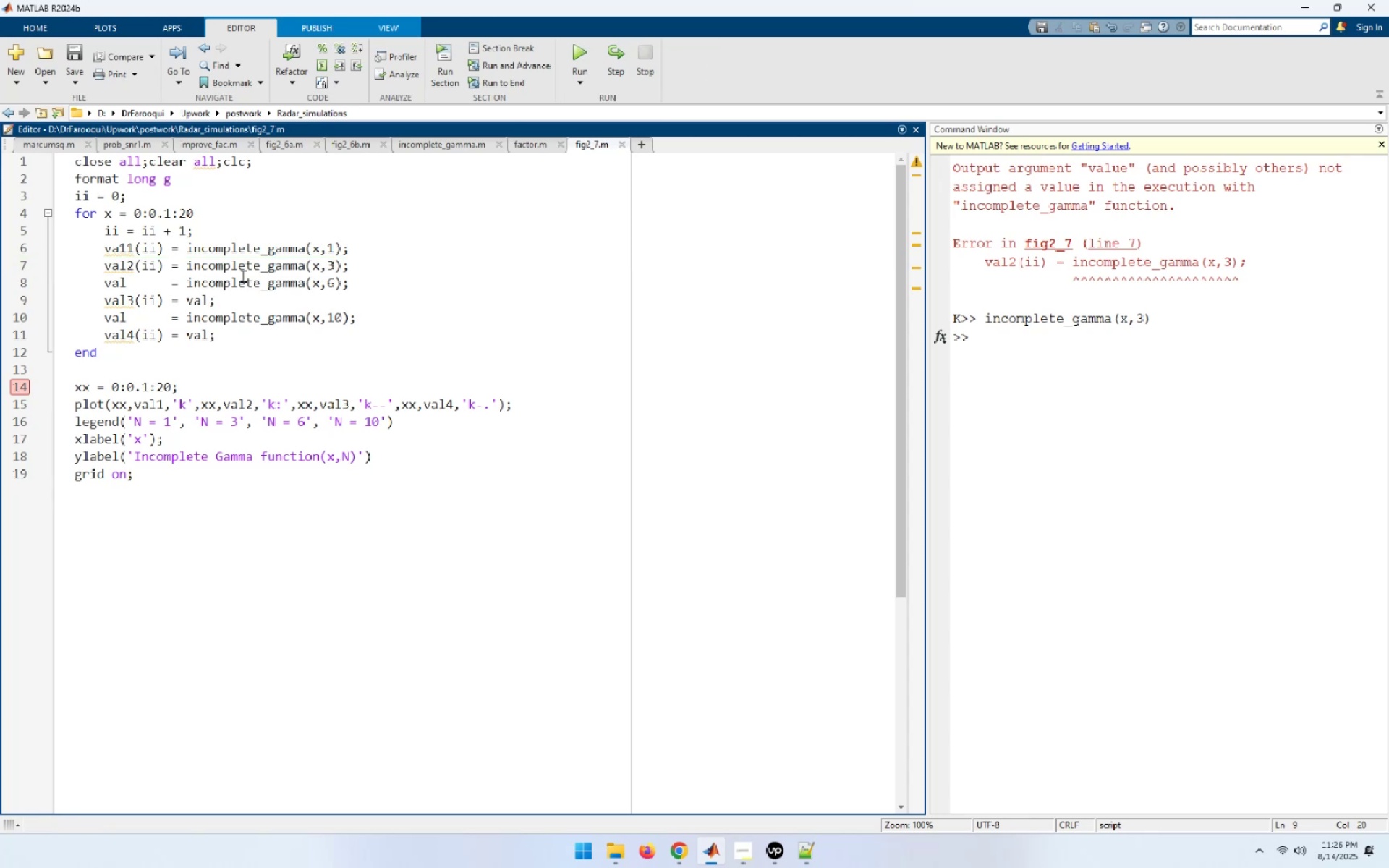 
left_click([242, 273])
 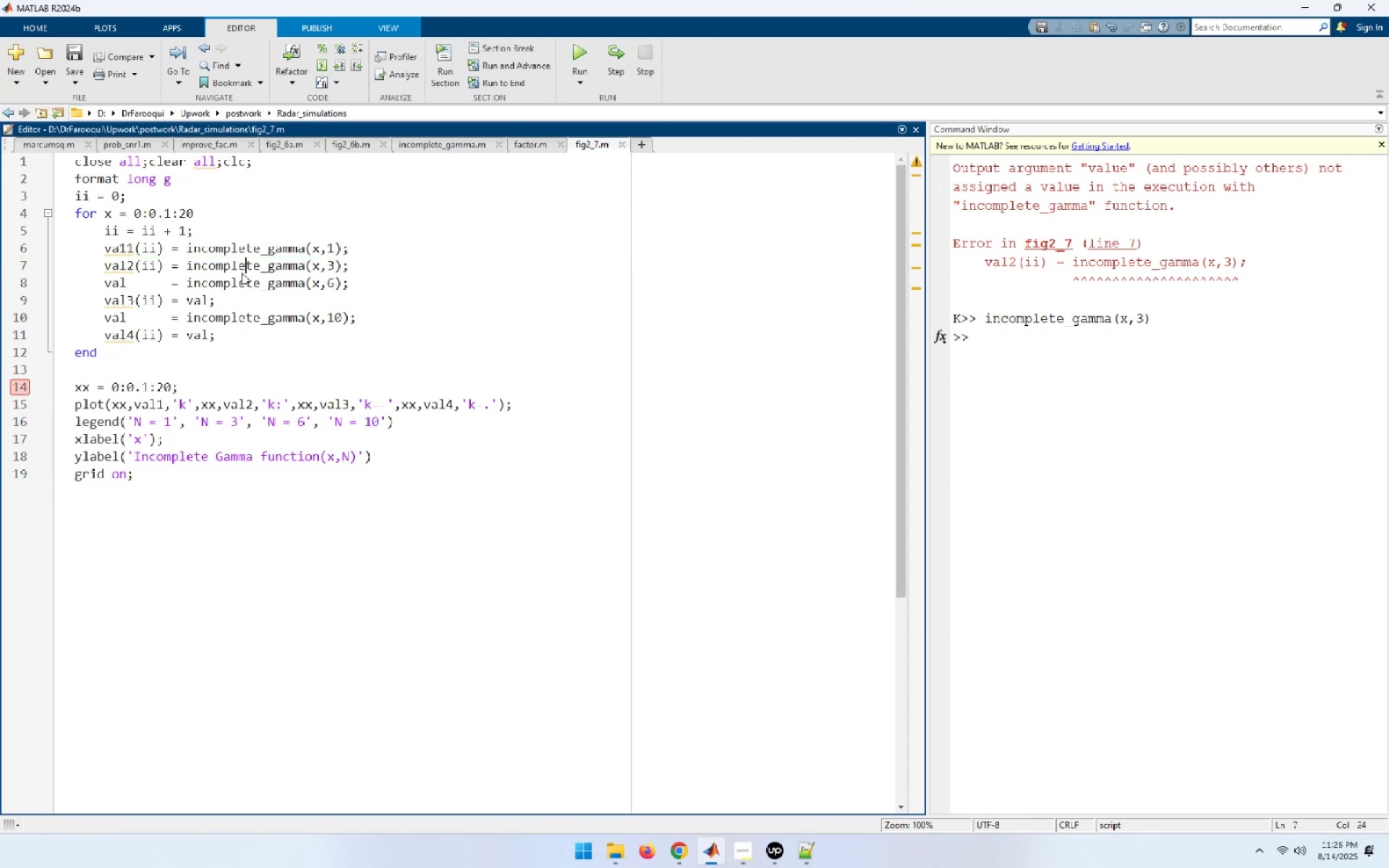 
key(Control+D)
 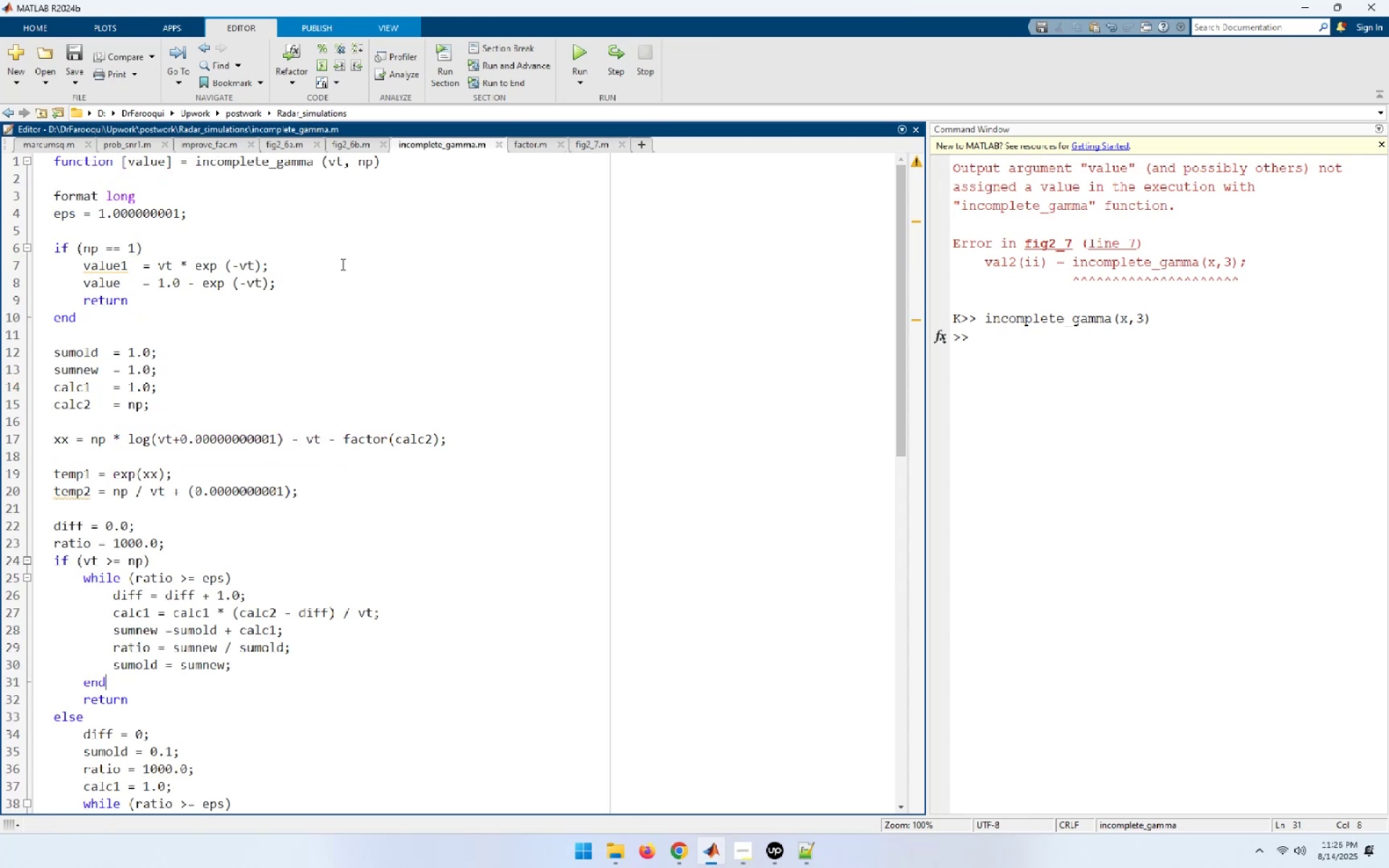 
left_click([396, 258])
 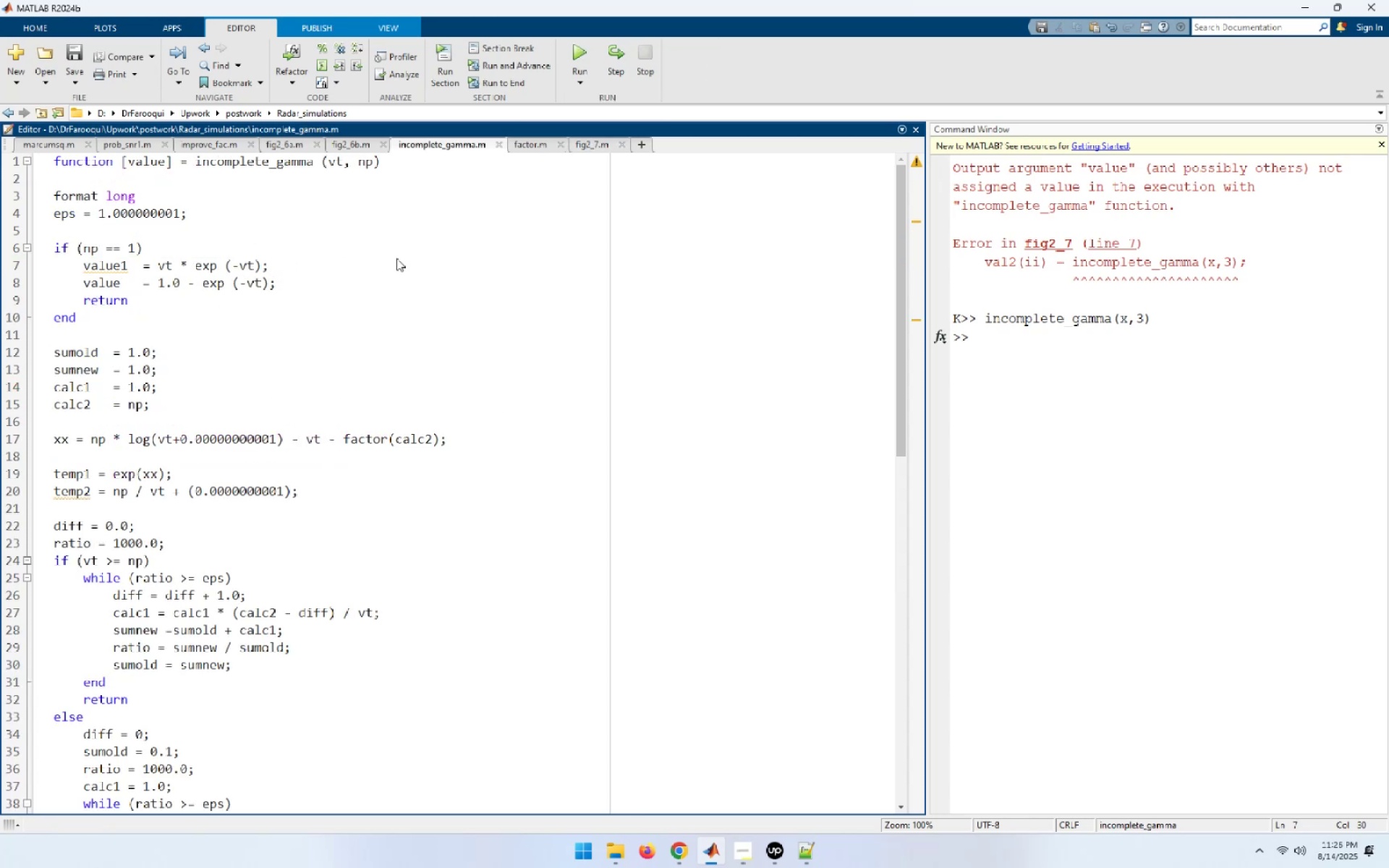 
key(Control+A)
 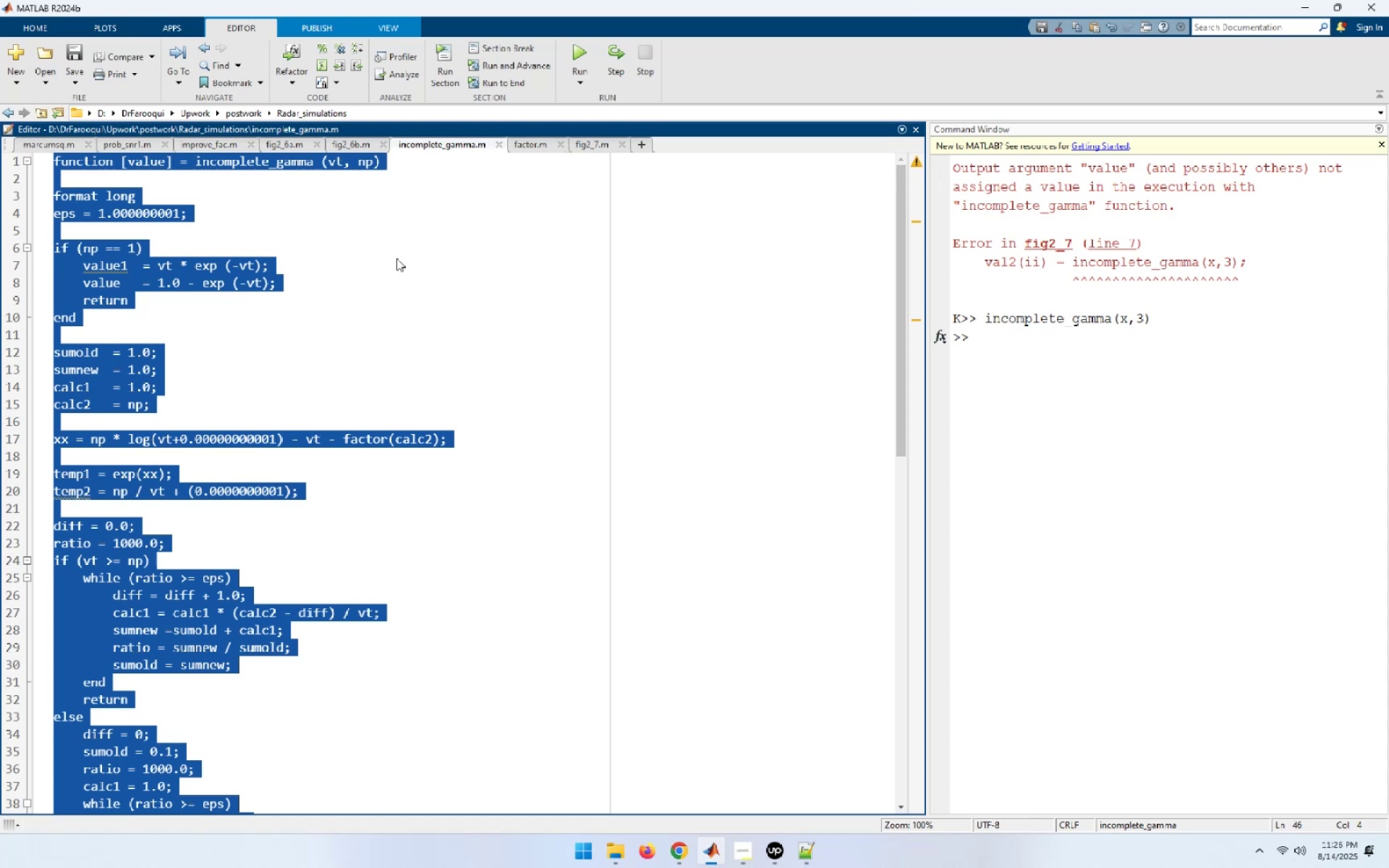 
key(Control+I)
 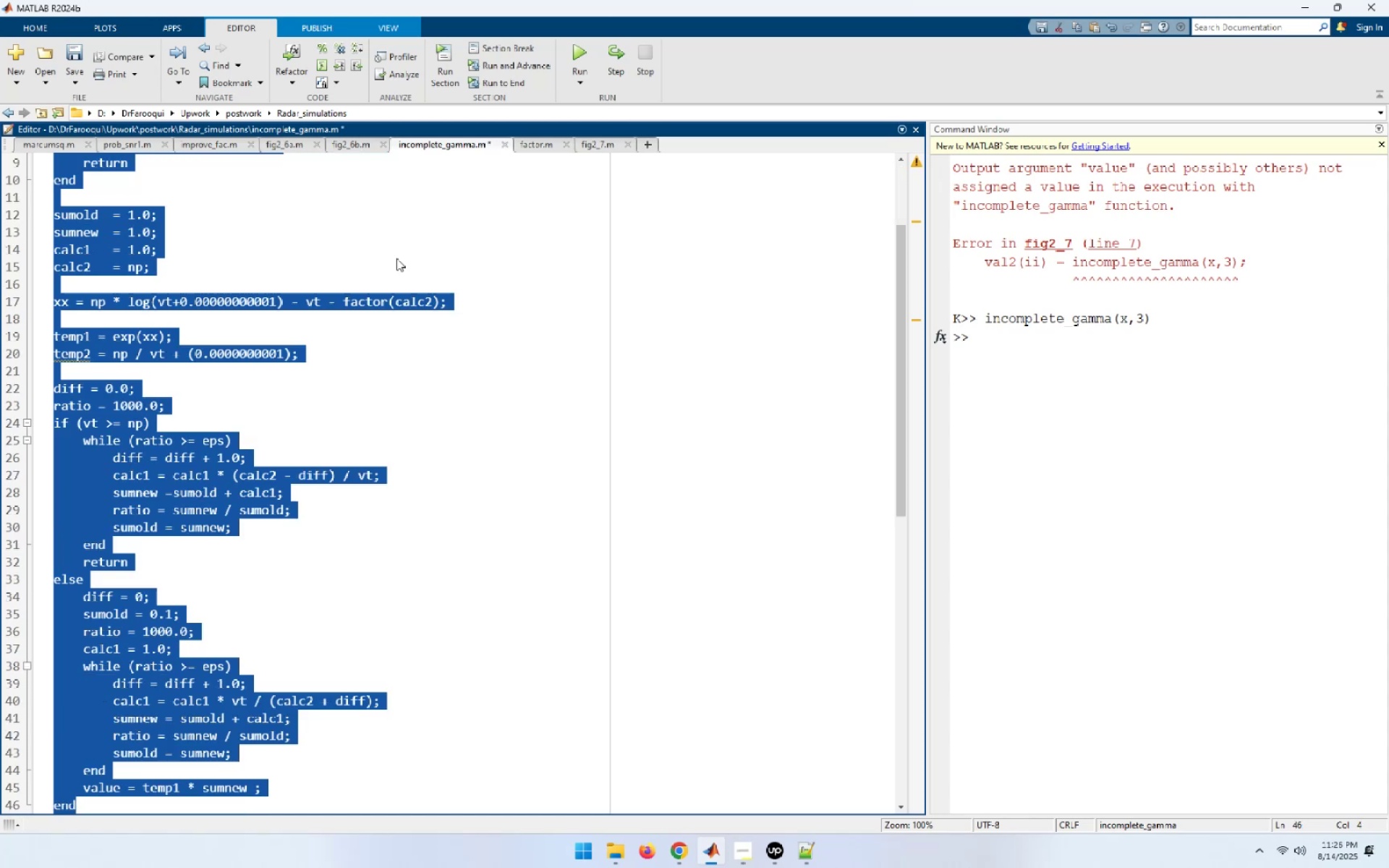 
key(Control+S)
 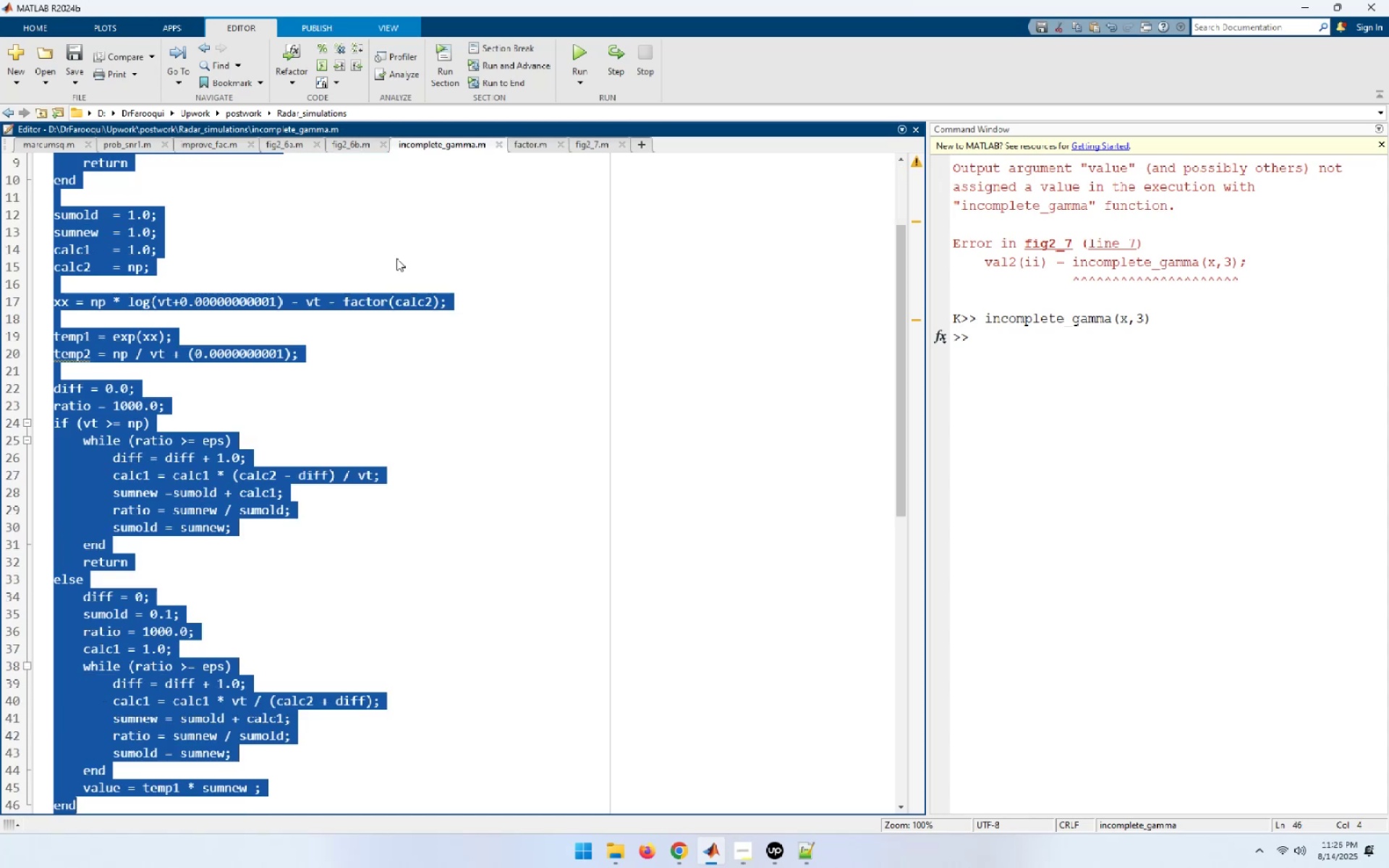 
key(Control+Home)
 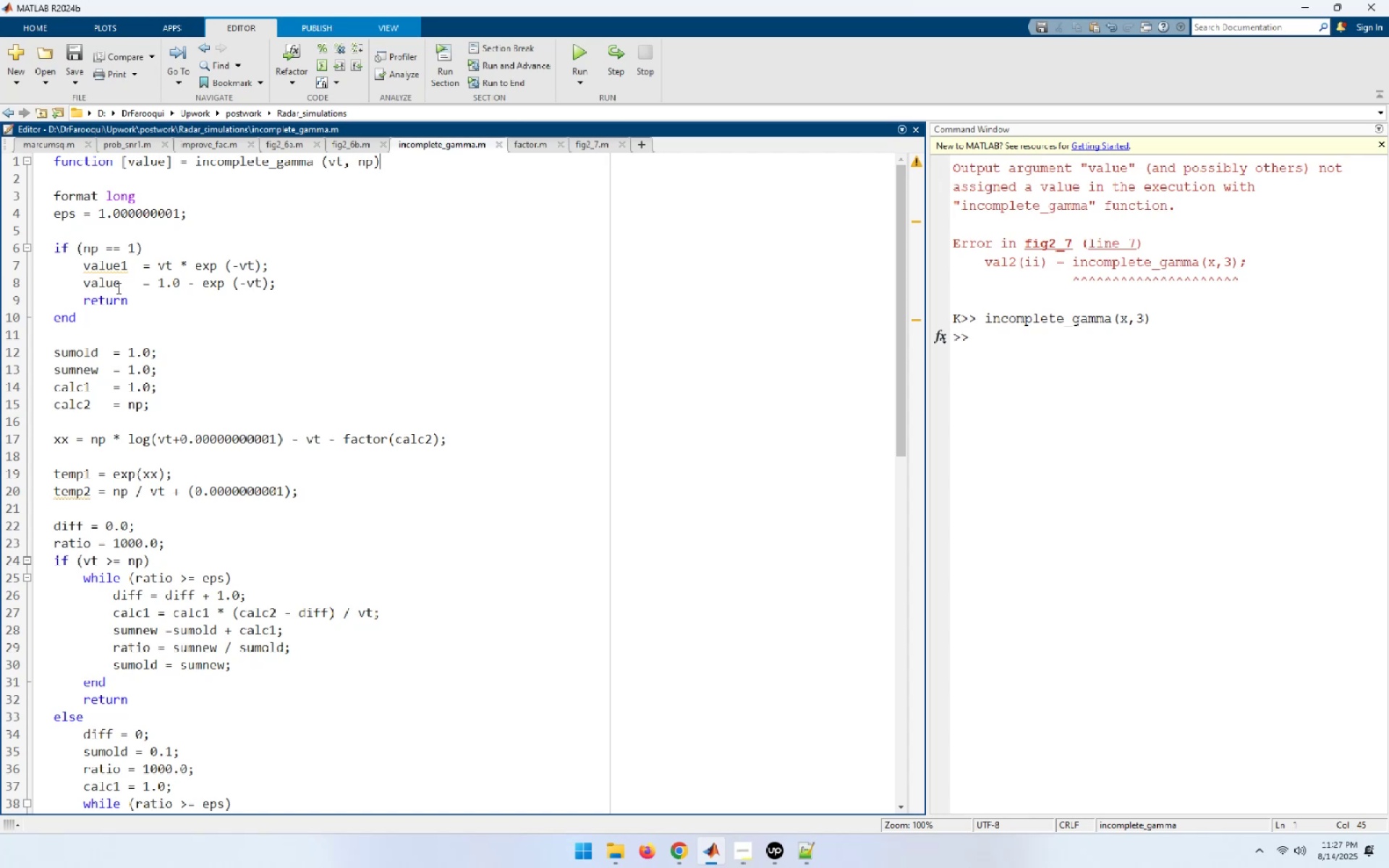 
wait(34.38)
 